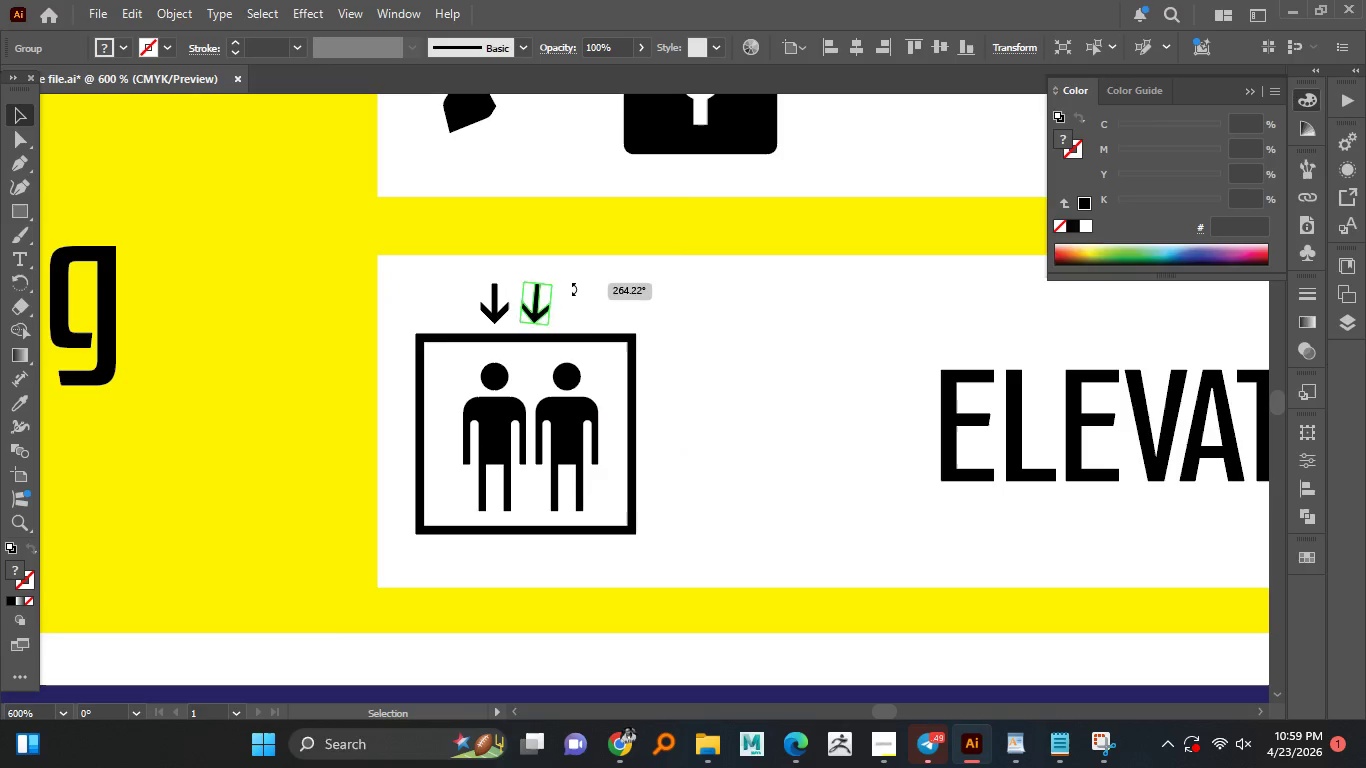 
hold_key(key=AltLeft, duration=1.22)
 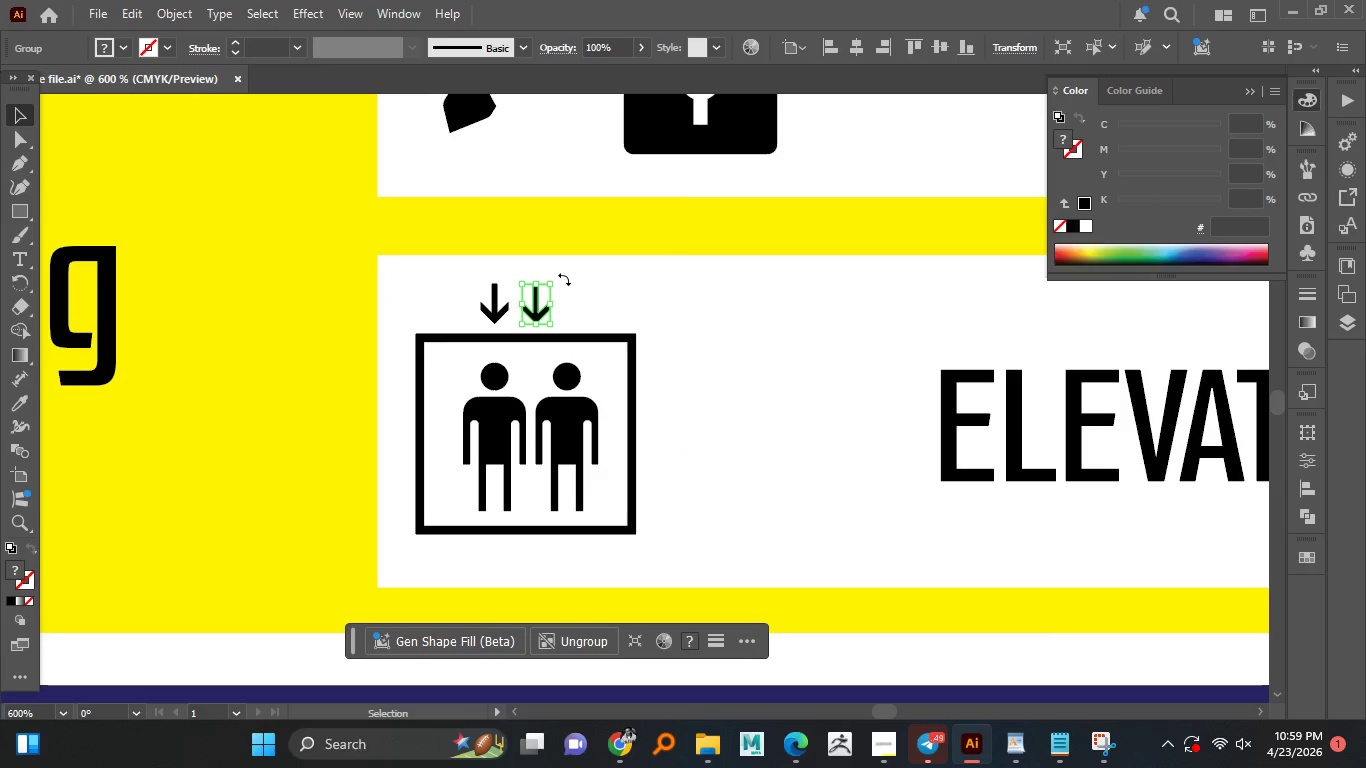 
left_click_drag(start_coordinate=[563, 279], to_coordinate=[495, 363])
 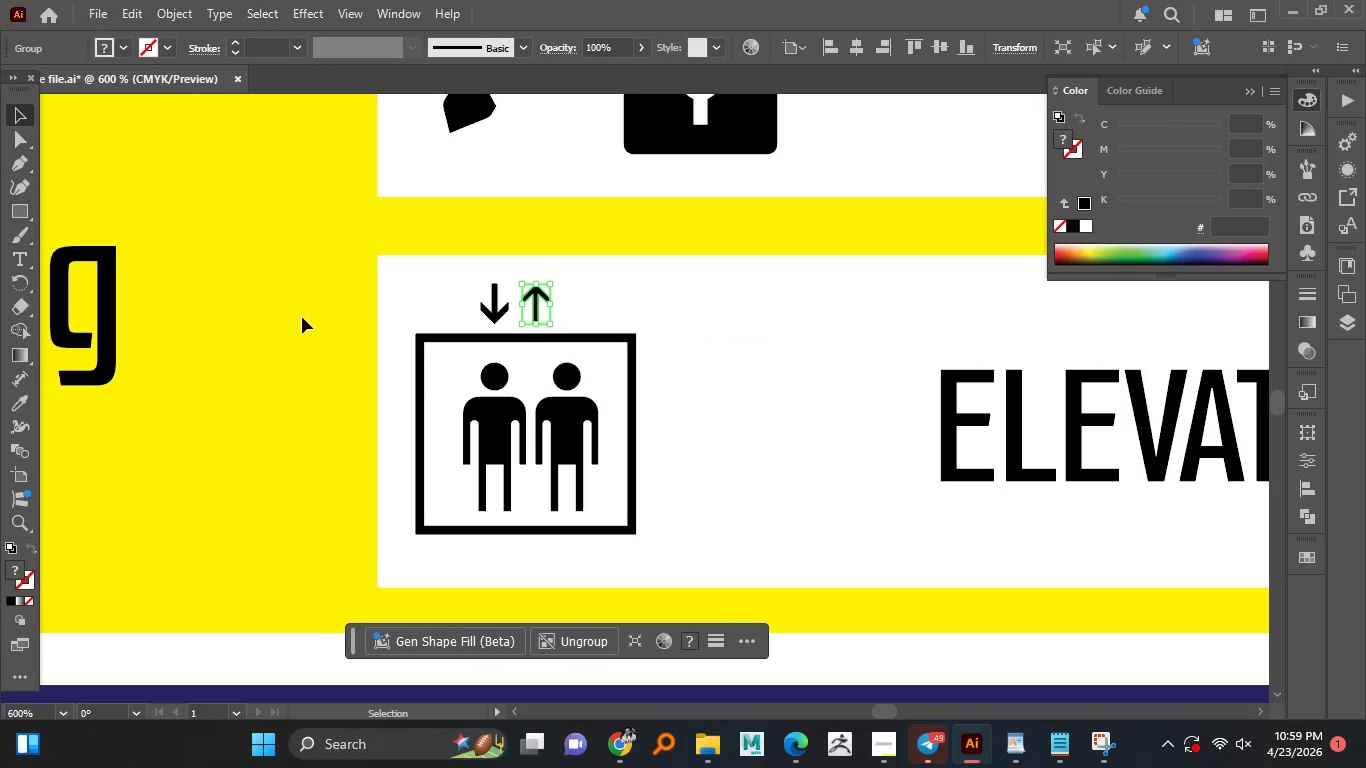 
hold_key(key=ShiftLeft, duration=1.27)
 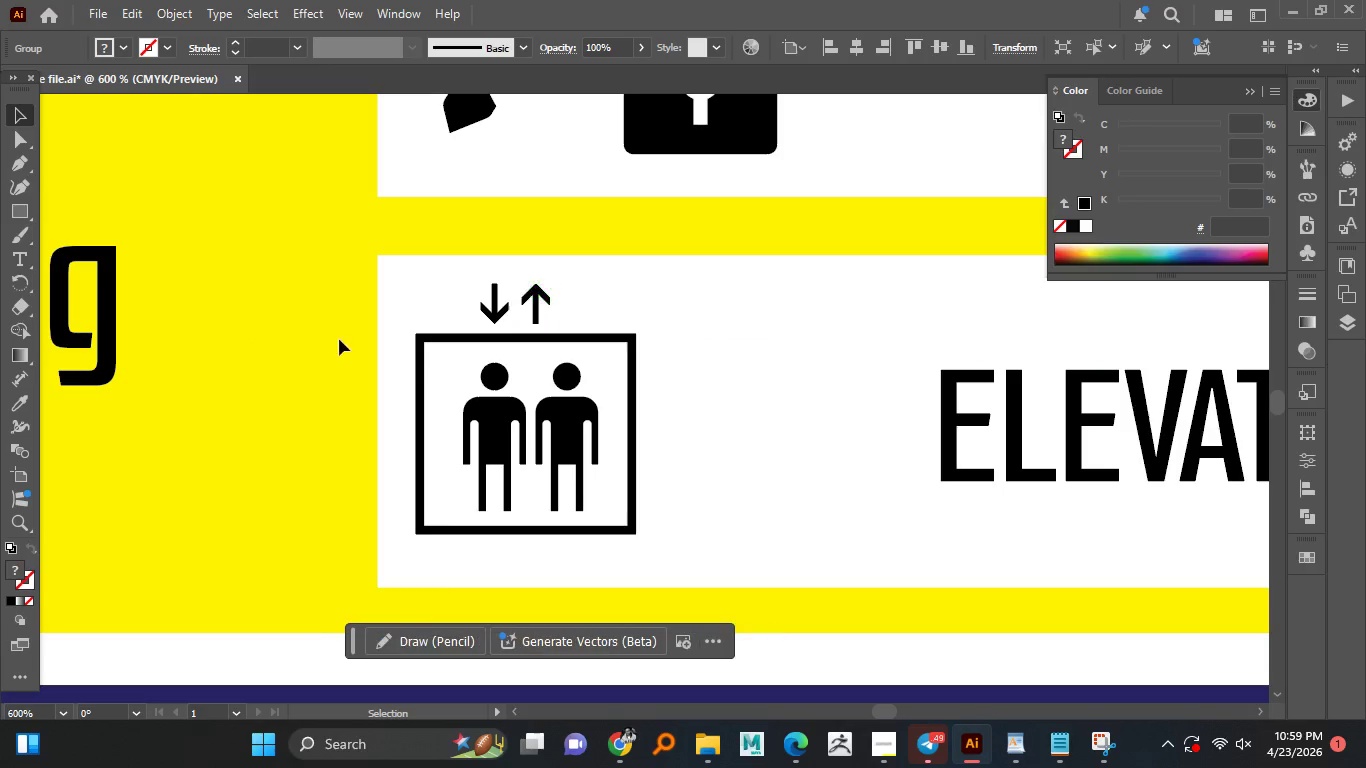 
hold_key(key=ShiftLeft, duration=5.94)
hold_key(key=AltLeft, duration=1.52)
scroll: coordinate [607, 470], scroll_direction: down, amount: 1.0
 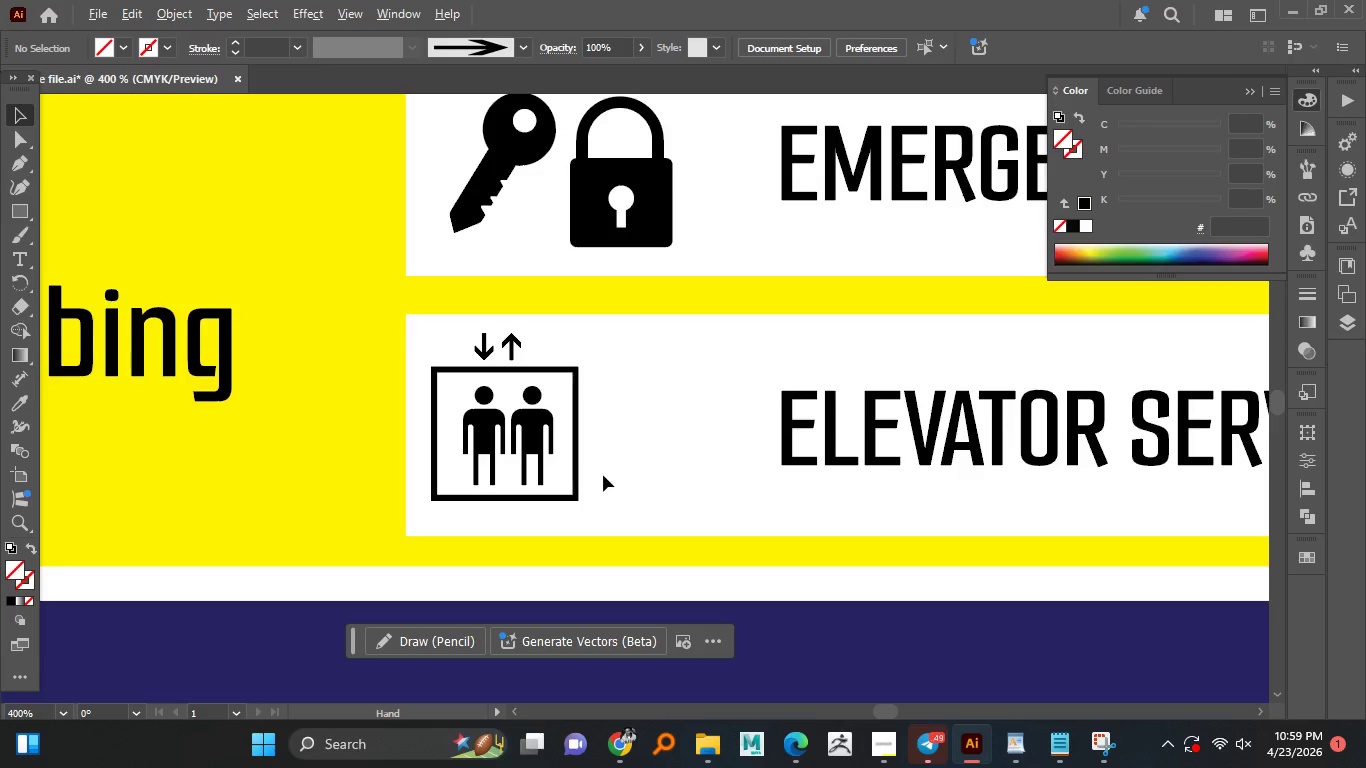 
key(Alt+AltLeft)
 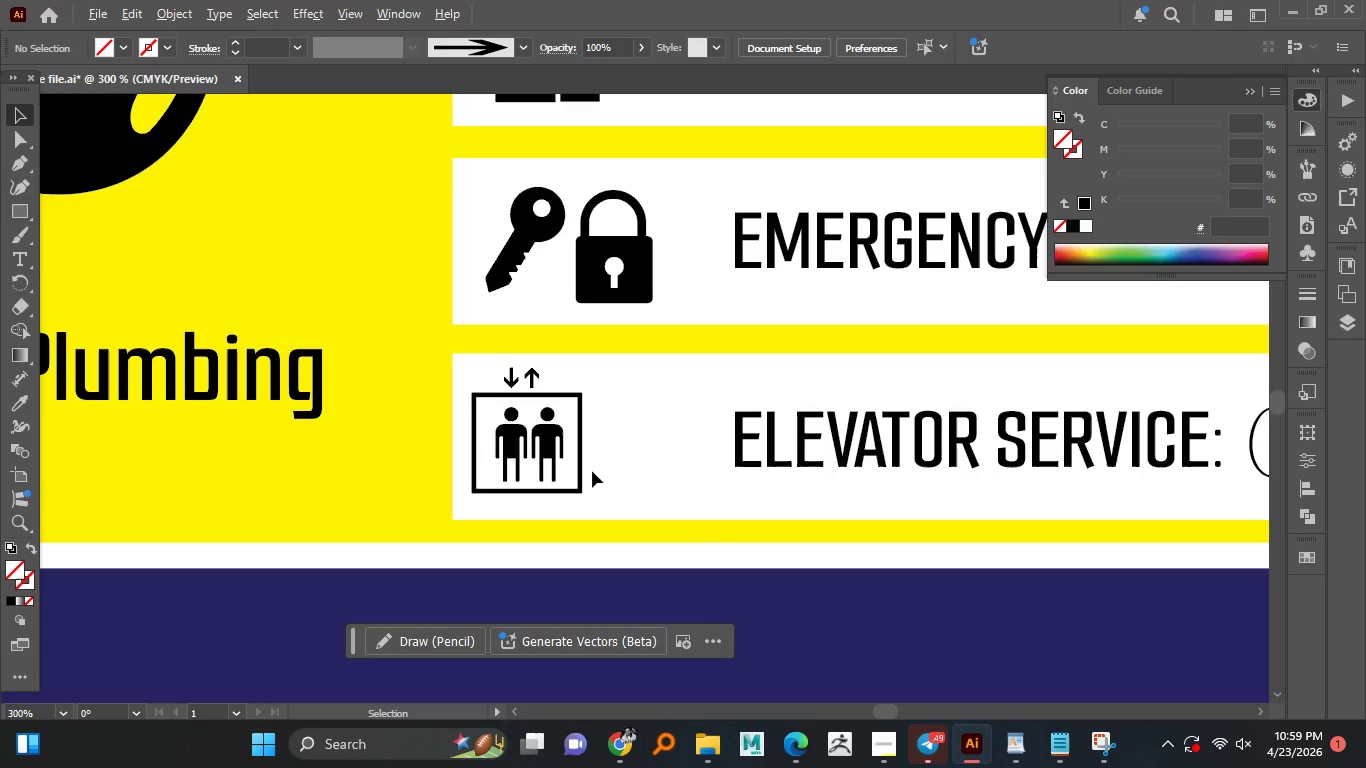 
key(Alt+AltLeft)
 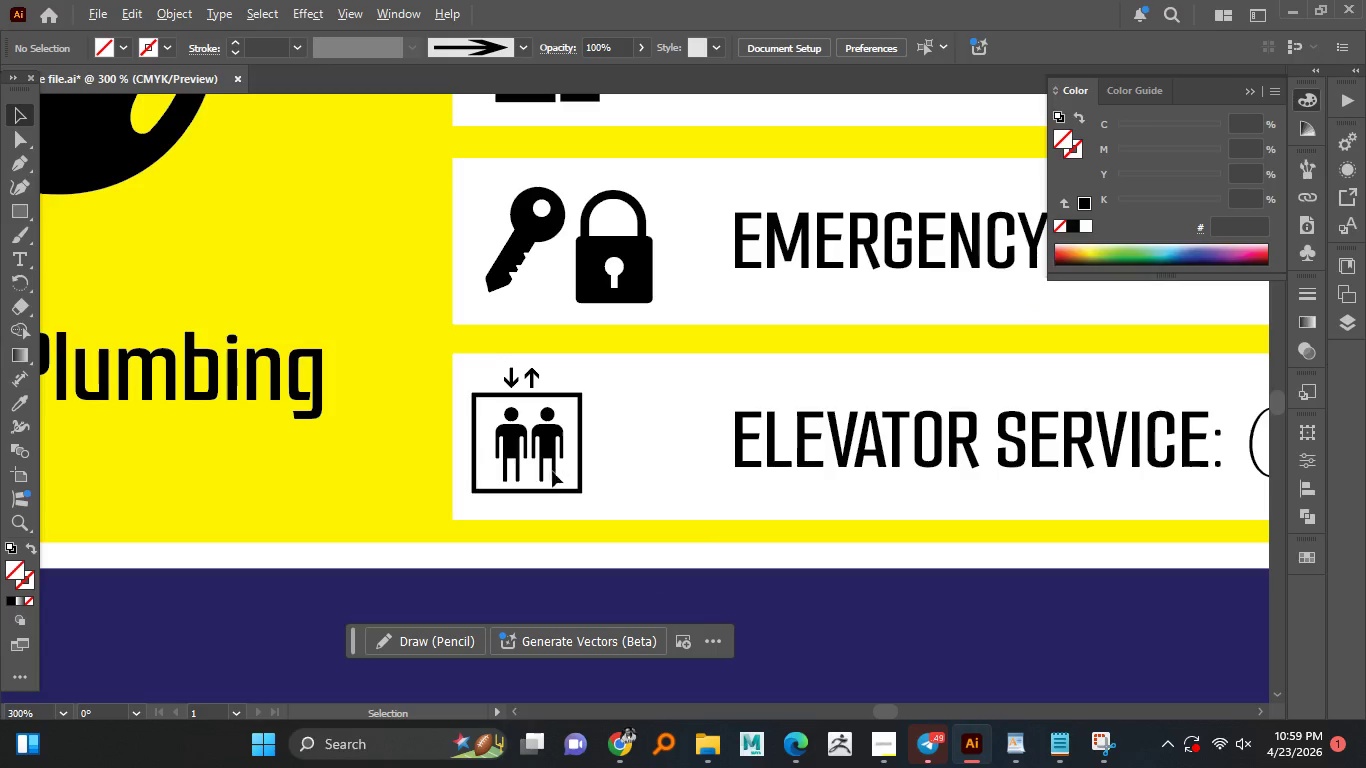 
key(Alt+AltLeft)
 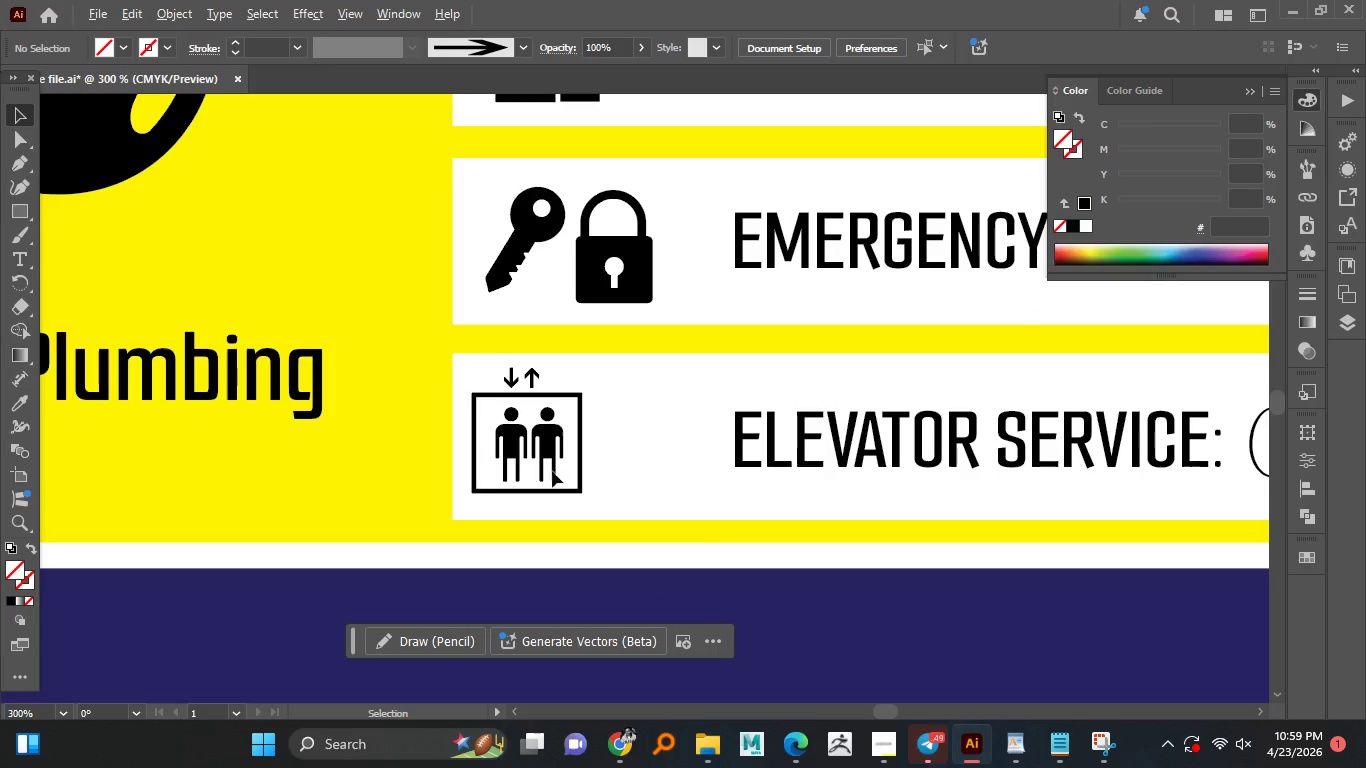 
key(Alt+AltLeft)
 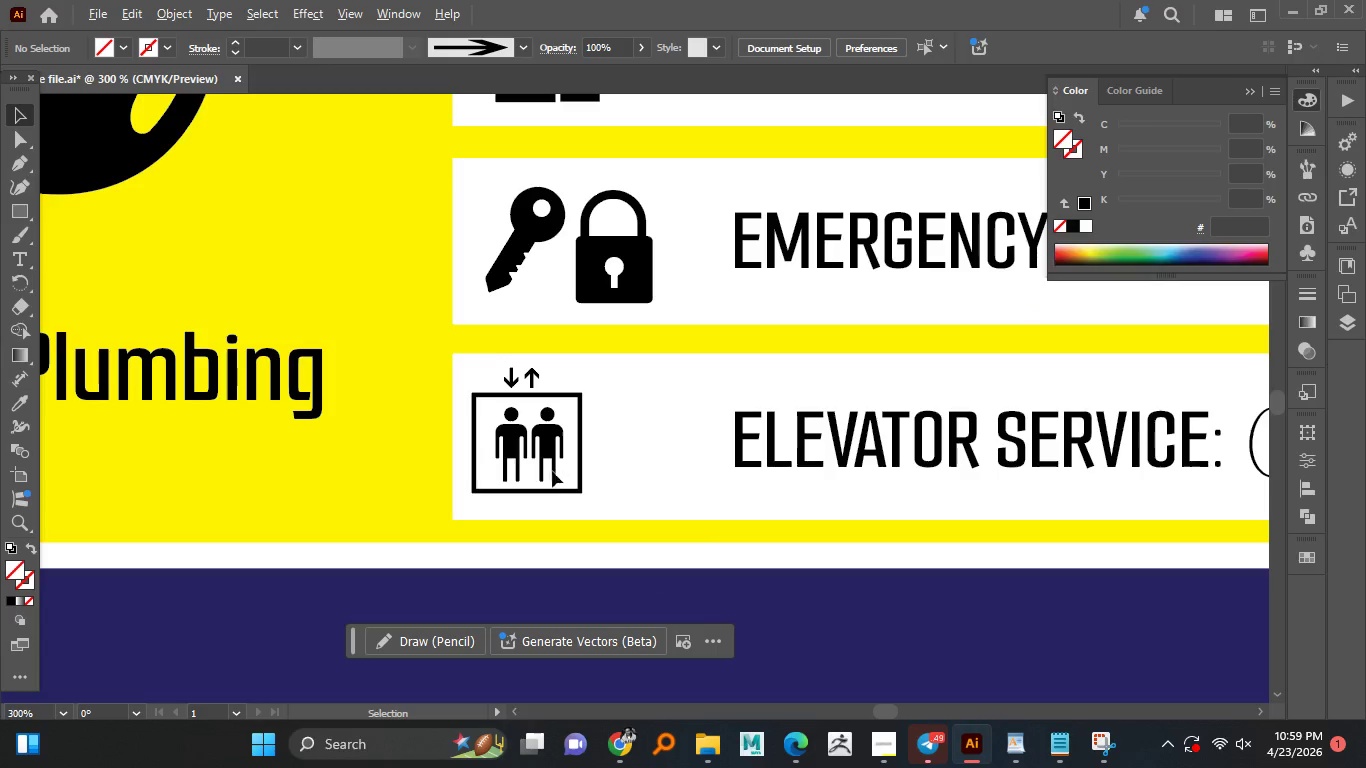 
key(Alt+AltLeft)
 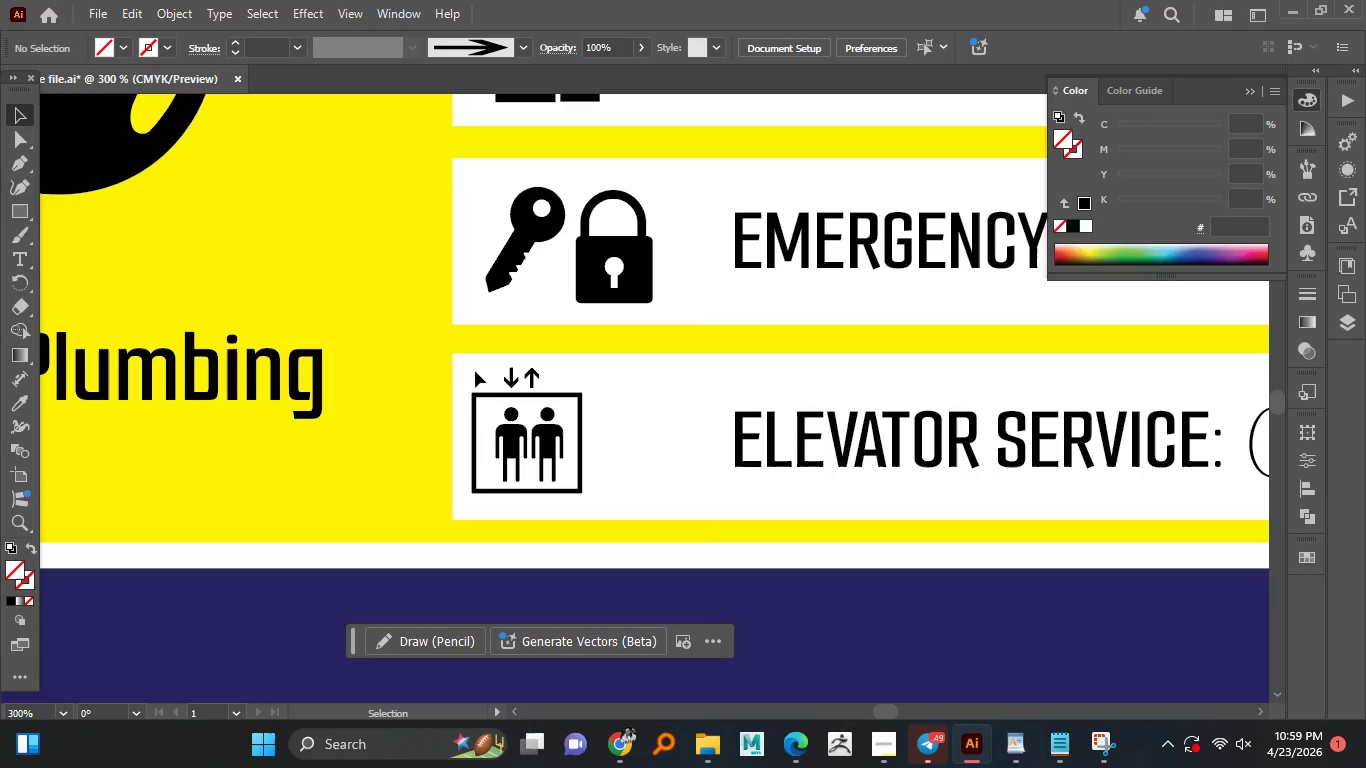 
scroll: coordinate [599, 473], scroll_direction: down, amount: 1.0
 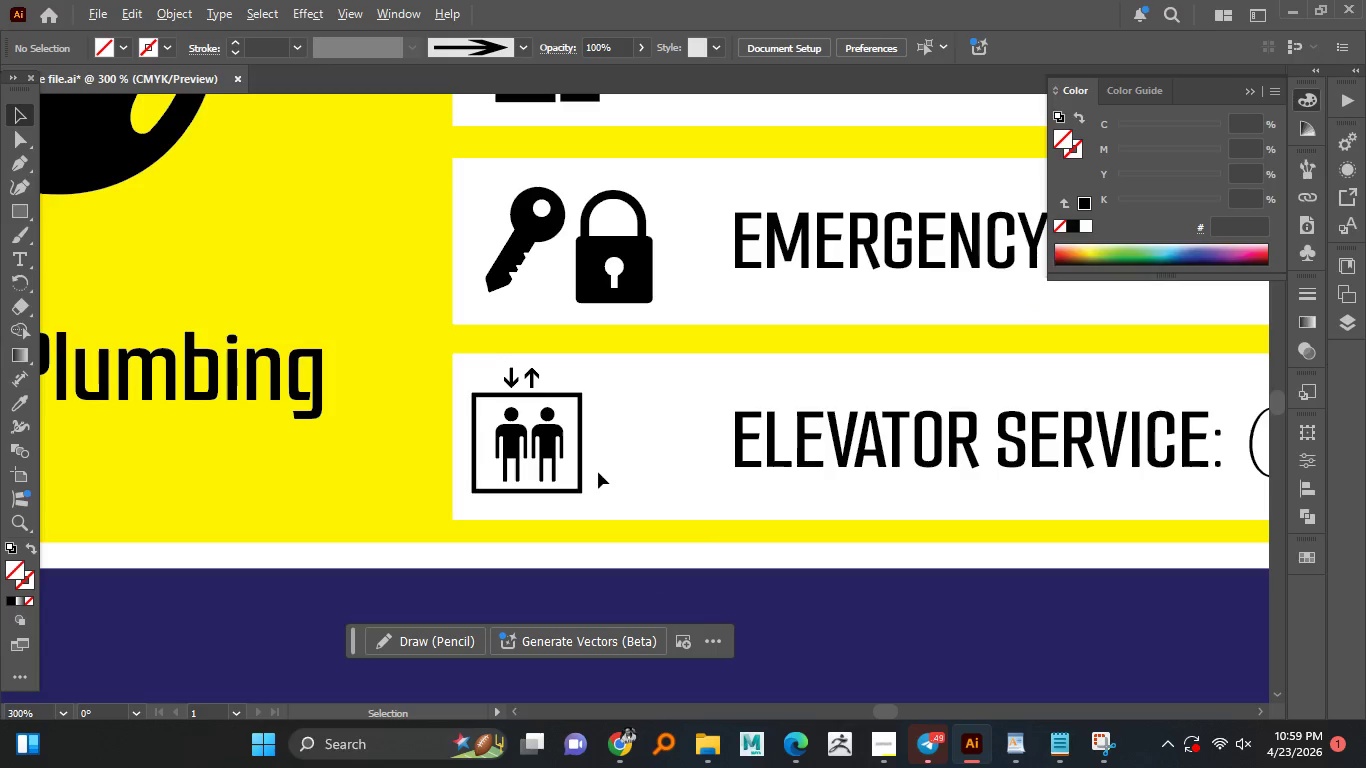 
left_click_drag(start_coordinate=[475, 371], to_coordinate=[590, 478])
 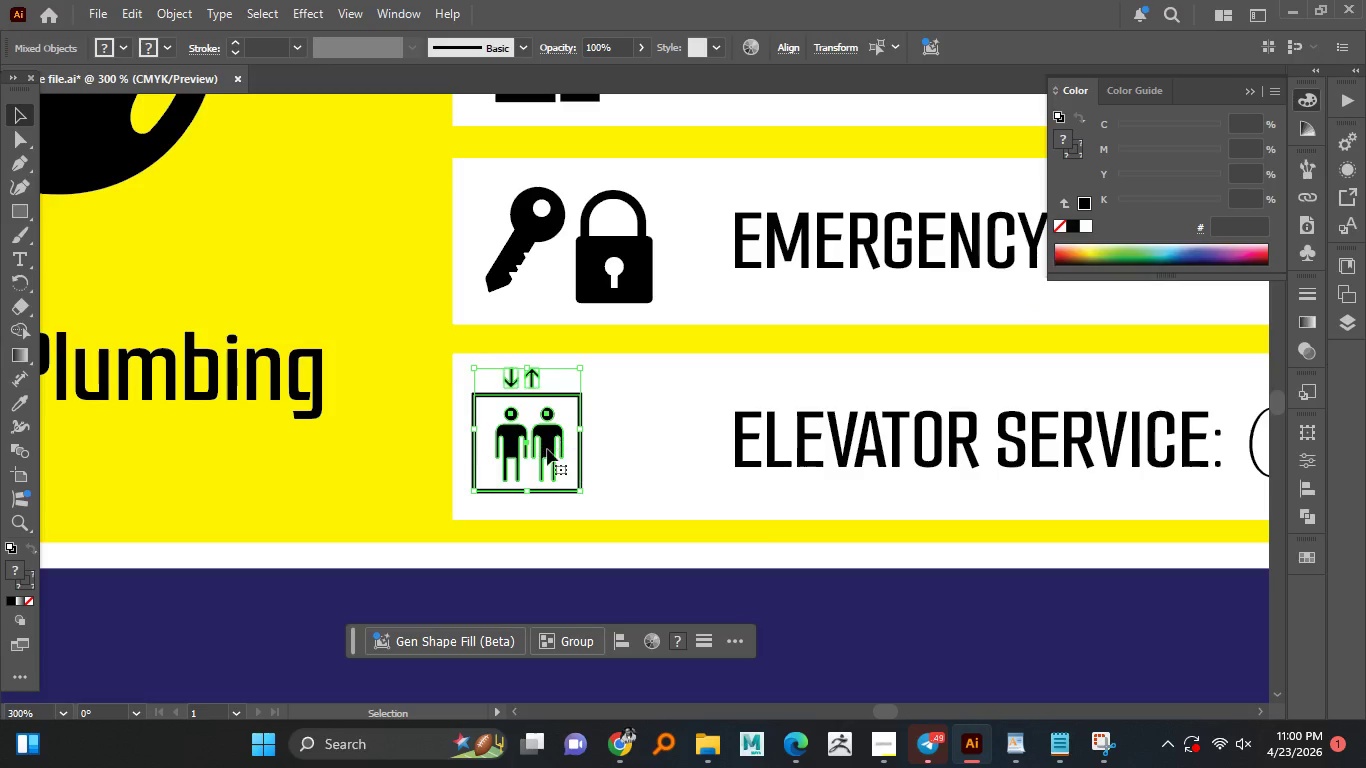 
left_click_drag(start_coordinate=[547, 449], to_coordinate=[566, 450])
 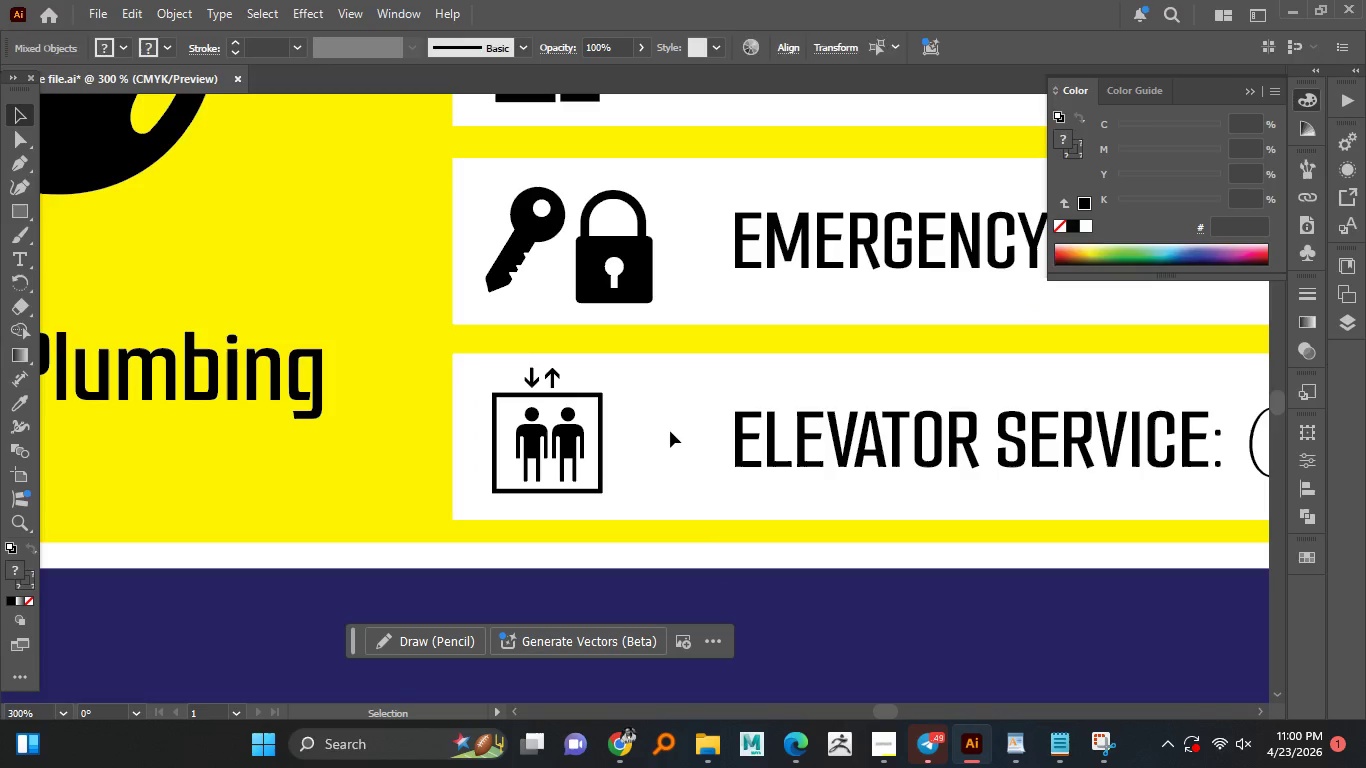 
hold_key(key=ShiftLeft, duration=1.51)
 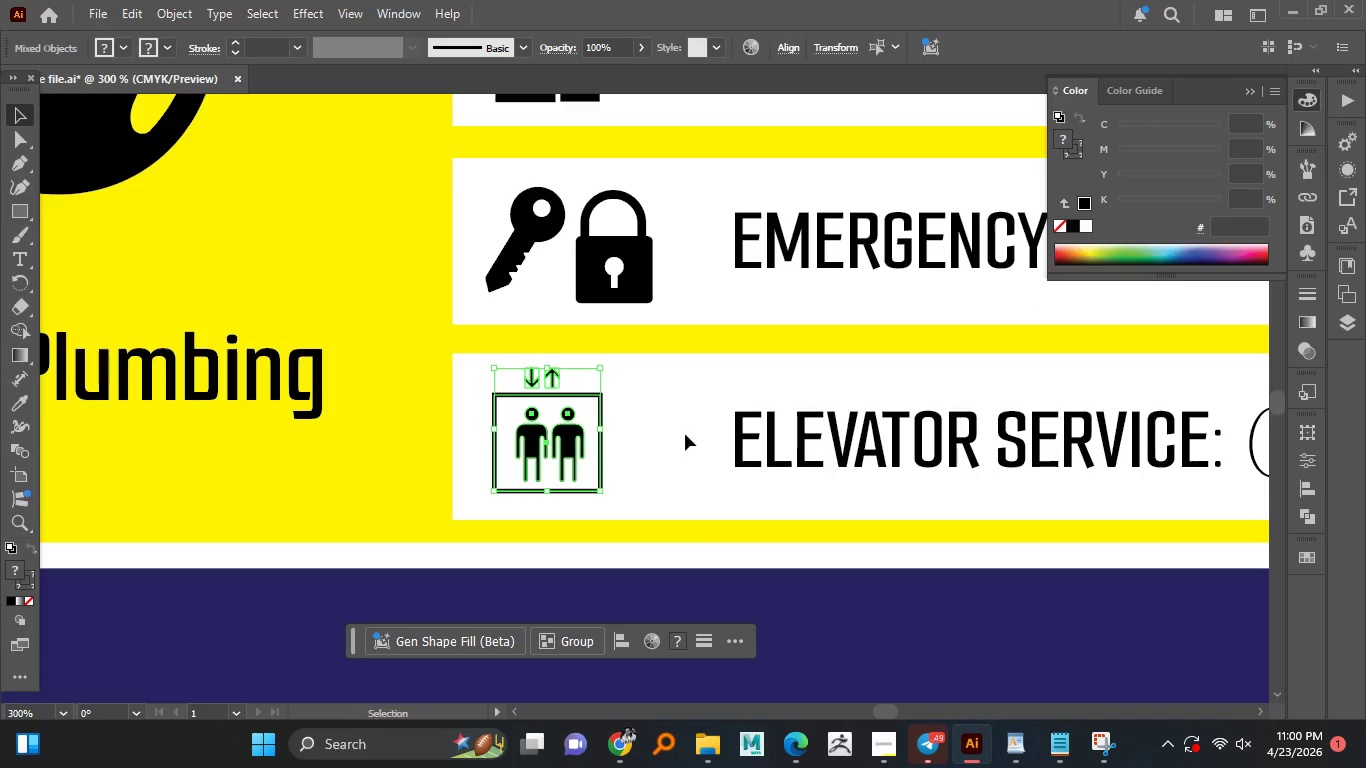 
hold_key(key=ShiftLeft, duration=0.52)
 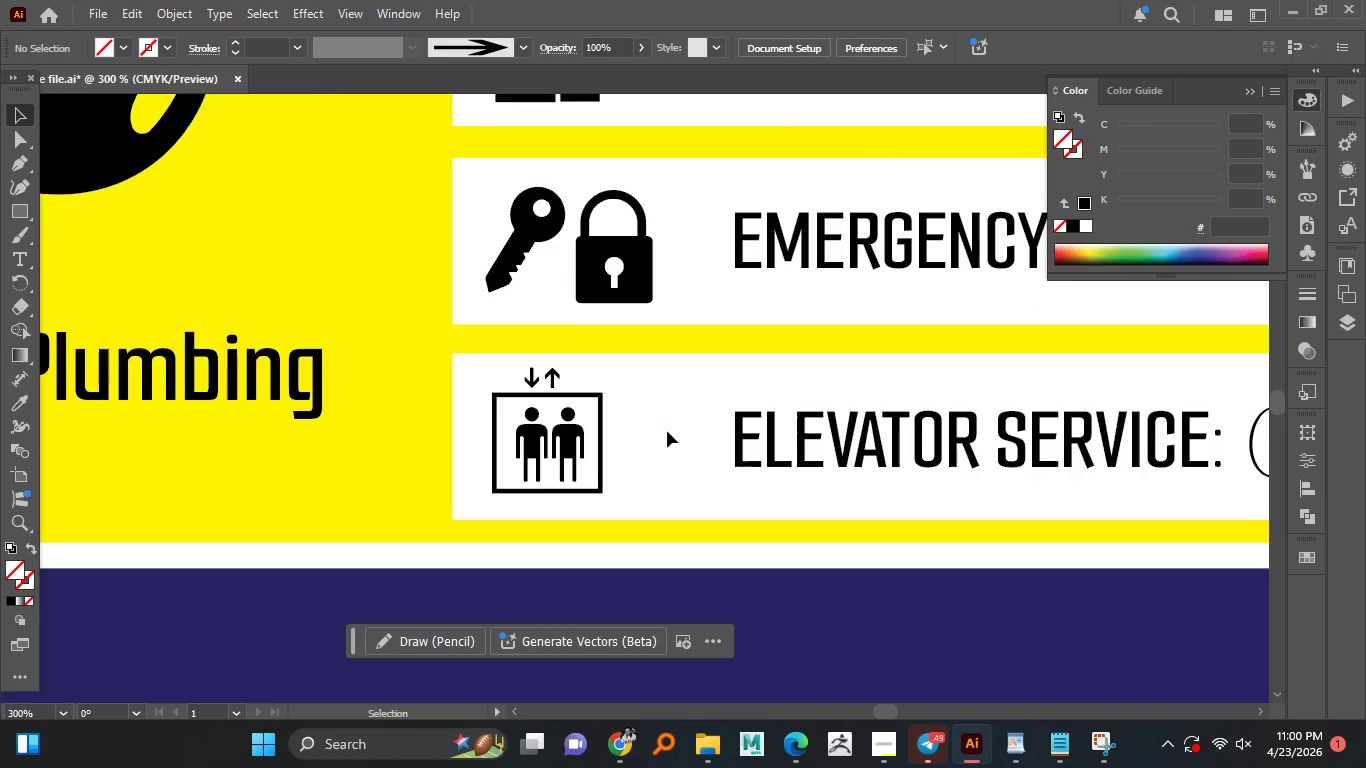 
hold_key(key=AltLeft, duration=1.5)
scroll: coordinate [664, 431], scroll_direction: down, amount: 3.0
 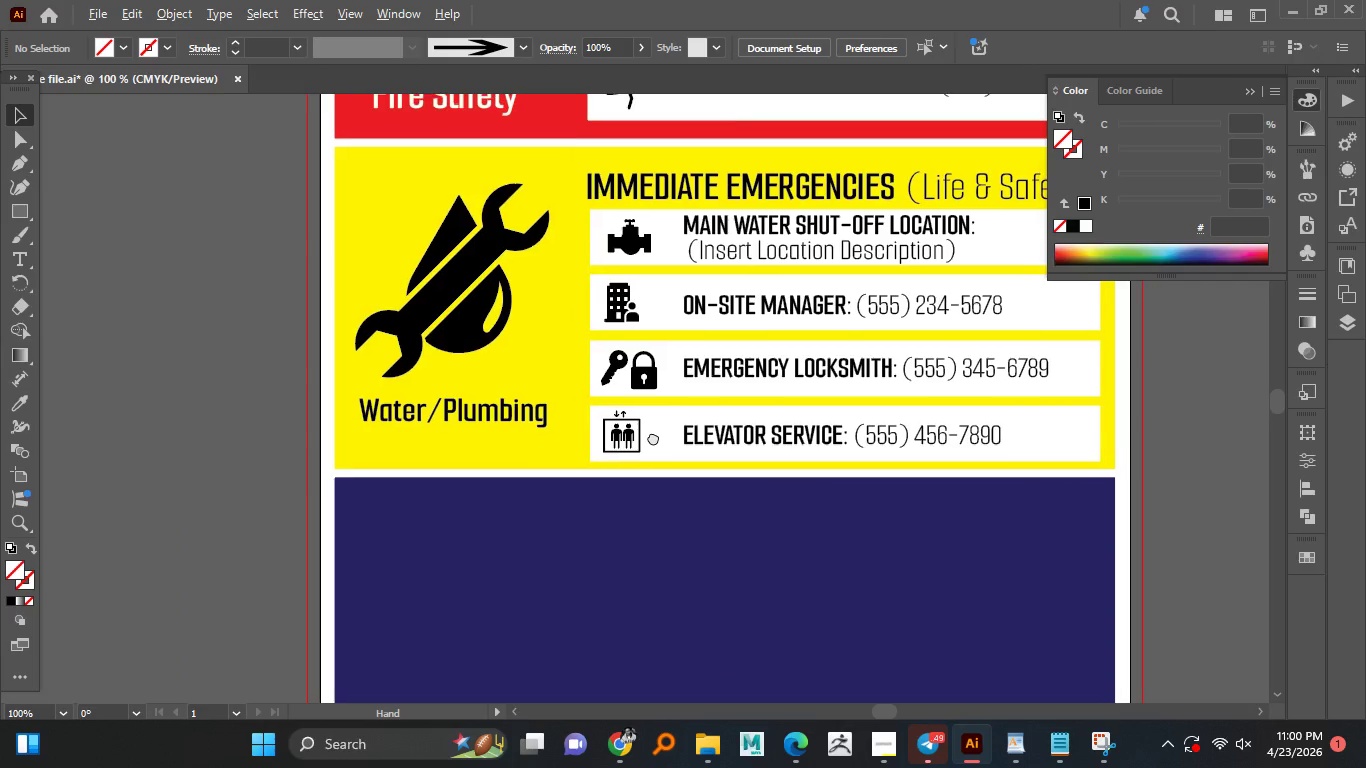 
hold_key(key=AltLeft, duration=0.39)
 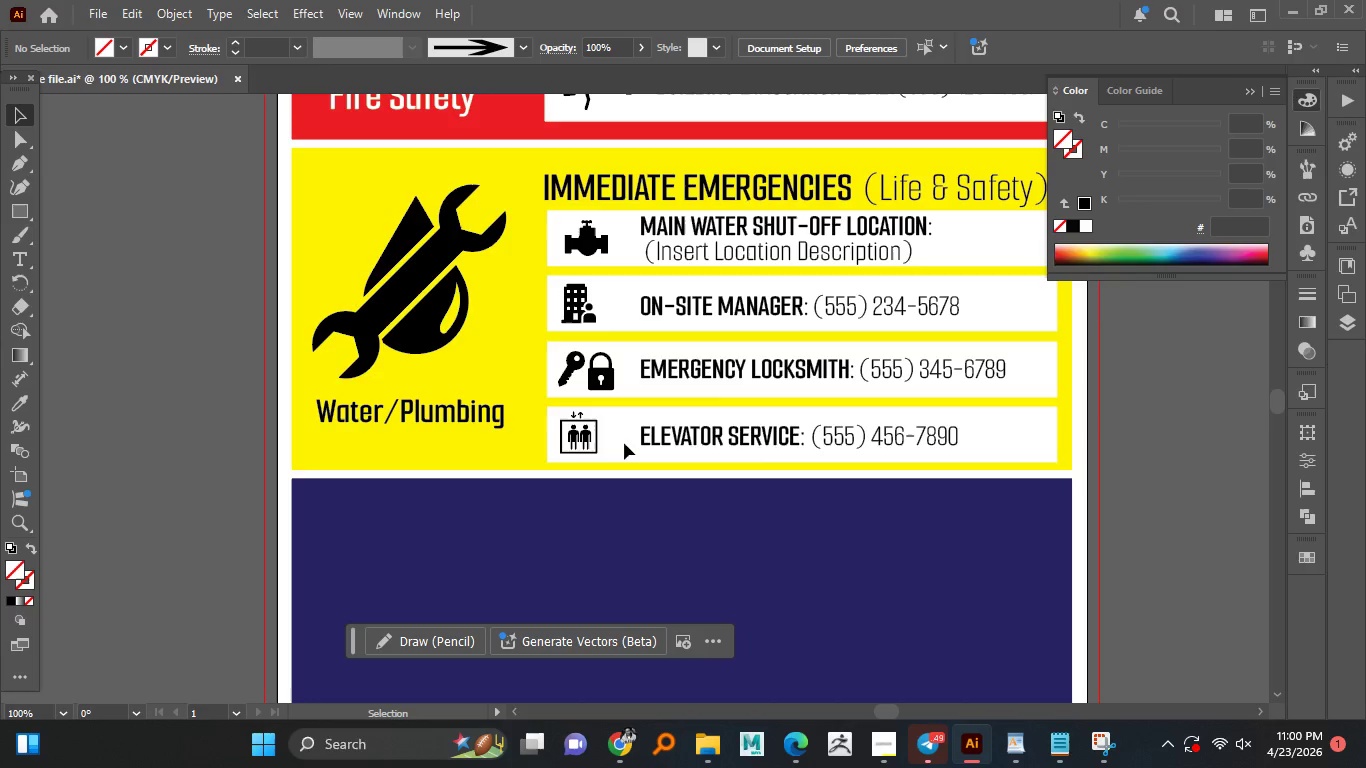 
key(Control+S)
 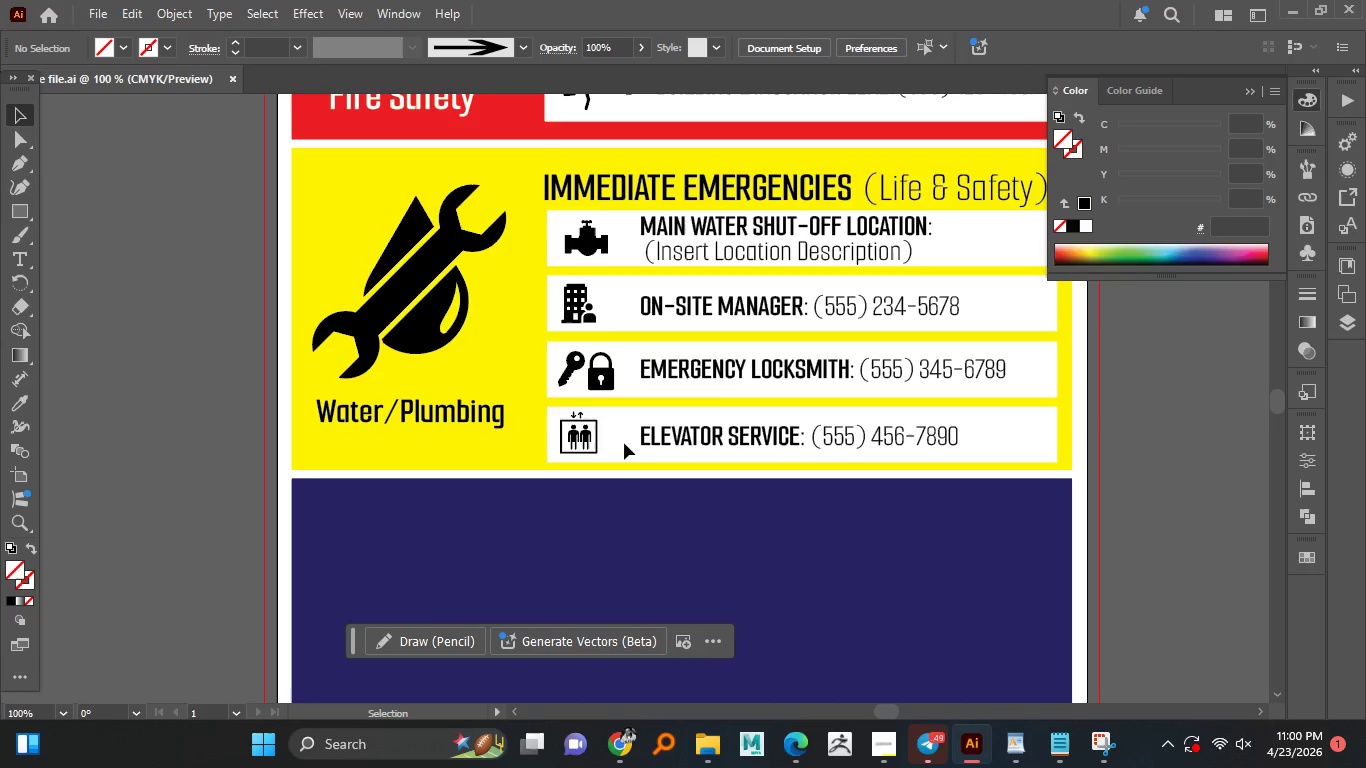 
wait(8.14)
 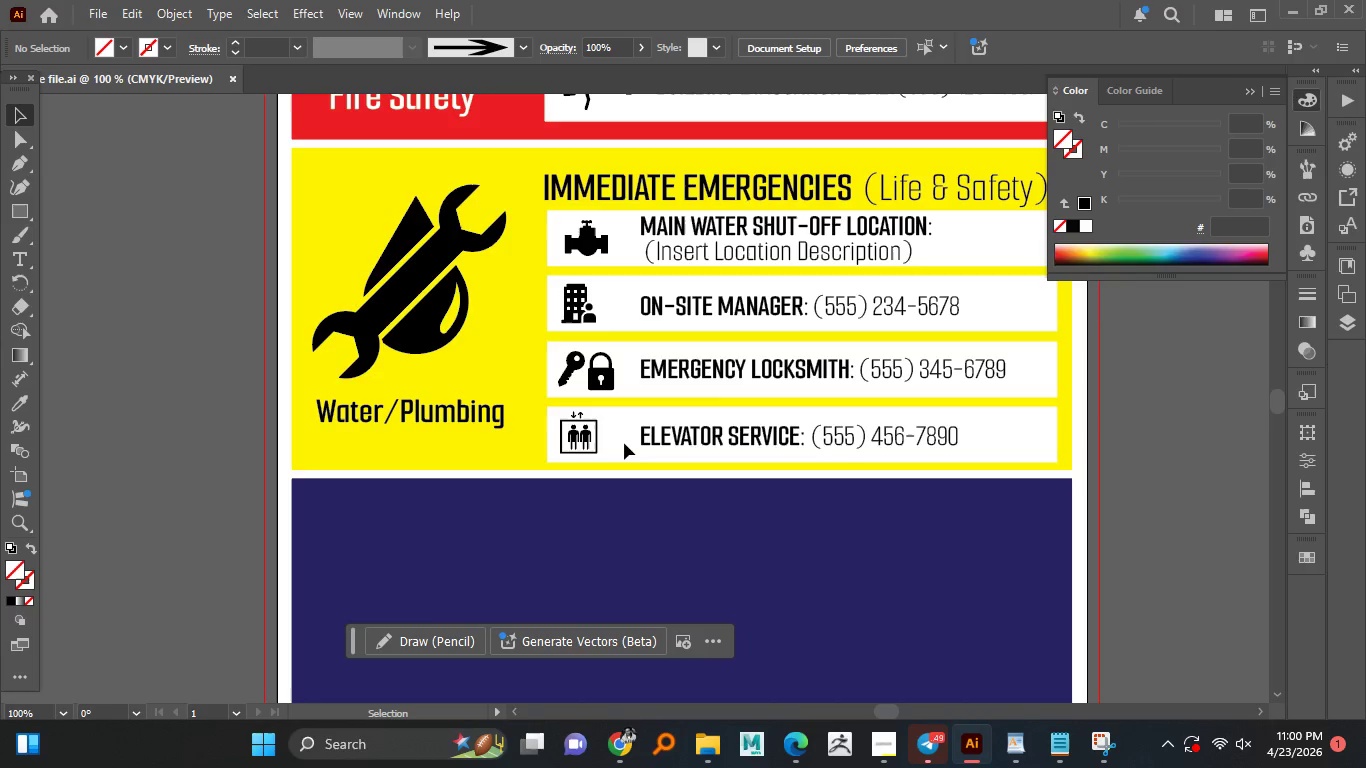 
left_click([1252, 87])
 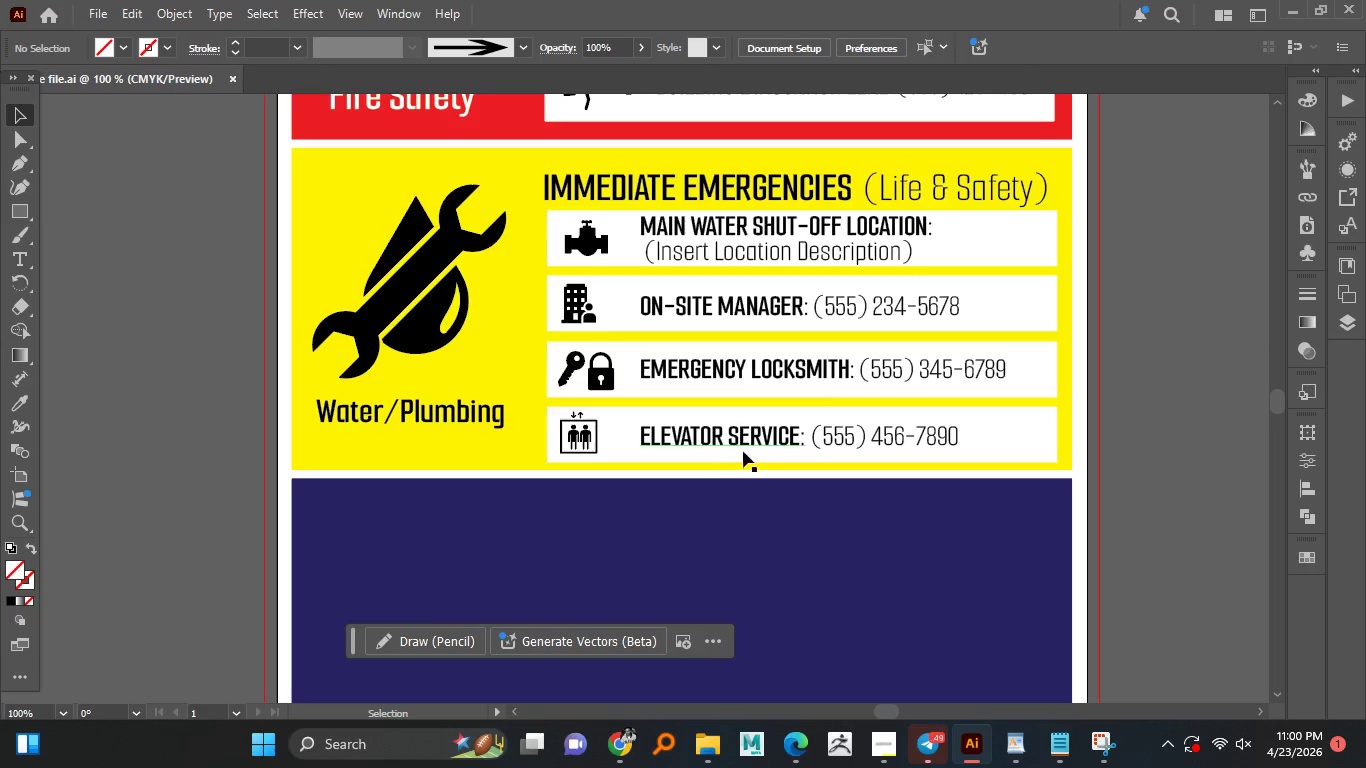 
hold_key(key=AltLeft, duration=0.78)
 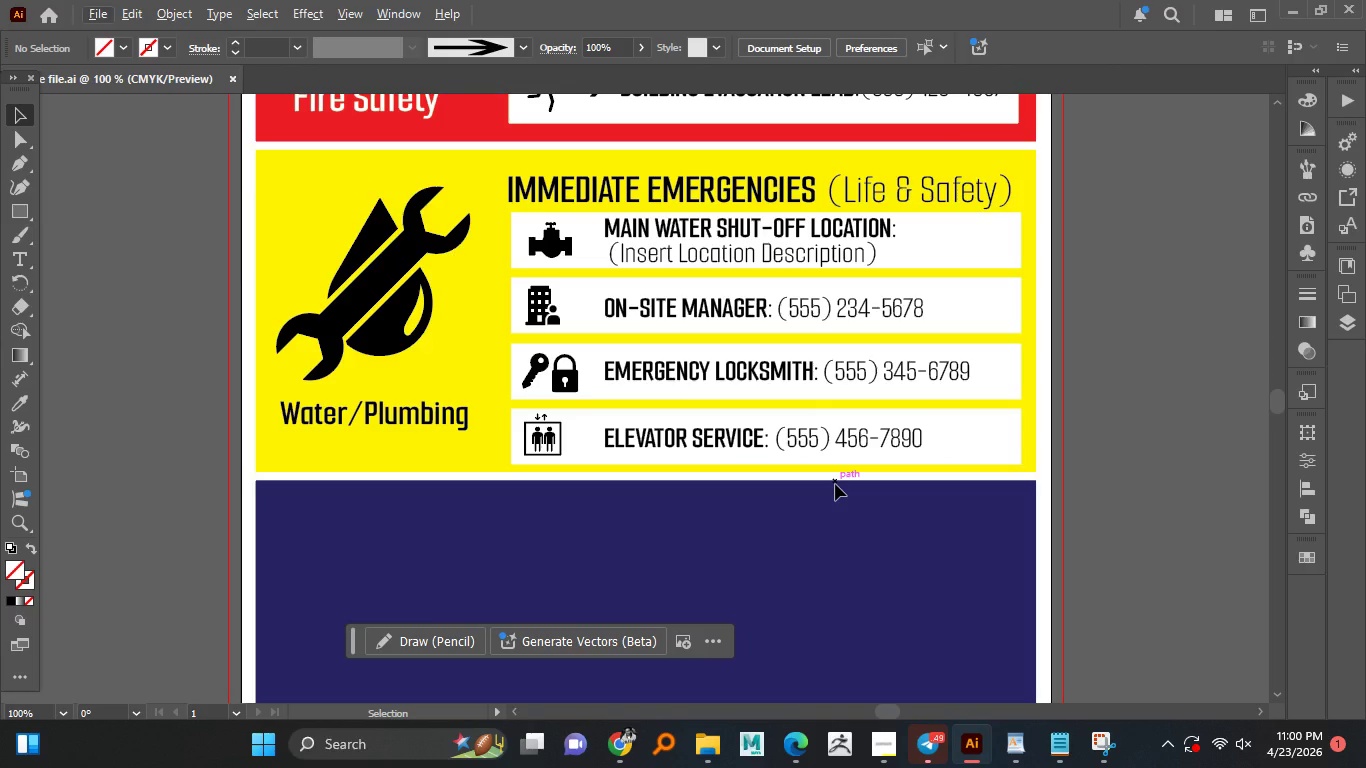 
wait(5.14)
 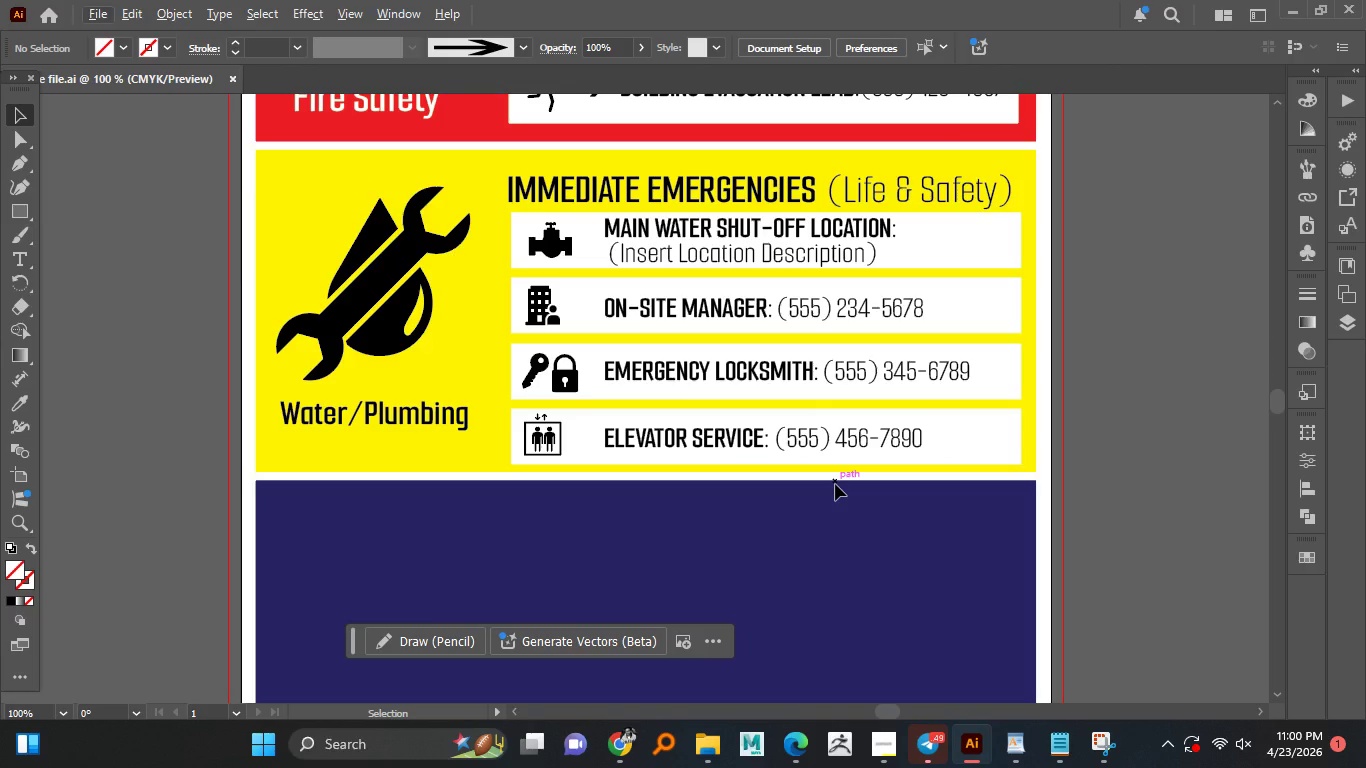 
scroll: coordinate [817, 438], scroll_direction: down, amount: 1.0
 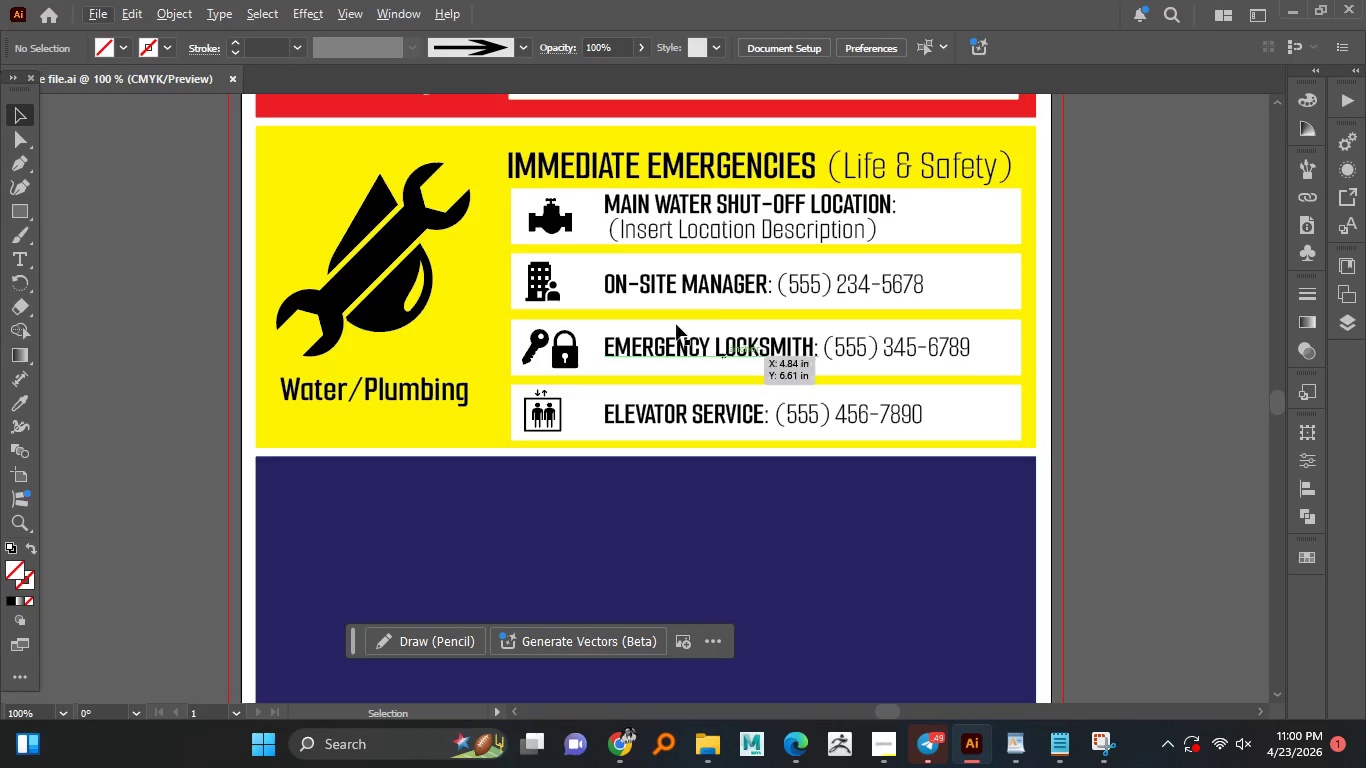 
left_click([558, 222])
 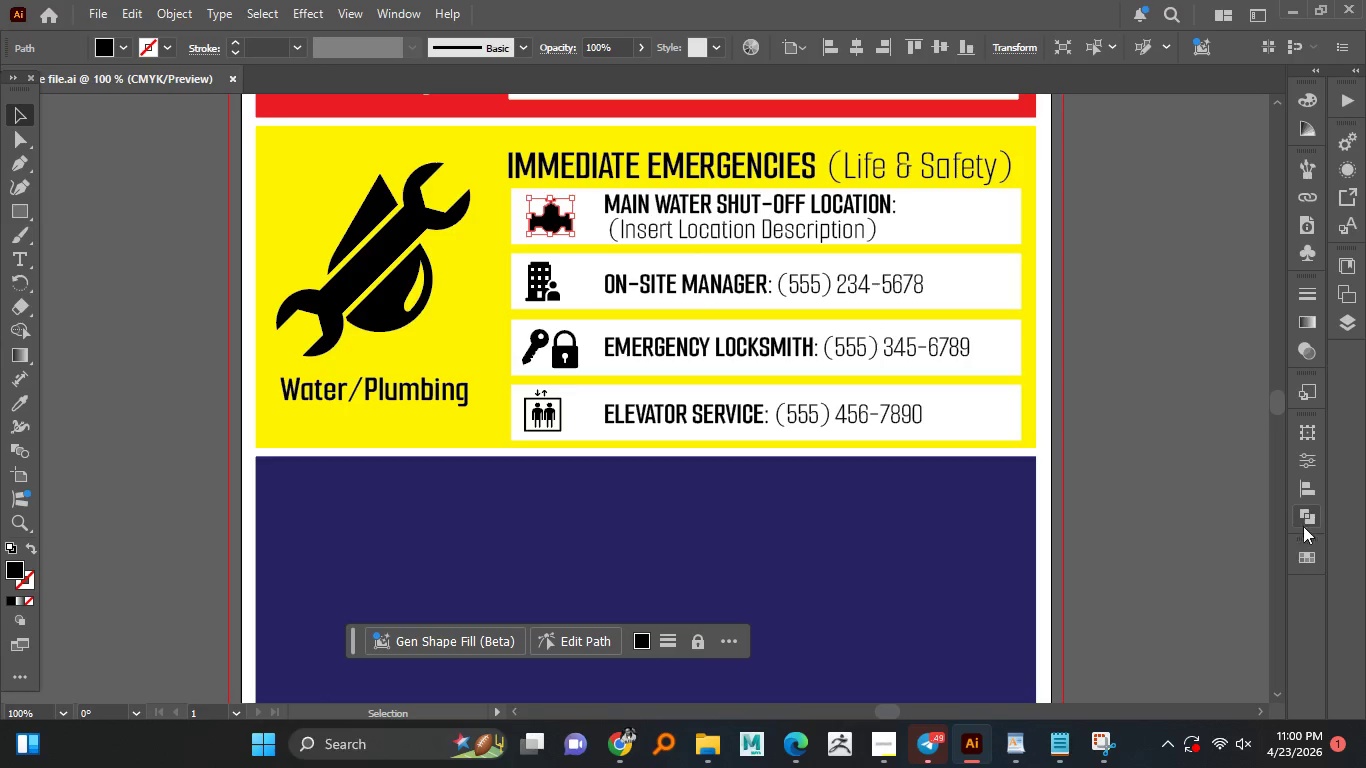 
left_click([1354, 325])
 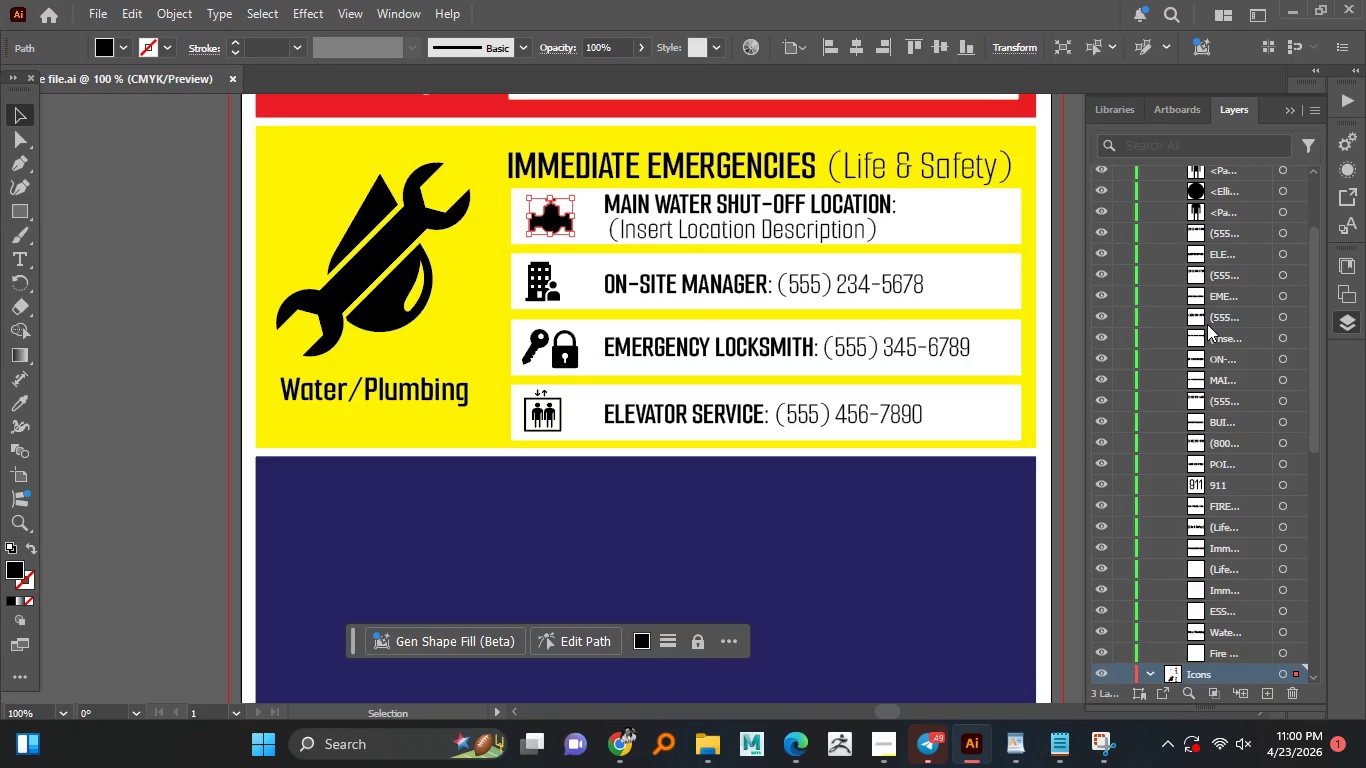 
wait(11.69)
 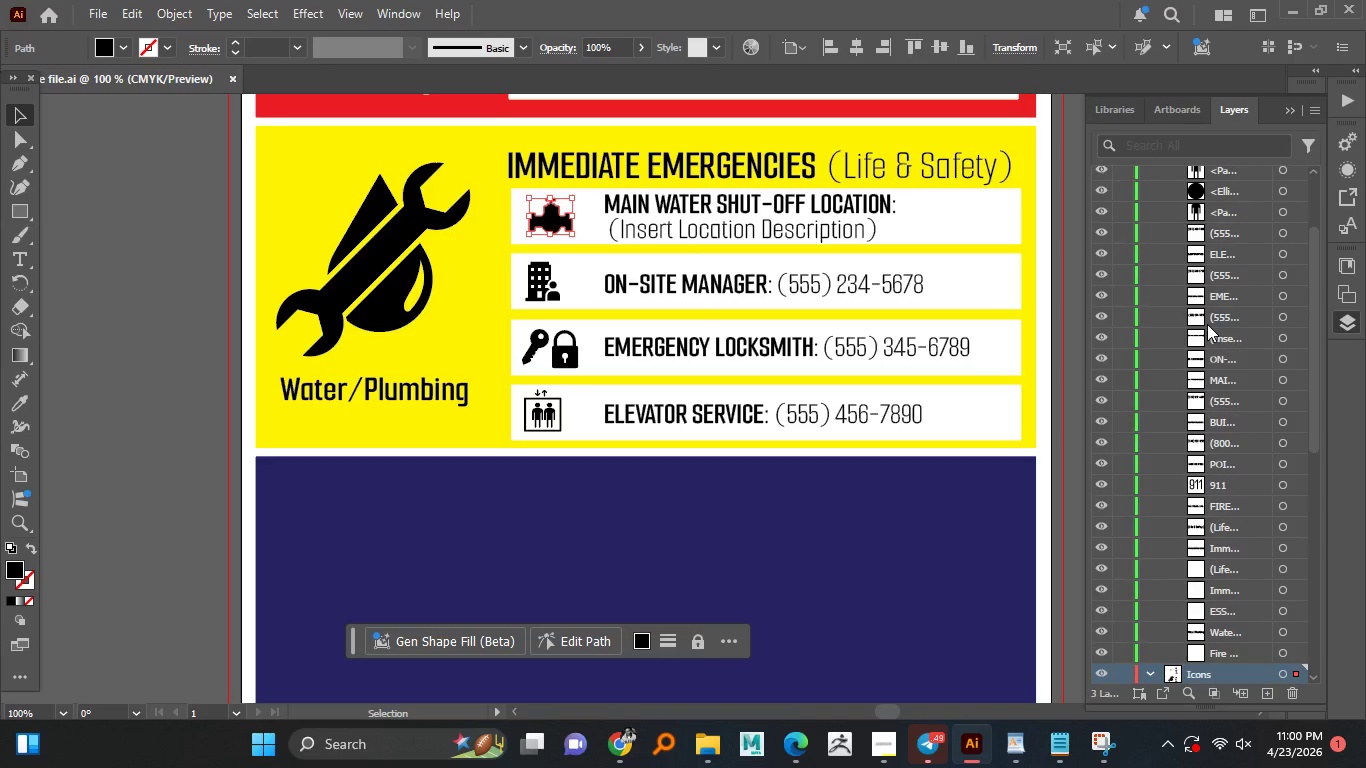 
scroll: coordinate [1187, 257], scroll_direction: up, amount: 3.0
 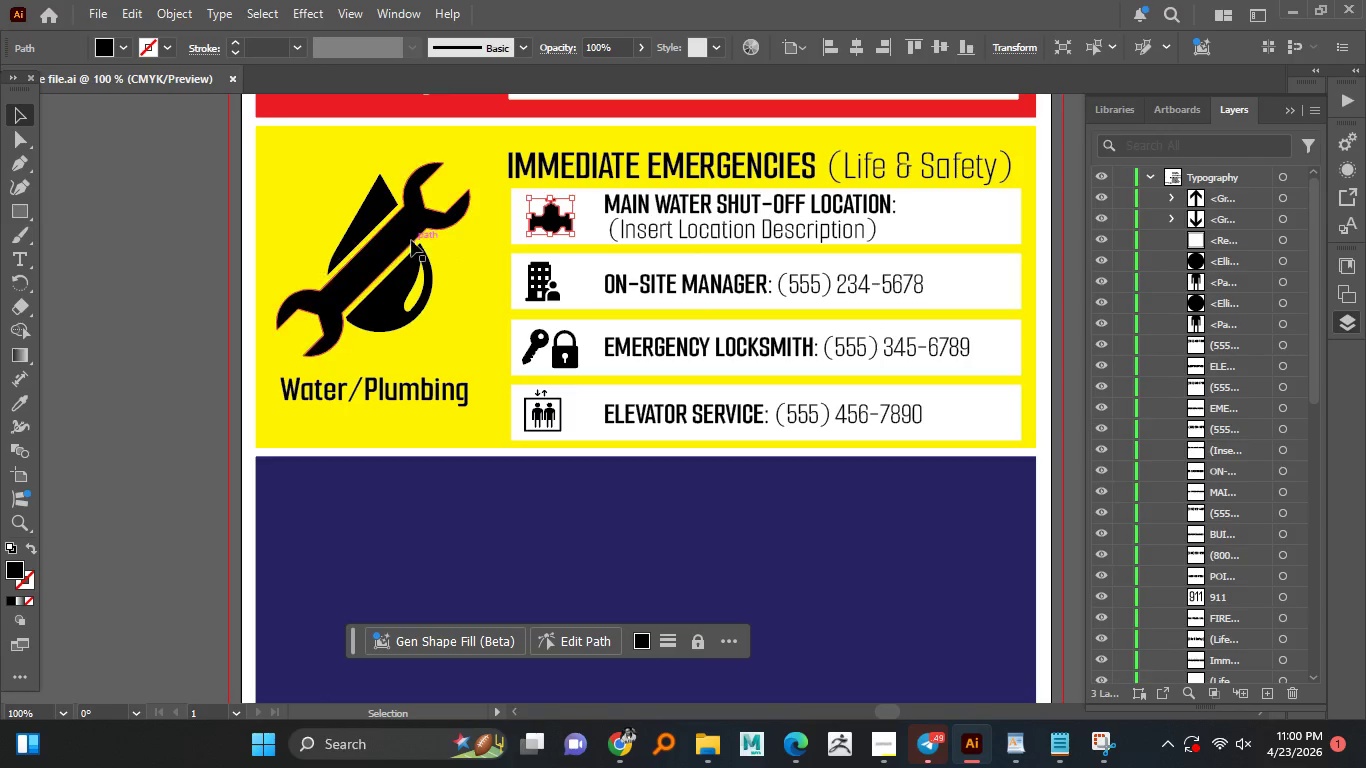 
left_click([411, 240])
 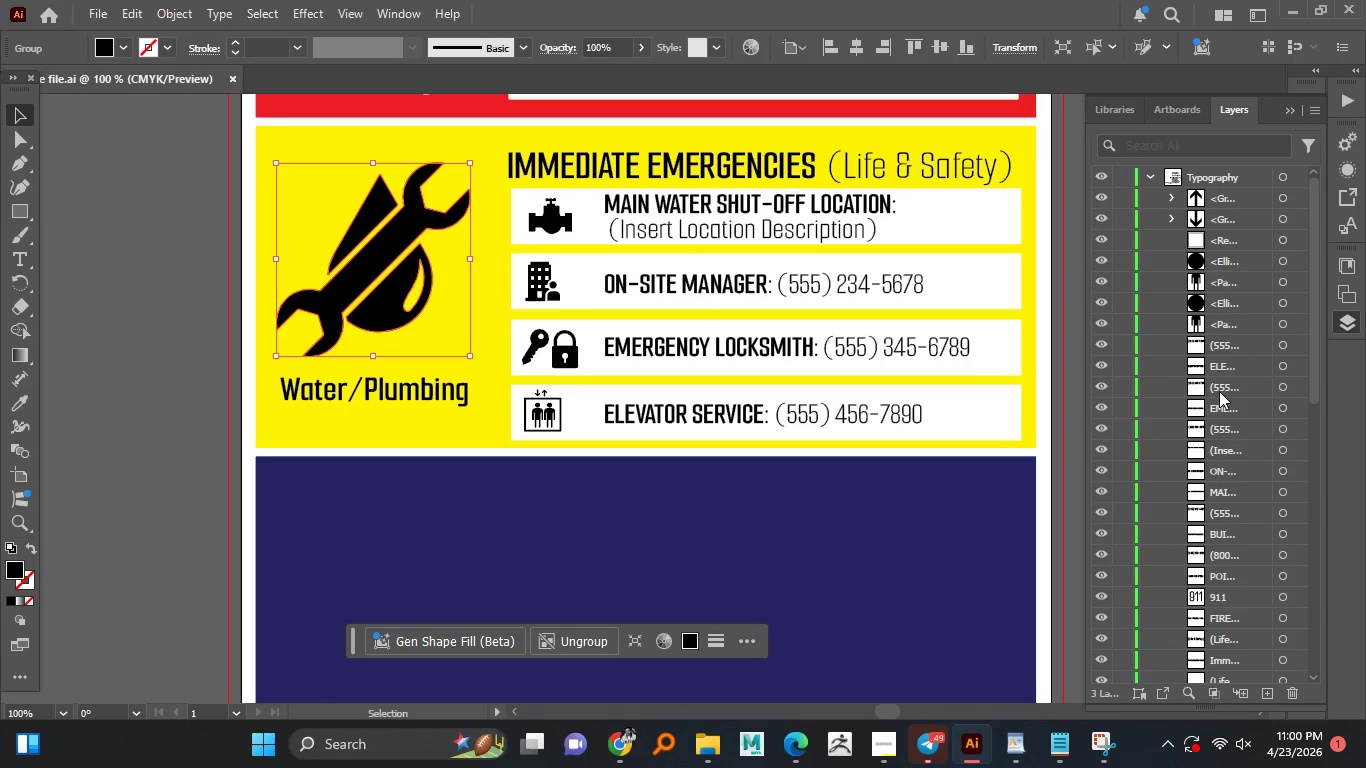 
scroll: coordinate [1219, 392], scroll_direction: up, amount: 3.0
 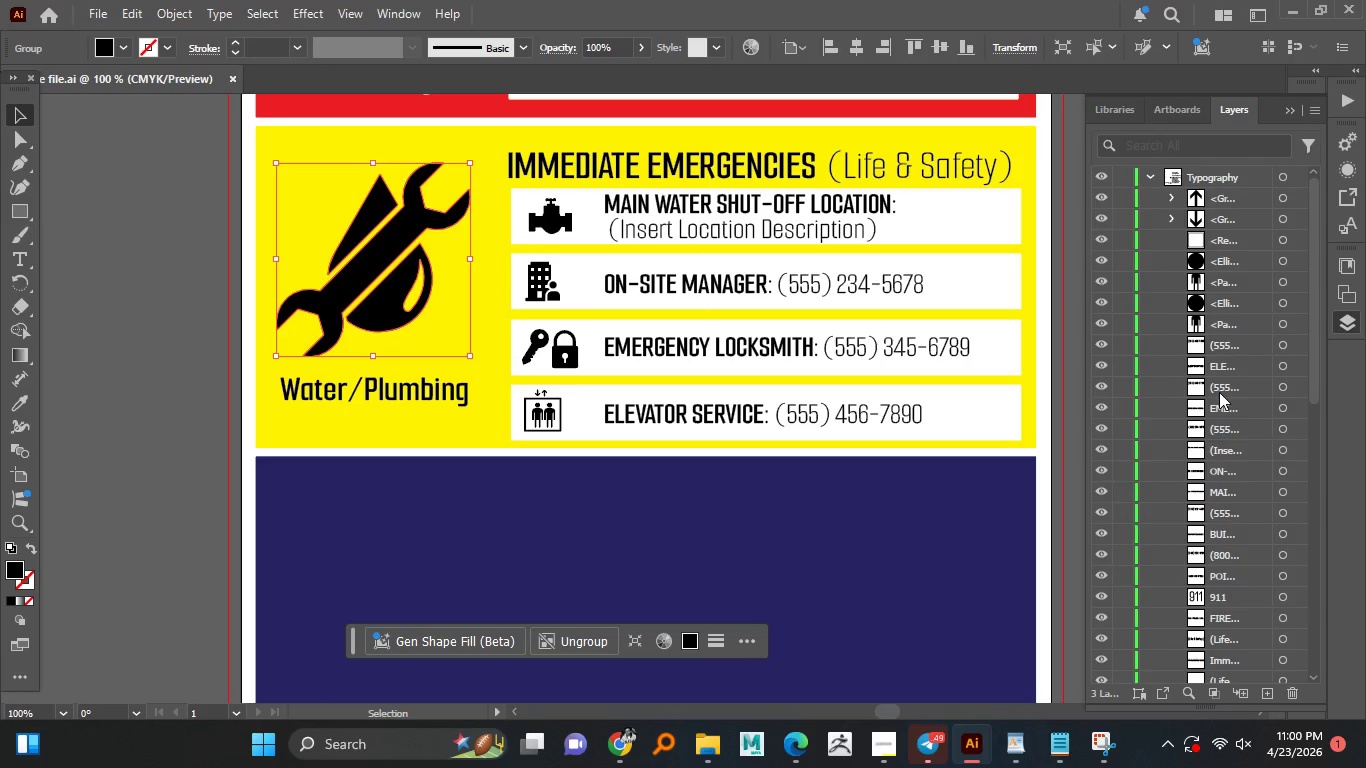 
scroll: coordinate [1219, 392], scroll_direction: down, amount: 6.0
 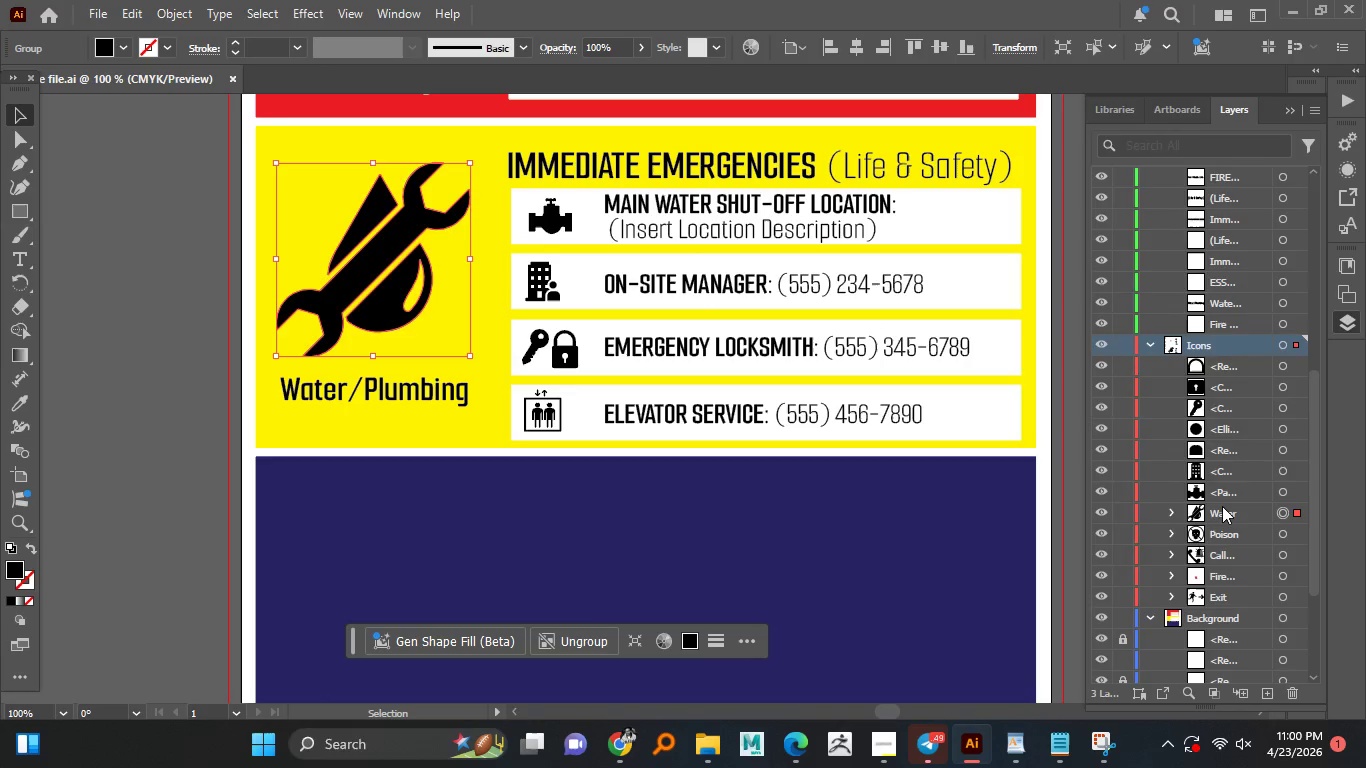 
double_click([1222, 507])
 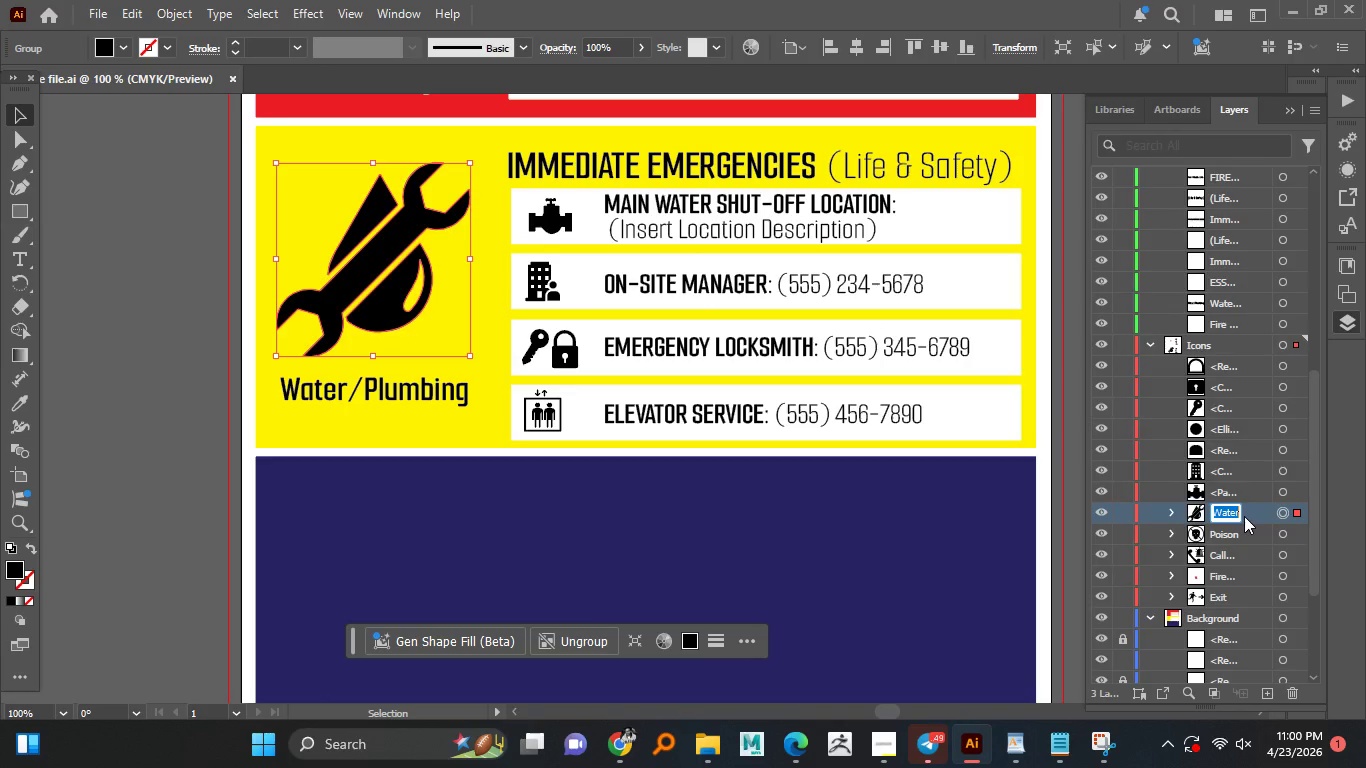 
left_click([1244, 516])
 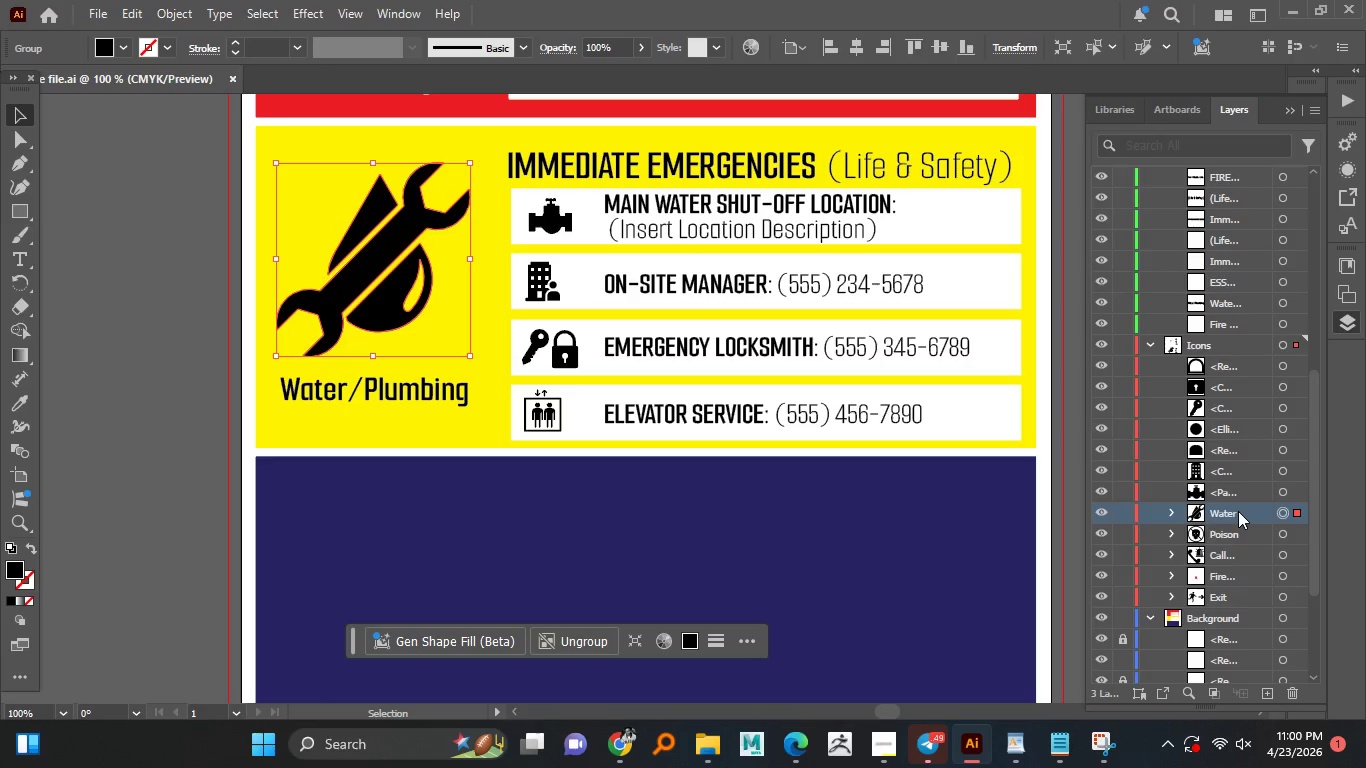 
double_click([1238, 511])
 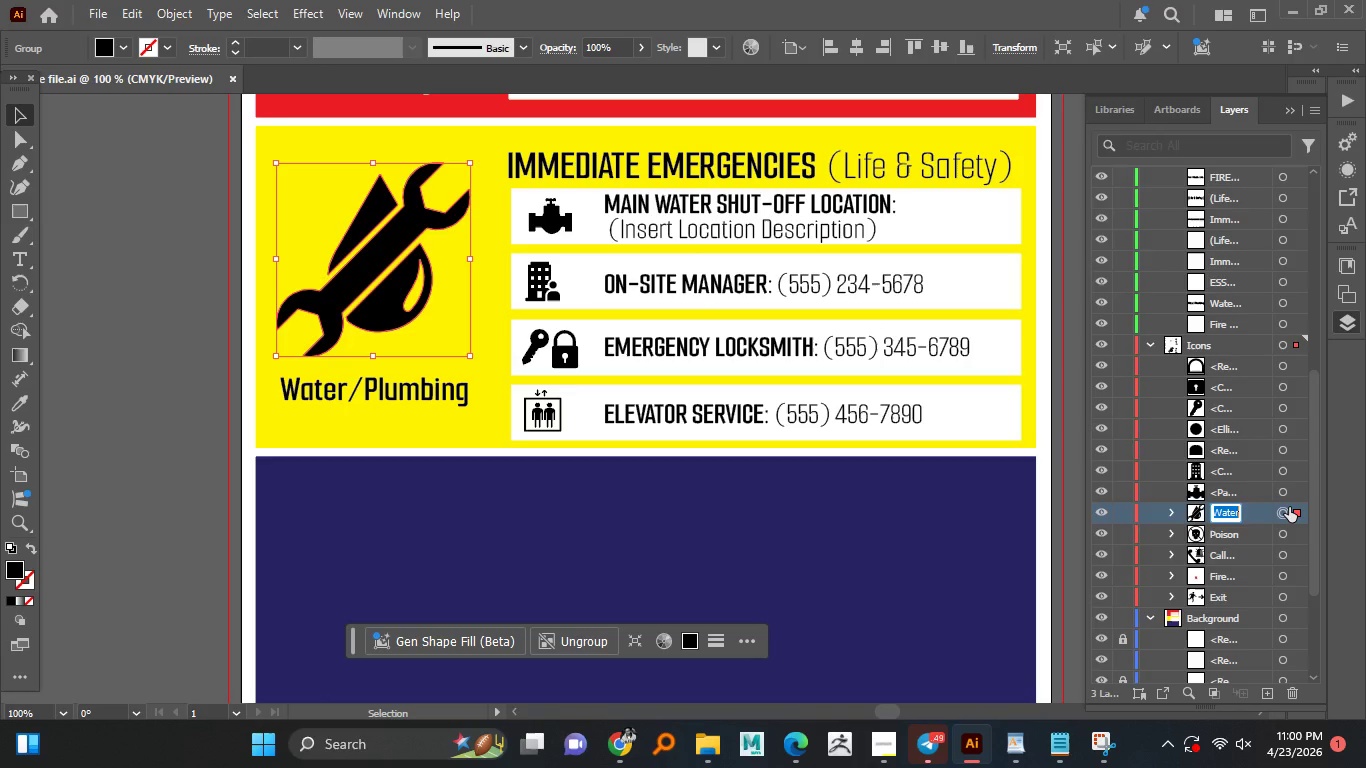 
key(ArrowRight)
 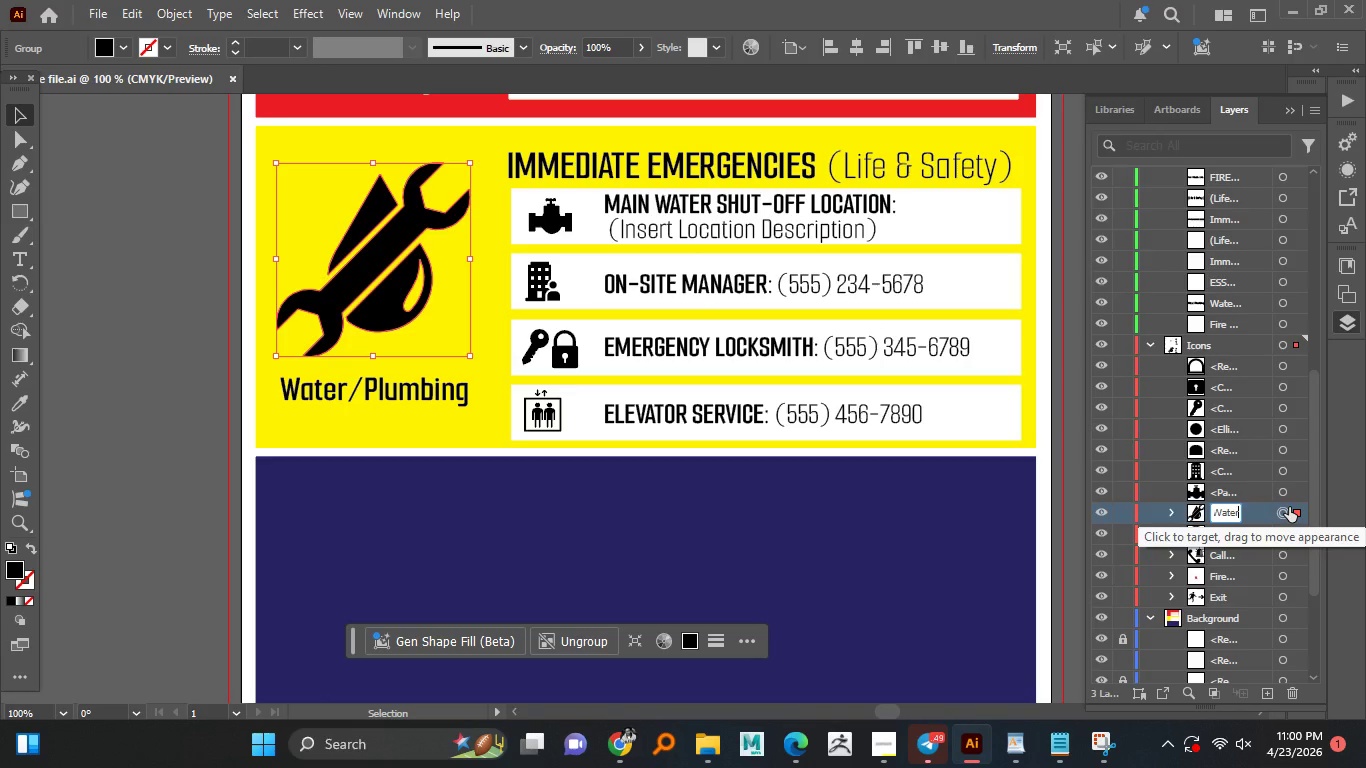 
key(Shift+Minus)
 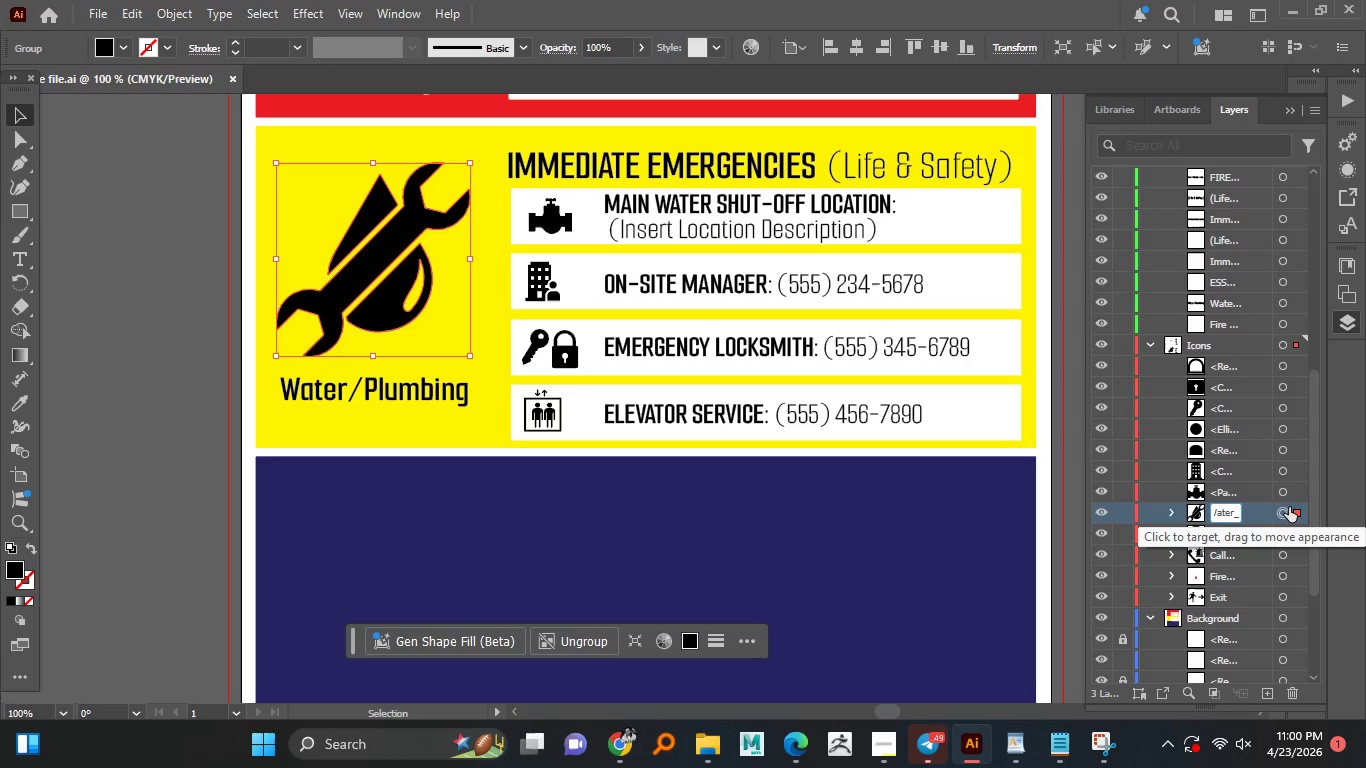 
type(Plumbing)
 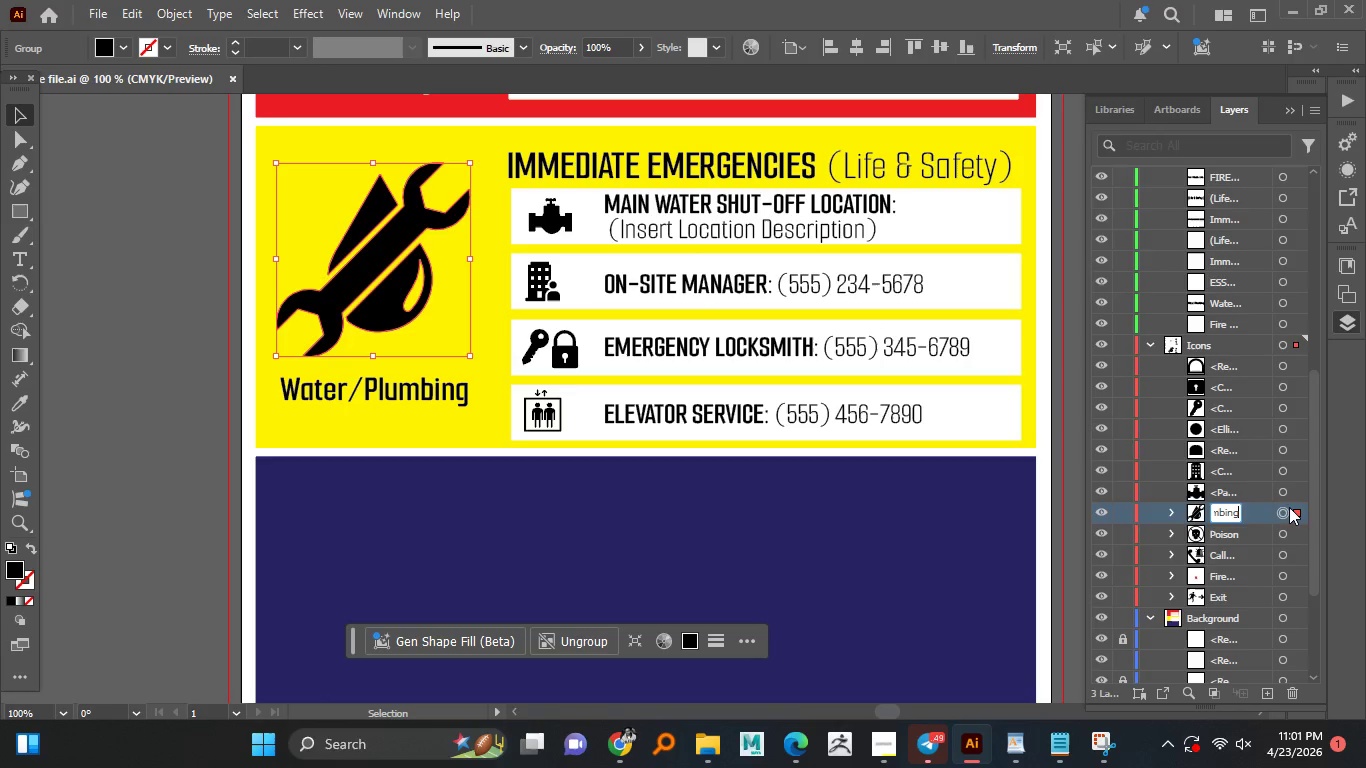 
key(Enter)
 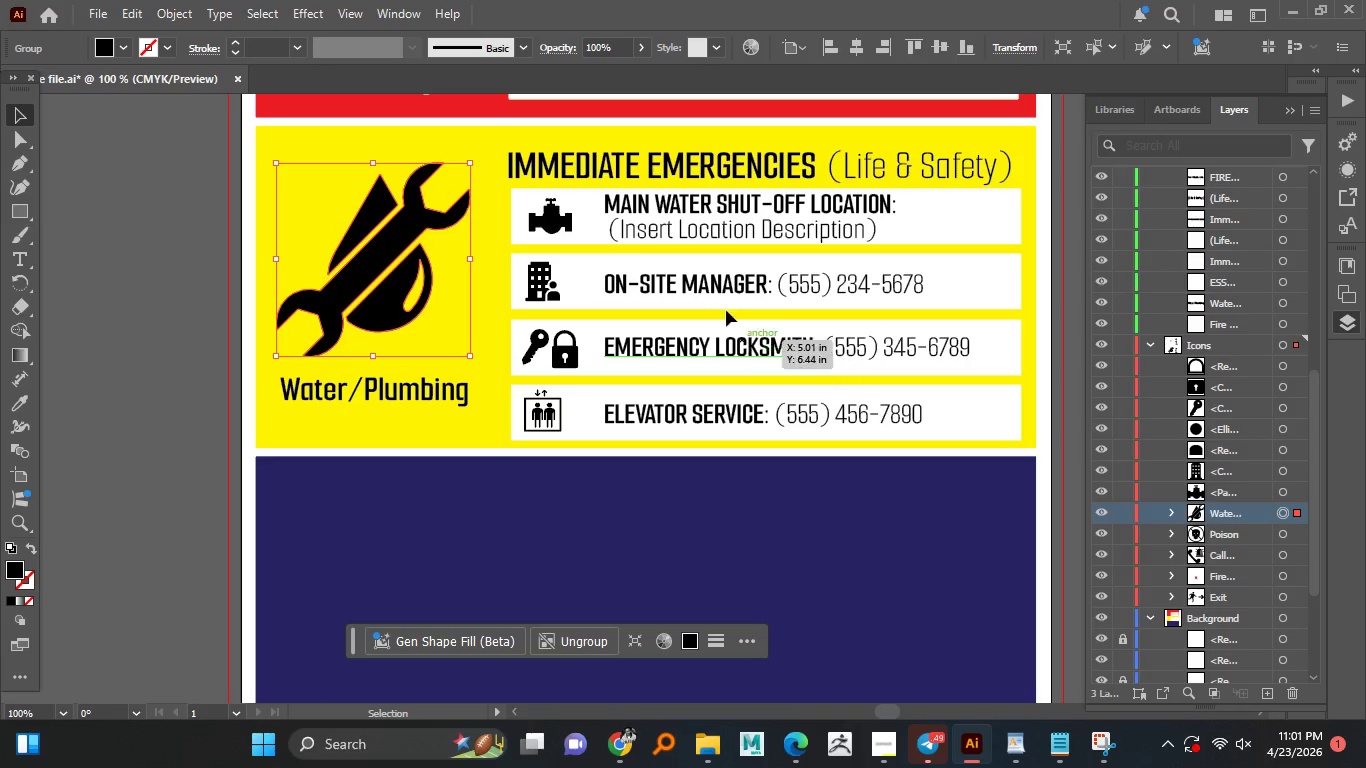 
left_click([573, 221])
 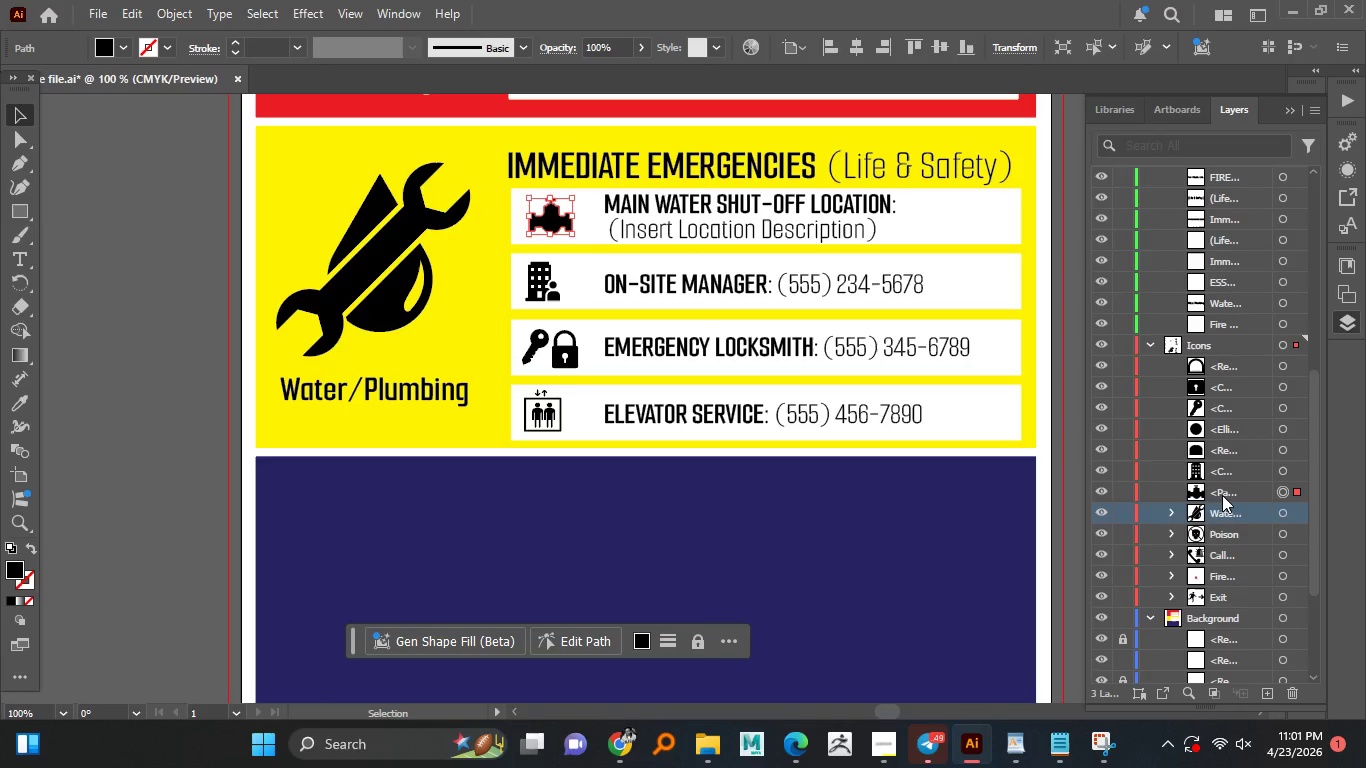 
double_click([1222, 495])
 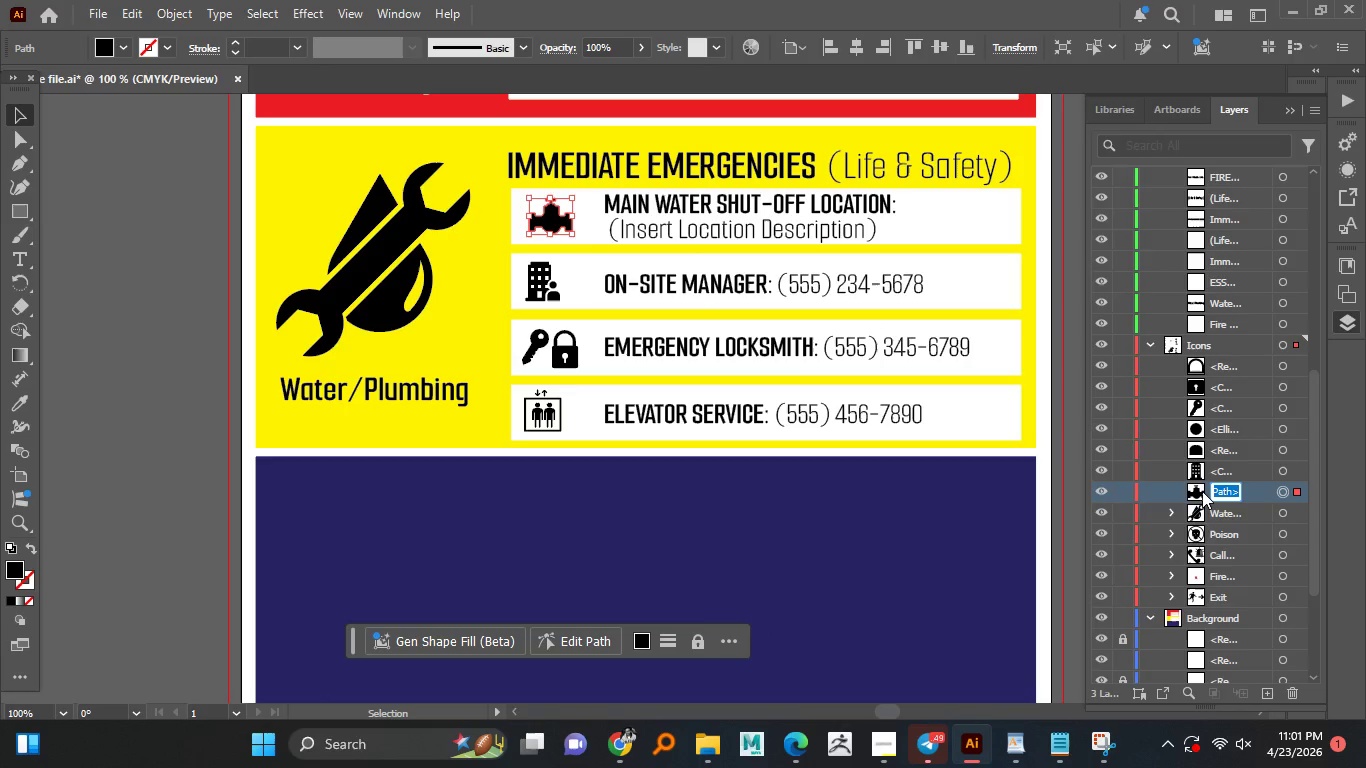 
type(Main_water)
 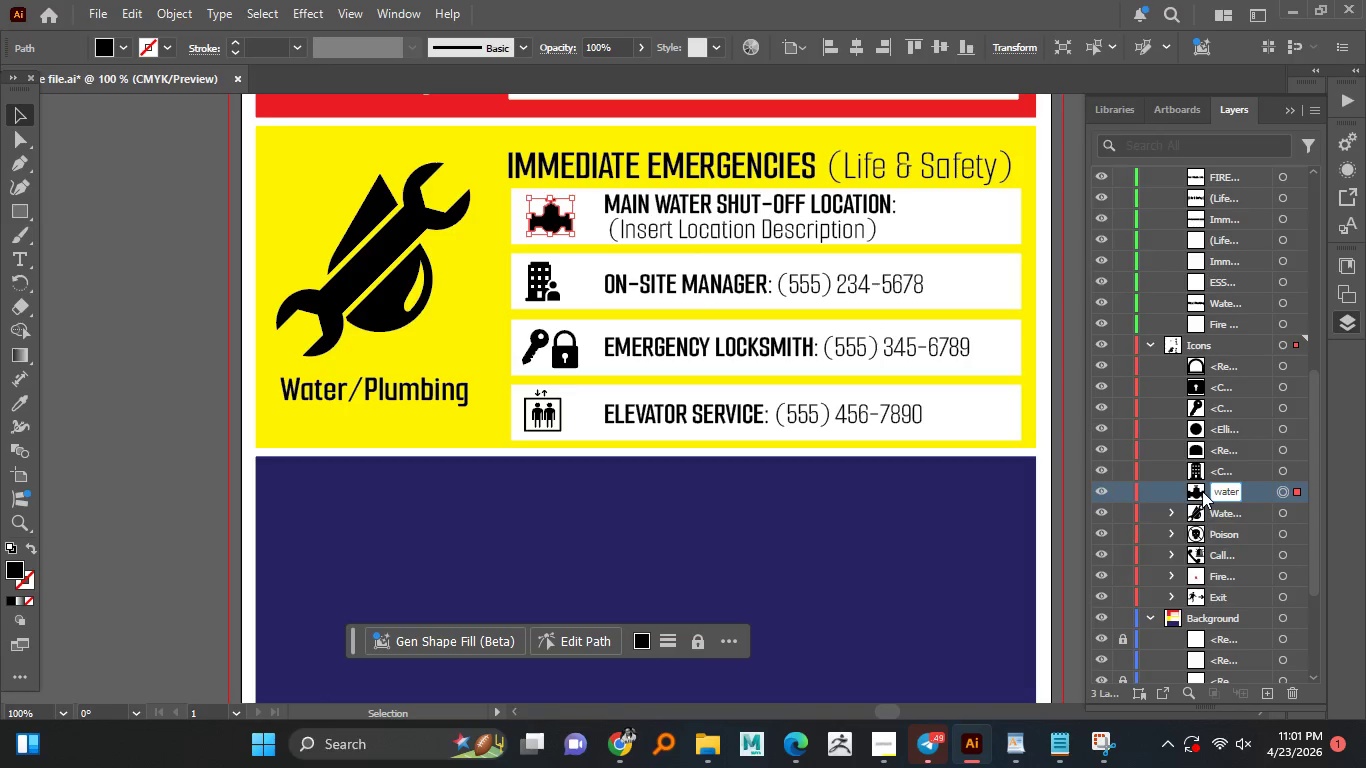 
key(Enter)
 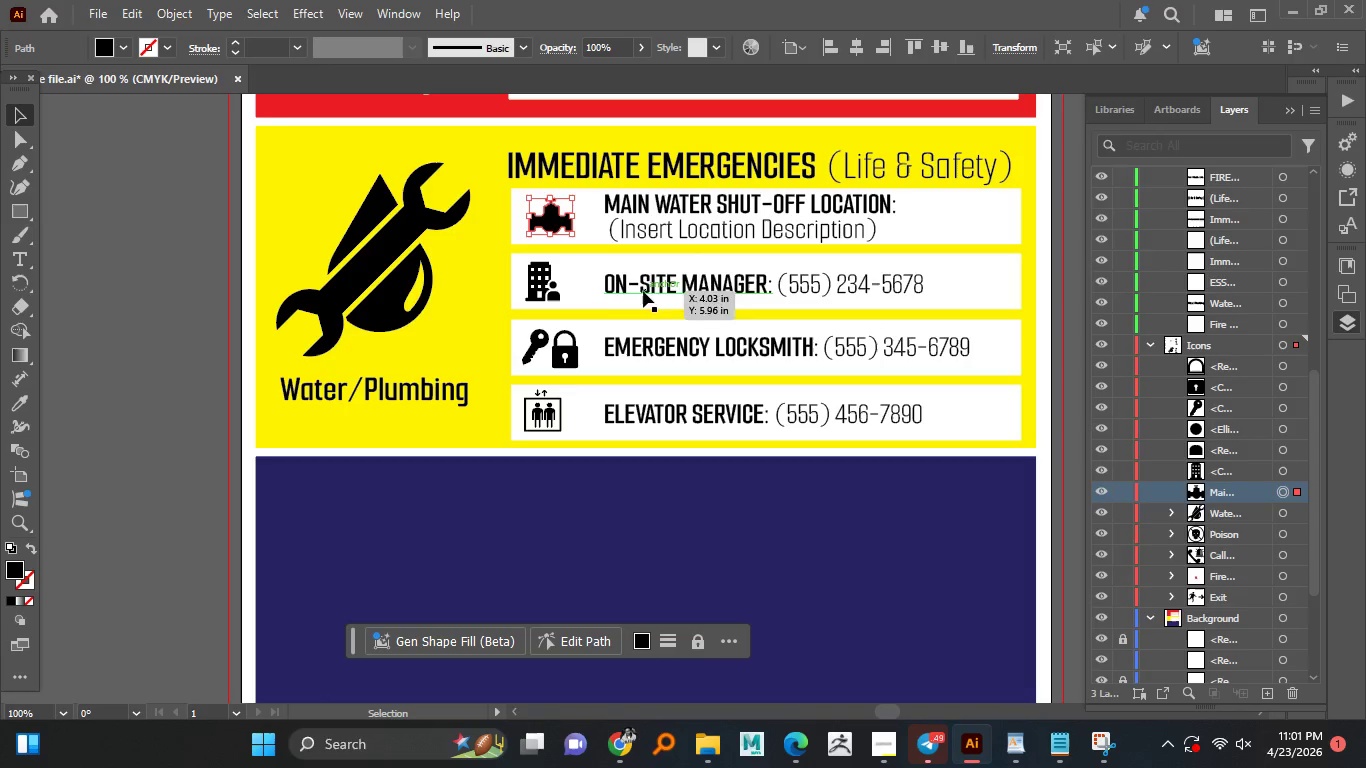 
left_click([542, 284])
 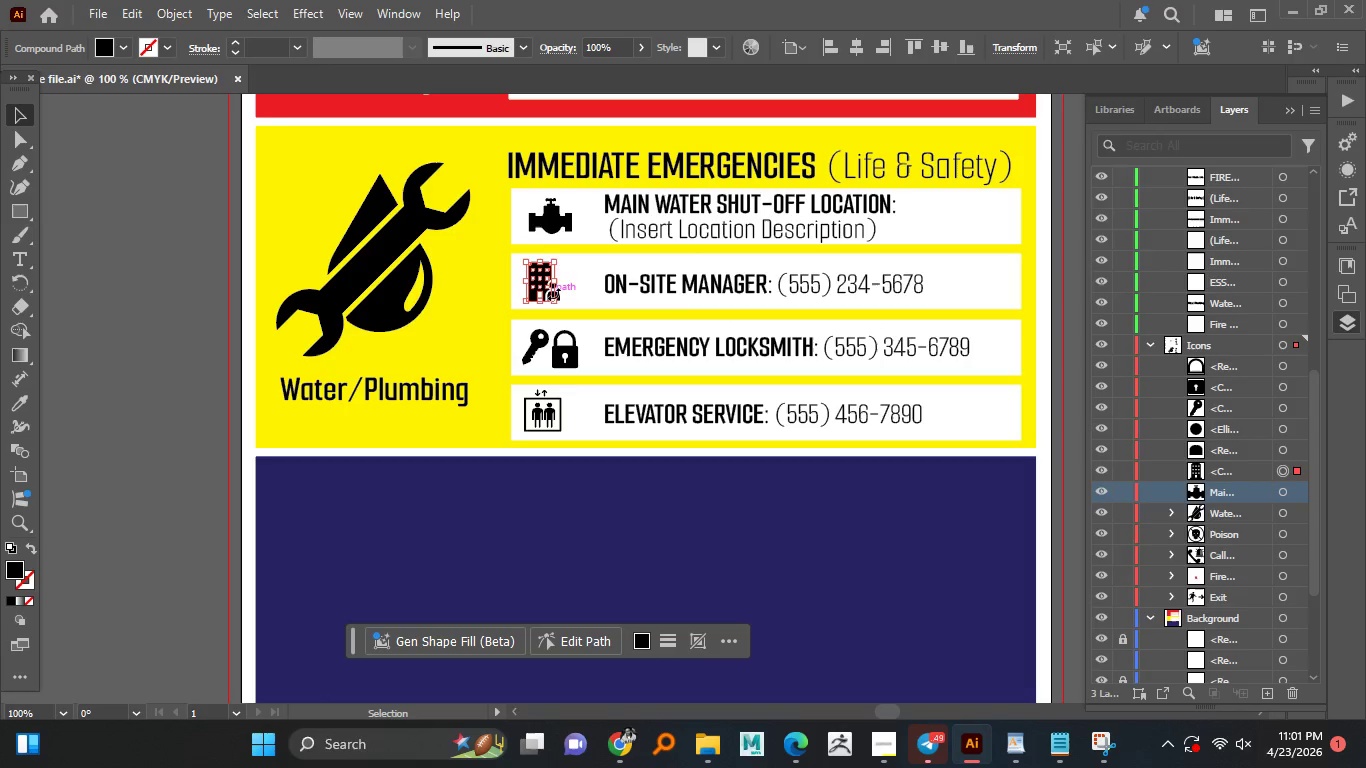 
hold_key(key=ShiftLeft, duration=0.41)
 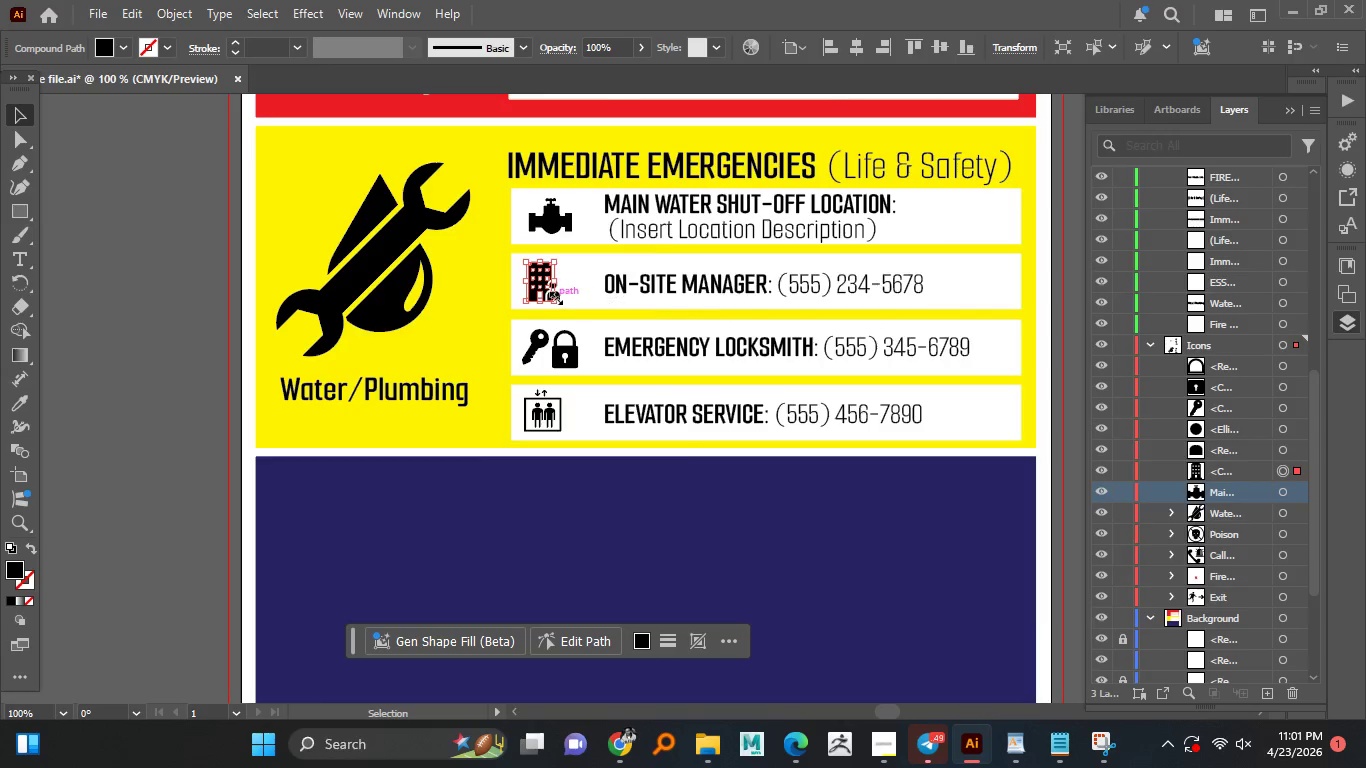 
hold_key(key=AltLeft, duration=0.39)
 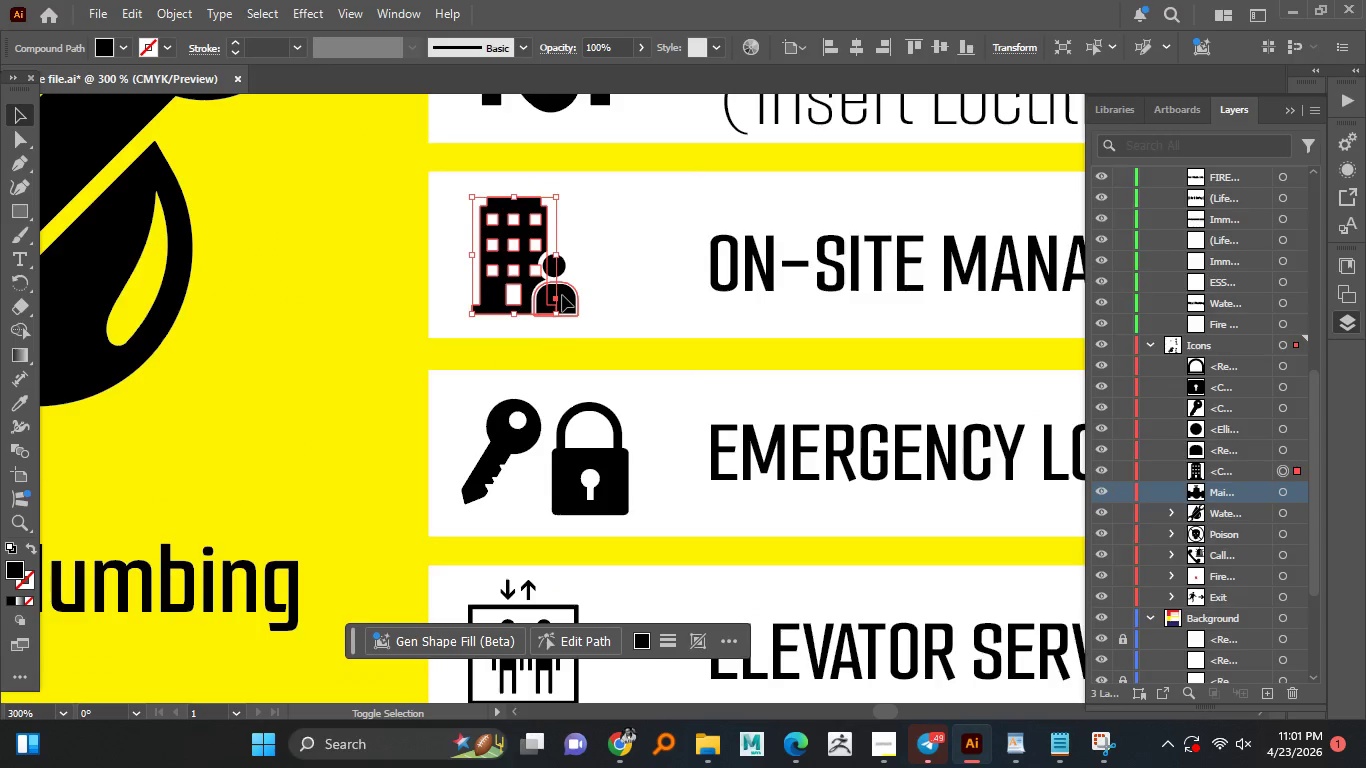 
hold_key(key=ShiftLeft, duration=0.56)
 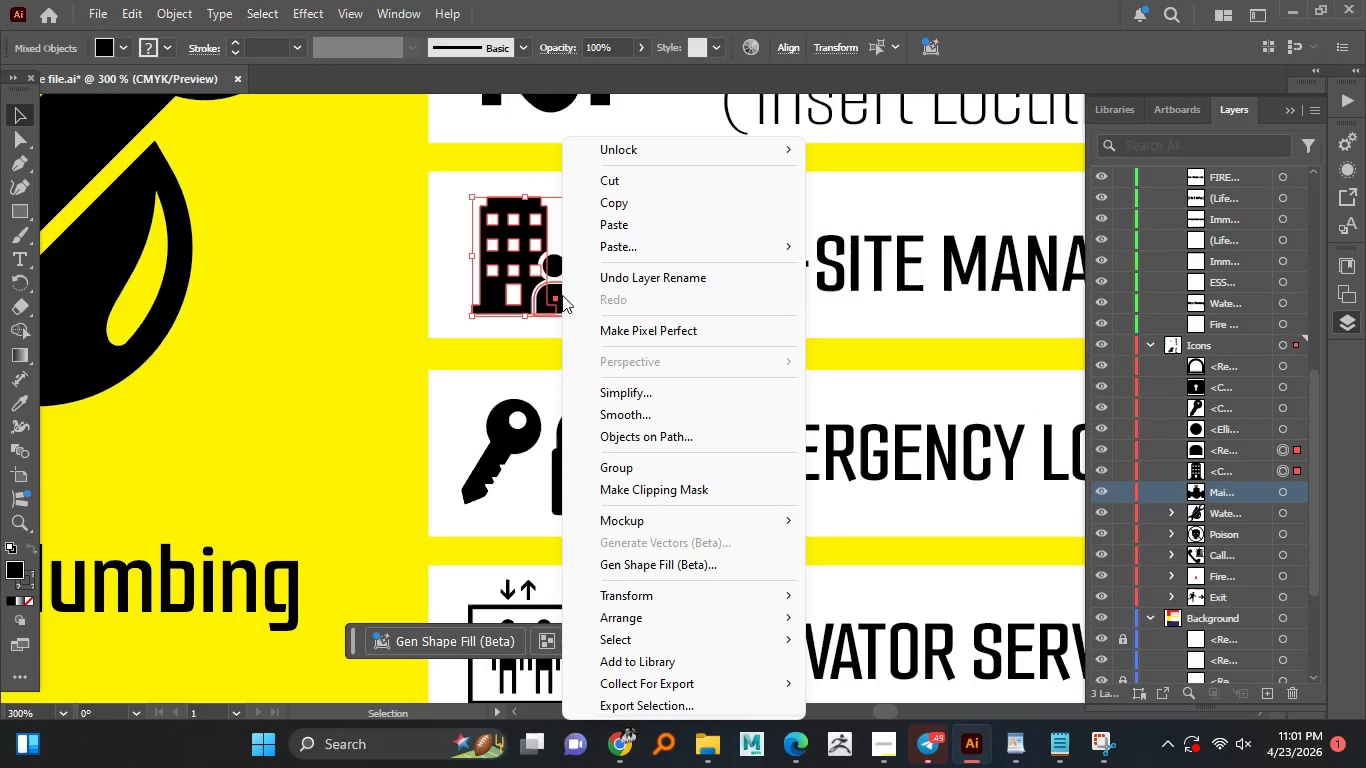 
scroll: coordinate [554, 296], scroll_direction: up, amount: 3.0
 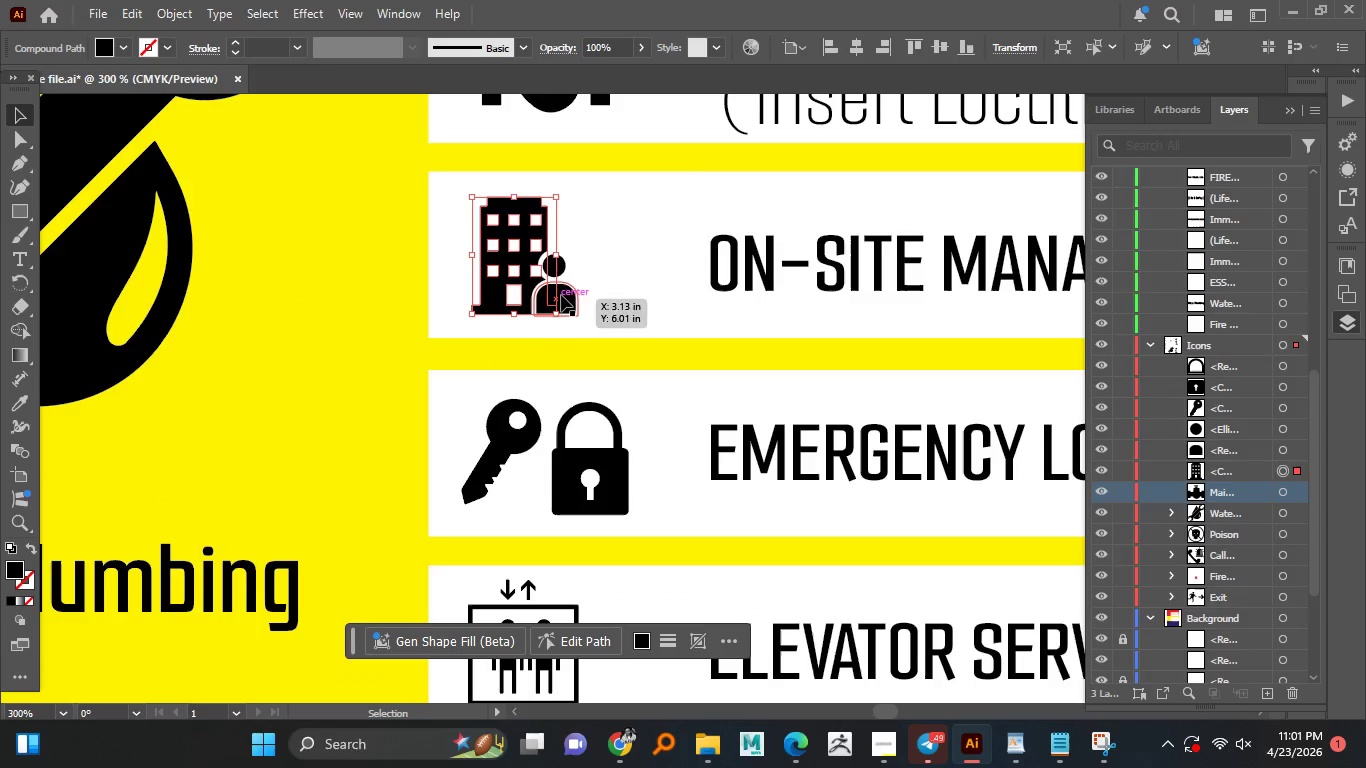 
left_click([562, 295])
 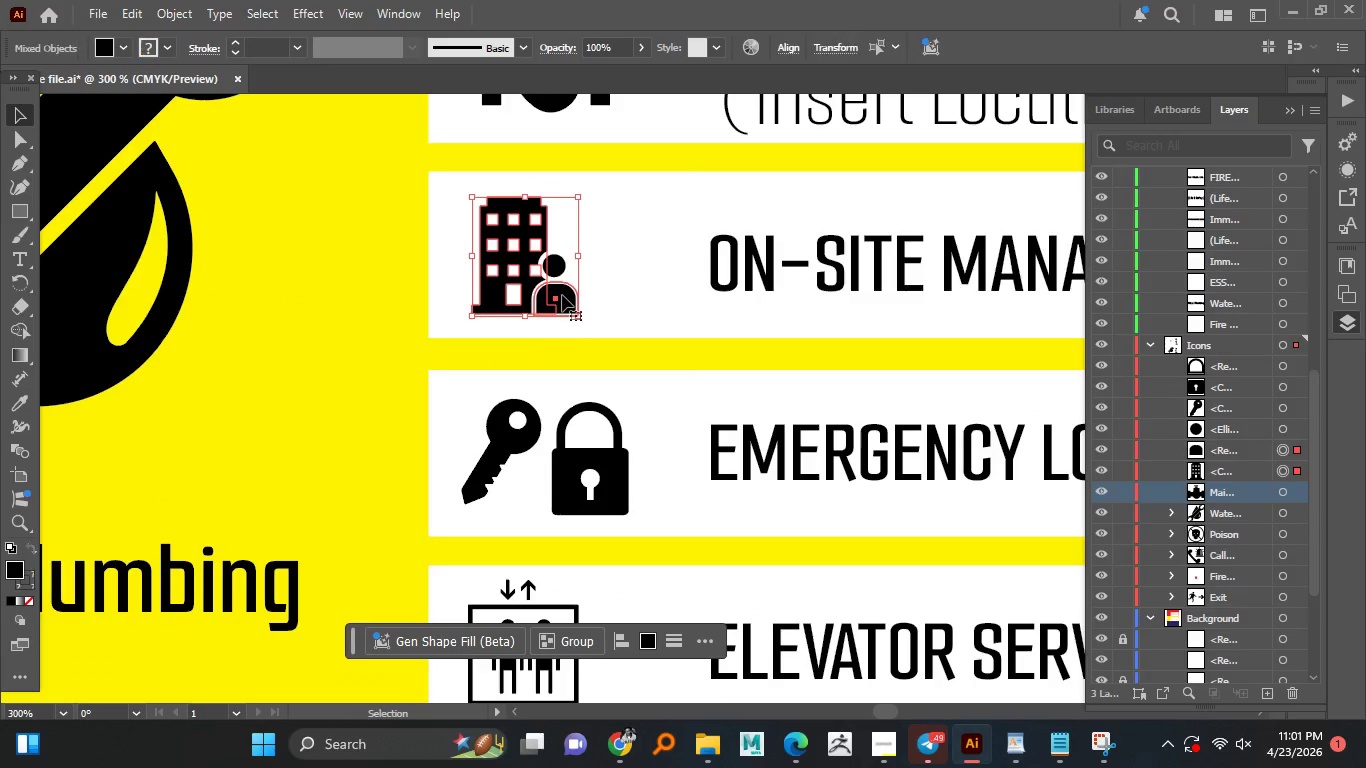 
right_click([562, 295])
 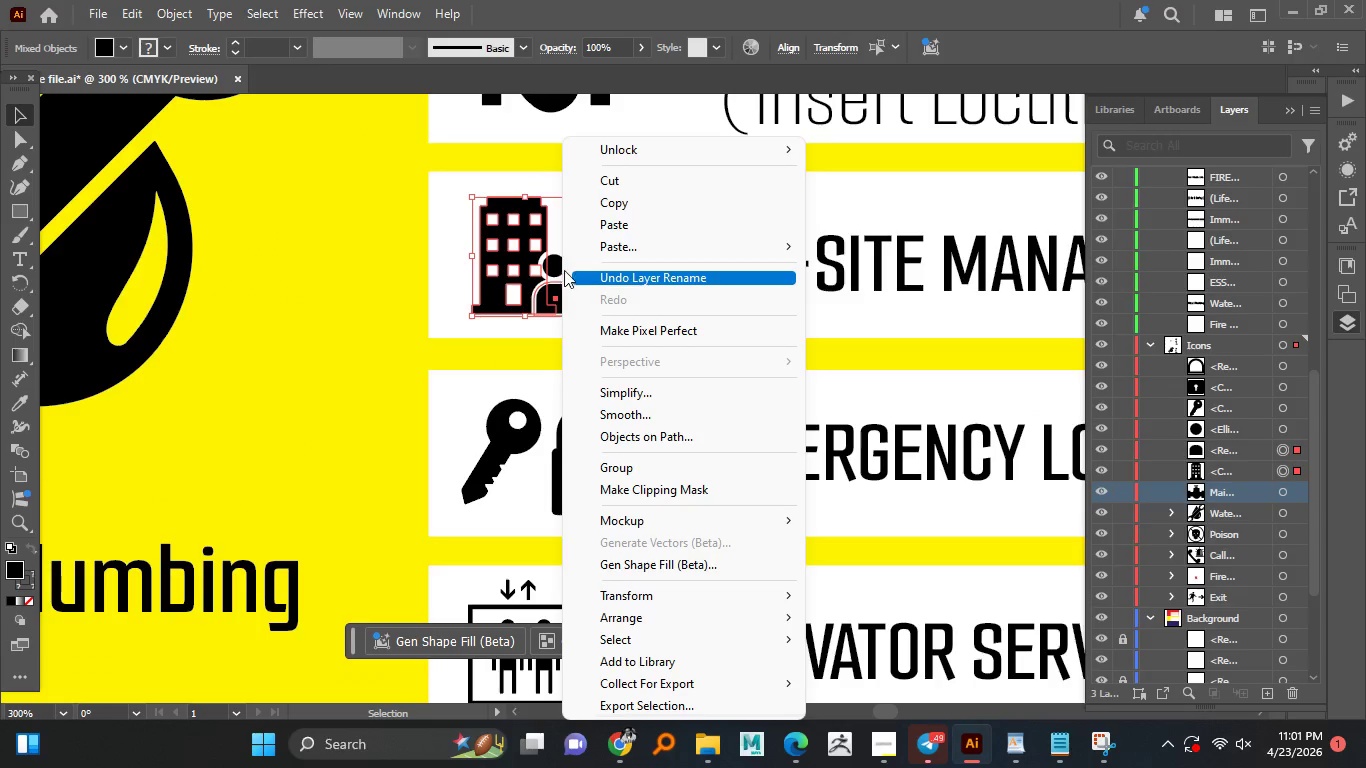 
hold_key(key=ShiftLeft, duration=0.75)
left_click([553, 267])
 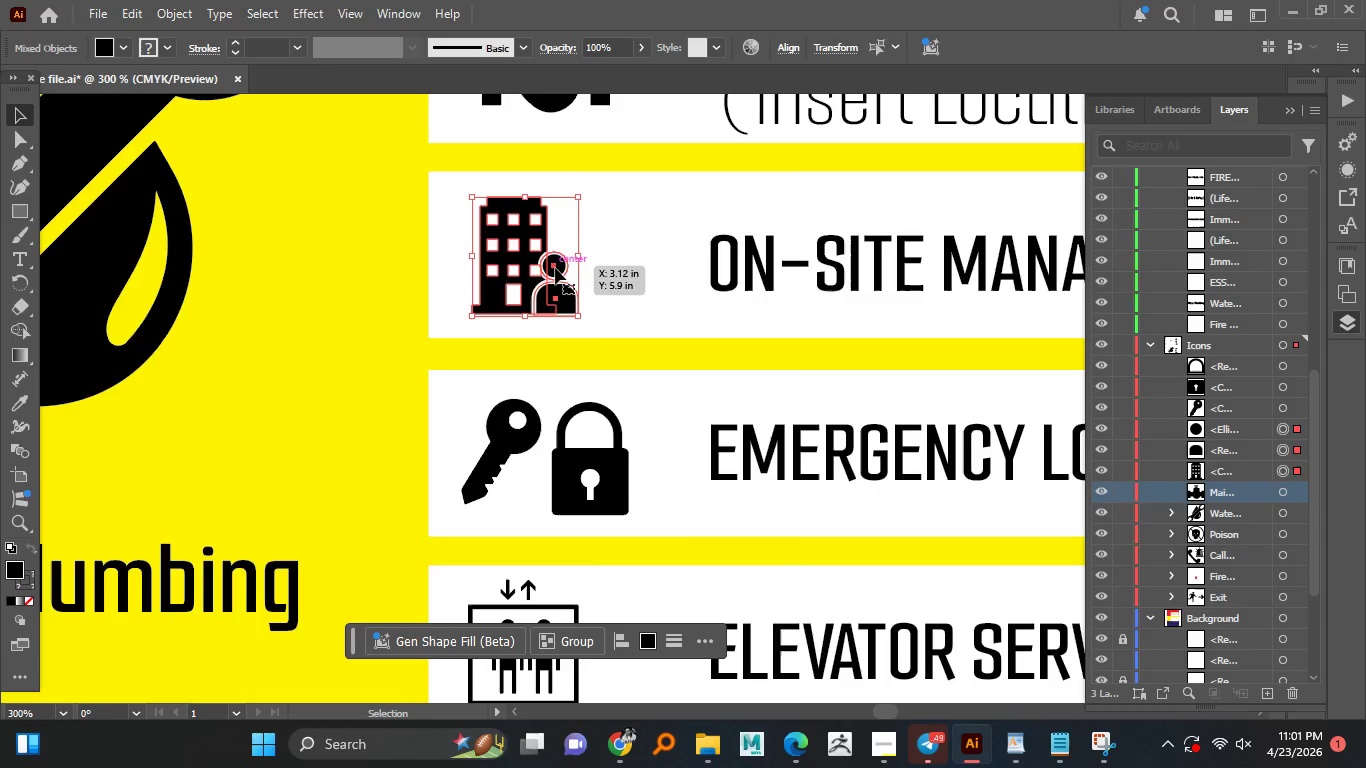 
double_click([555, 268])
 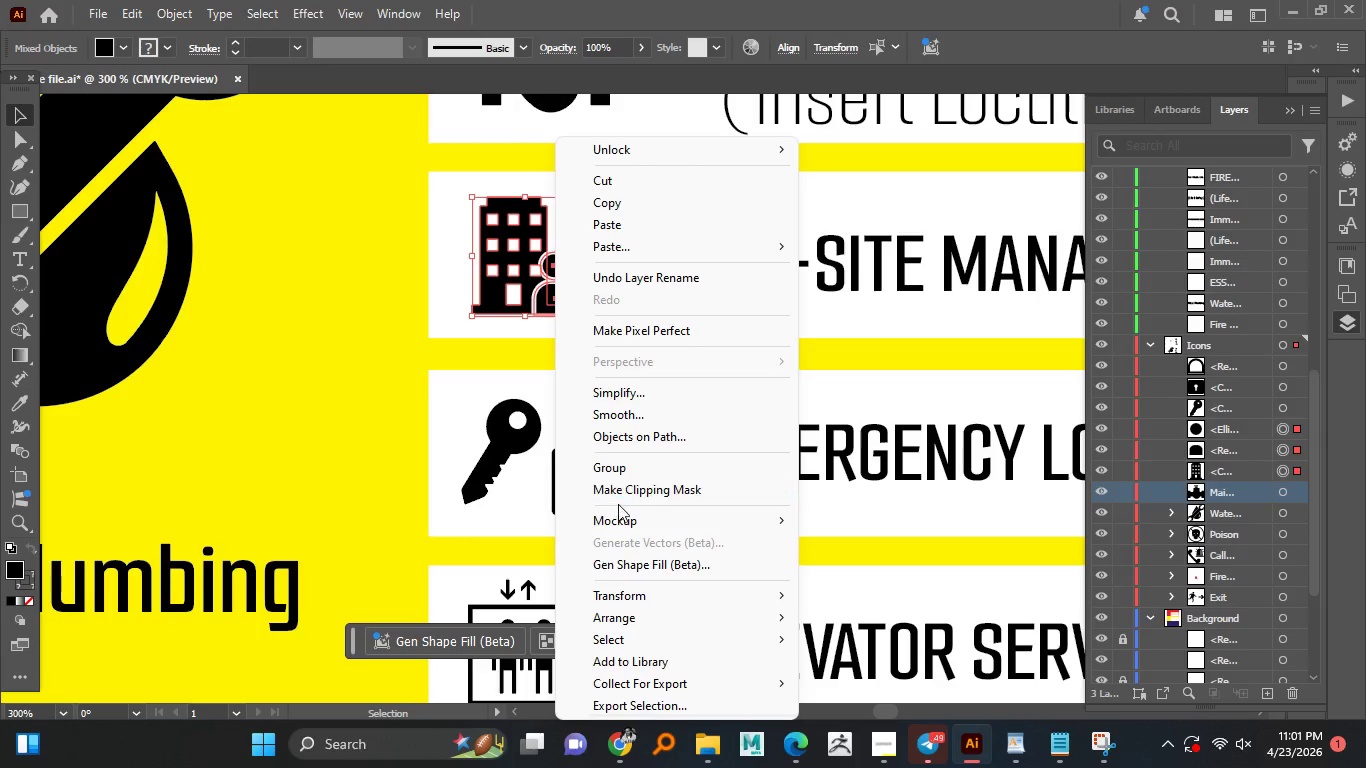 
left_click([620, 469])
 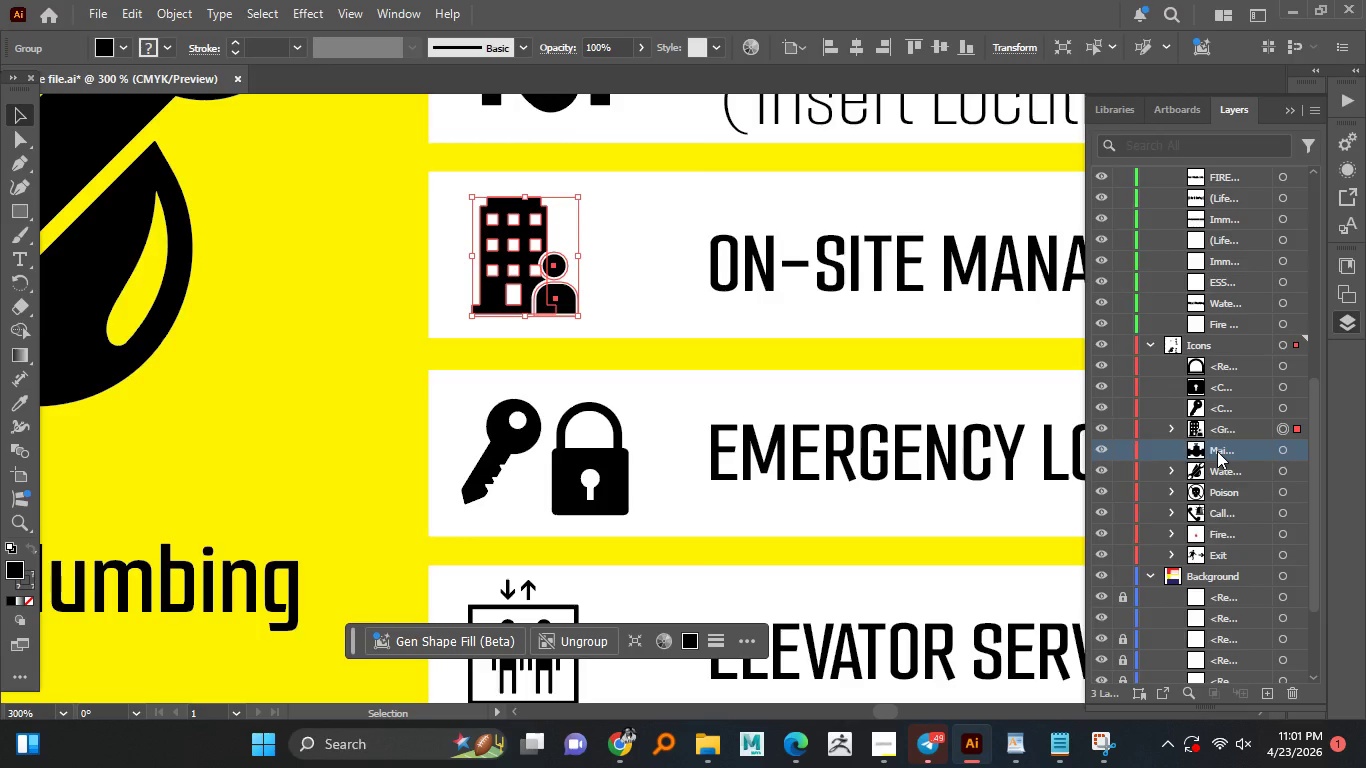 
wait(6.33)
 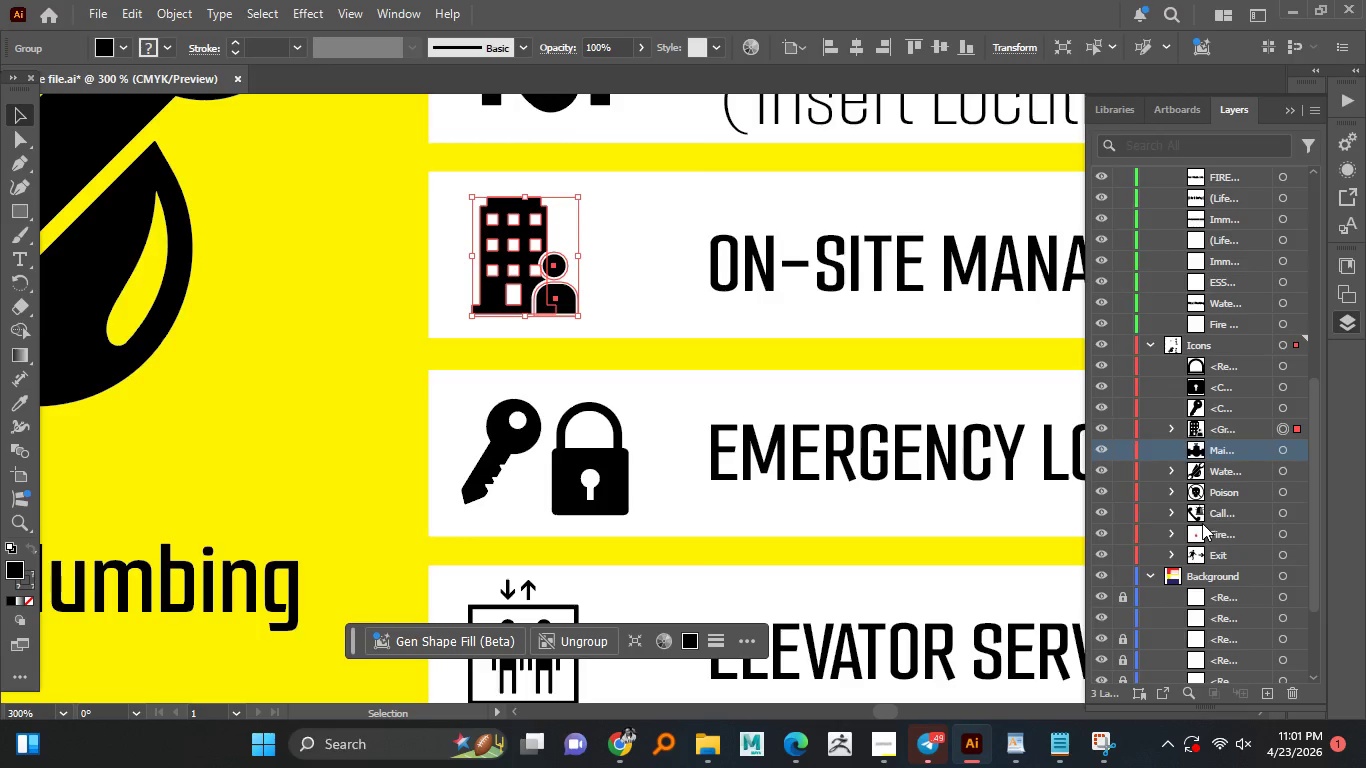 
double_click([1220, 431])
 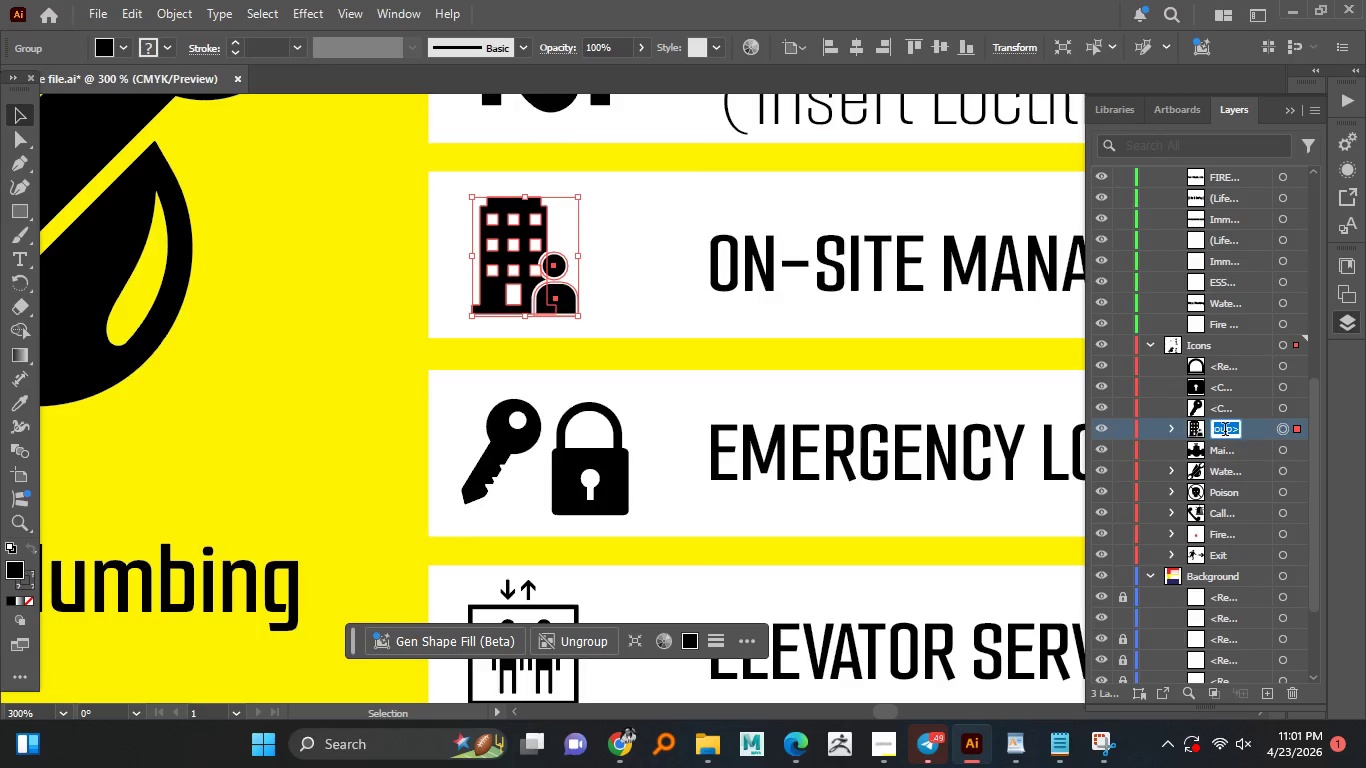 
type(On_siet_manager)
 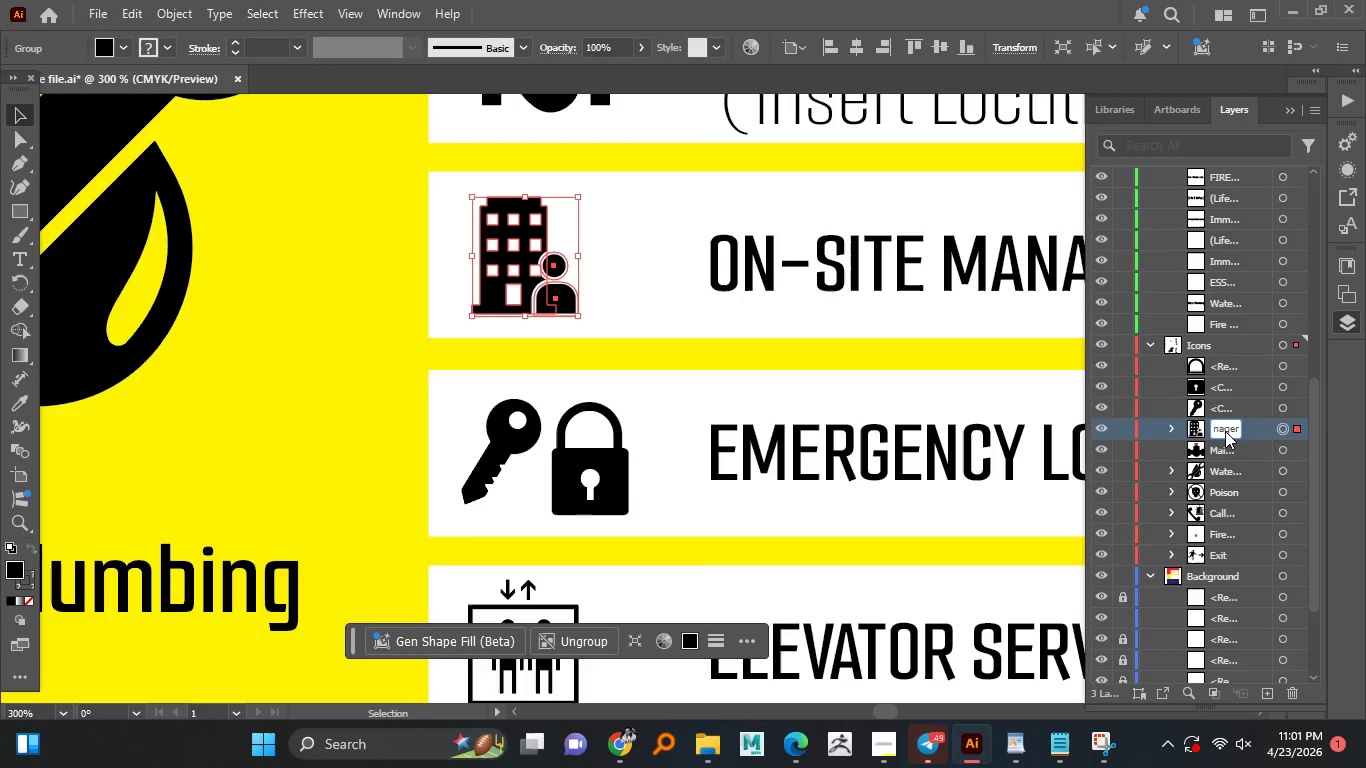 
key(Enter)
 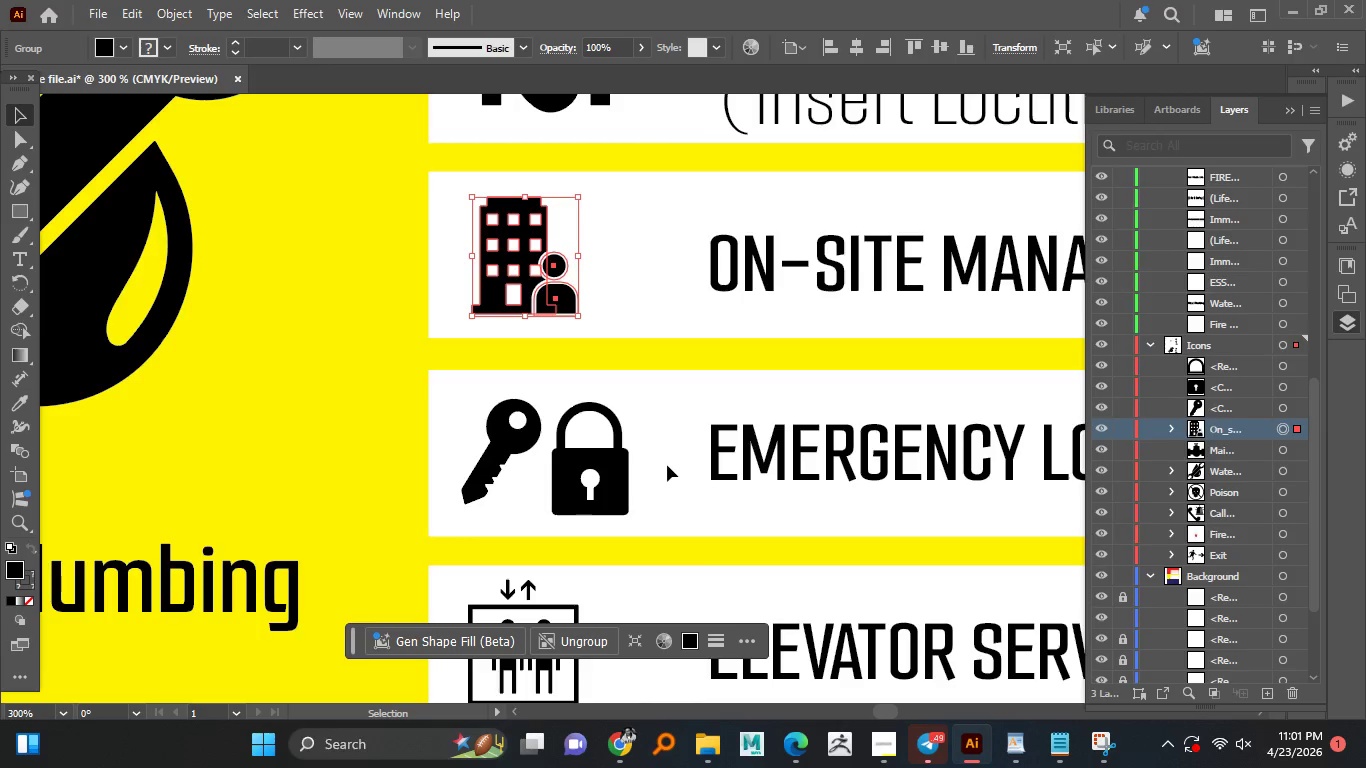 
left_click([596, 470])
 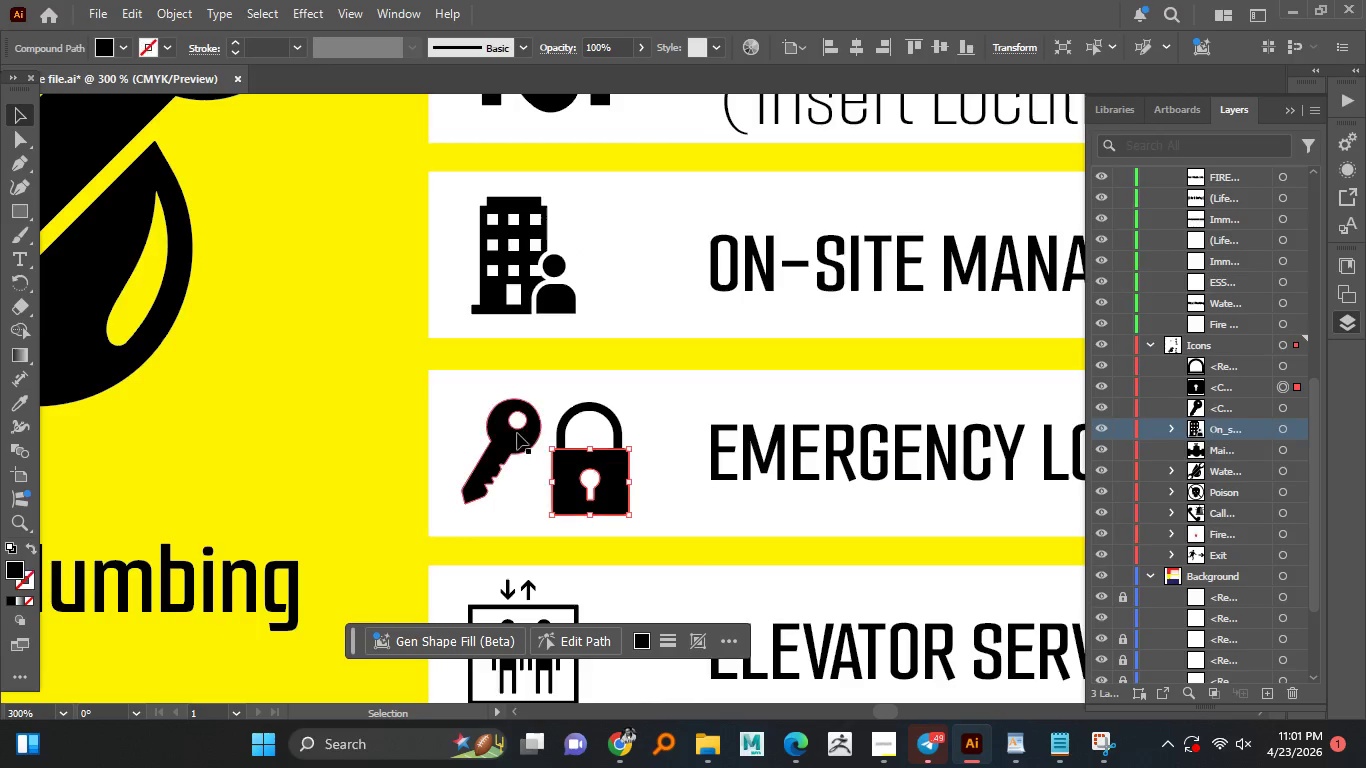 
hold_key(key=ShiftLeft, duration=1.41)
left_click([518, 430])
 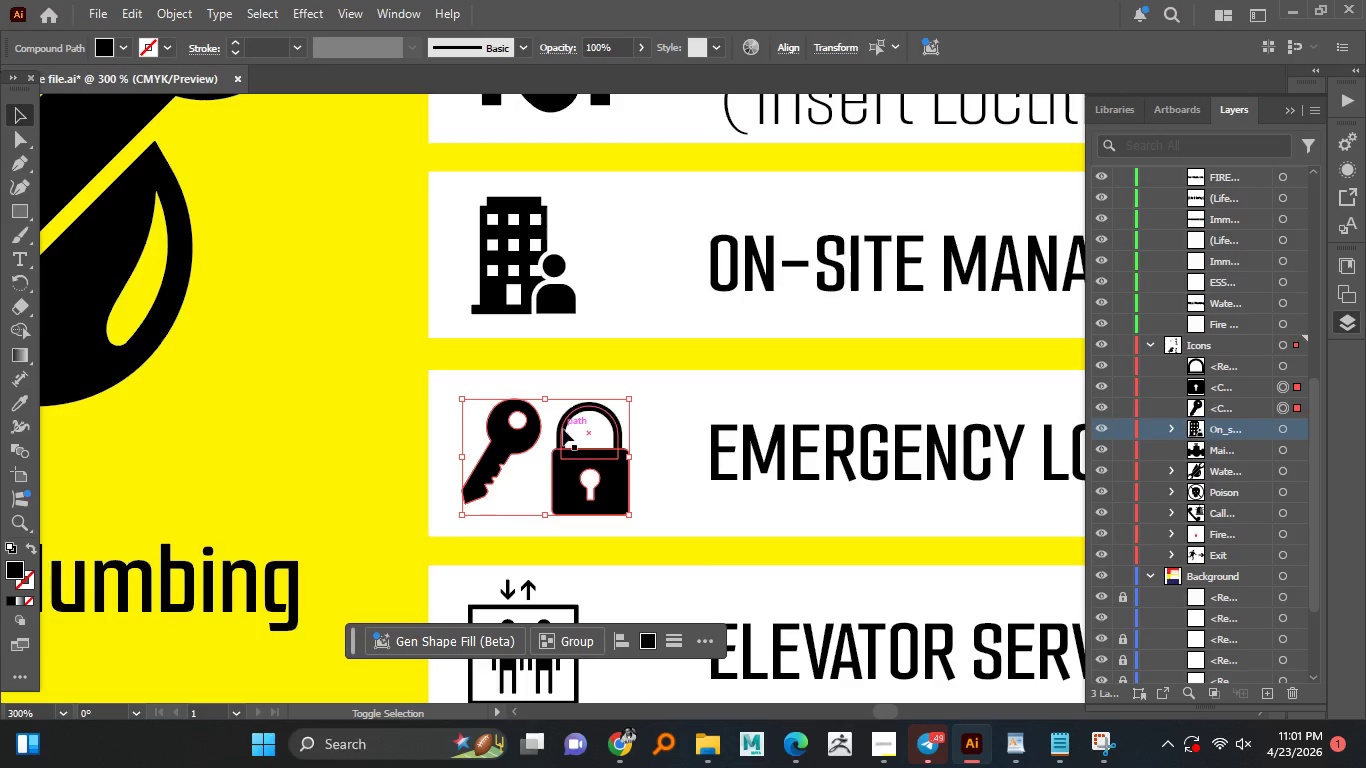 
left_click([563, 429])
 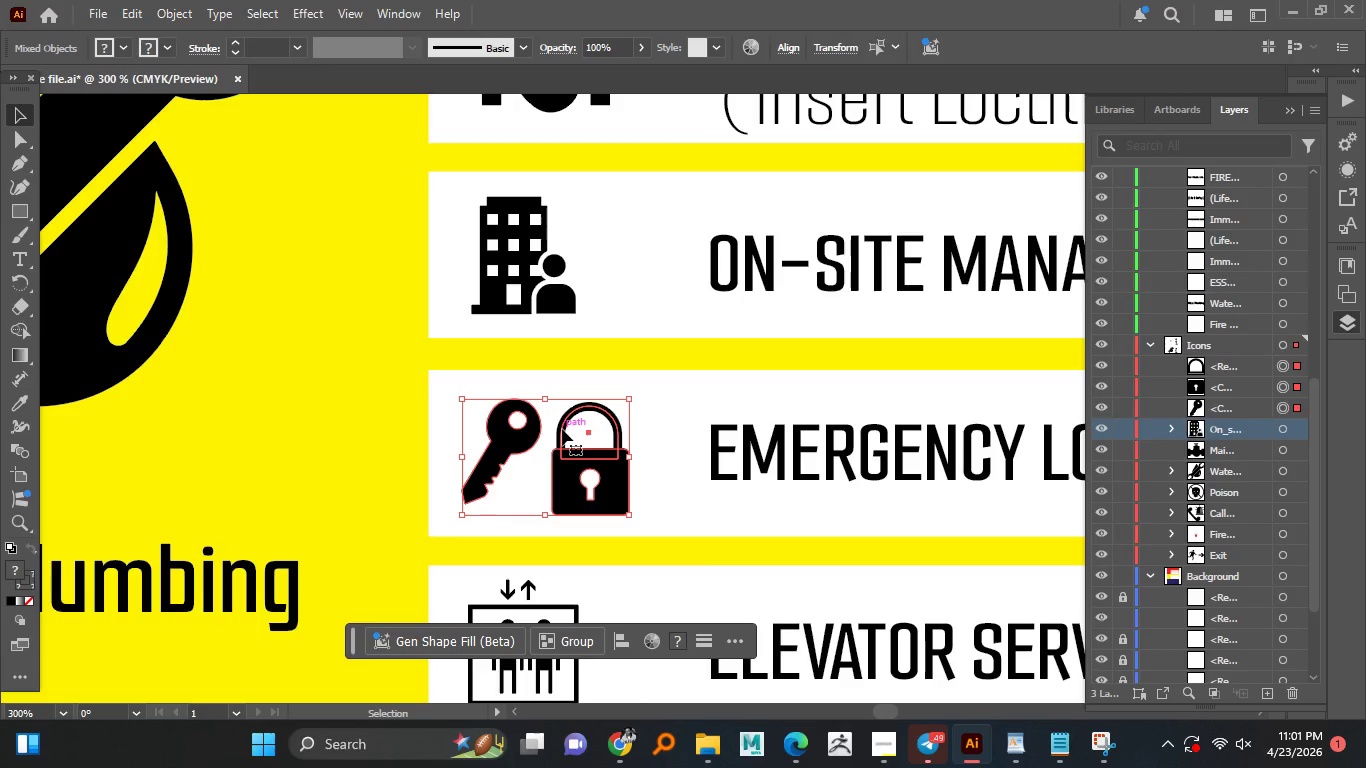 
right_click([561, 429])
 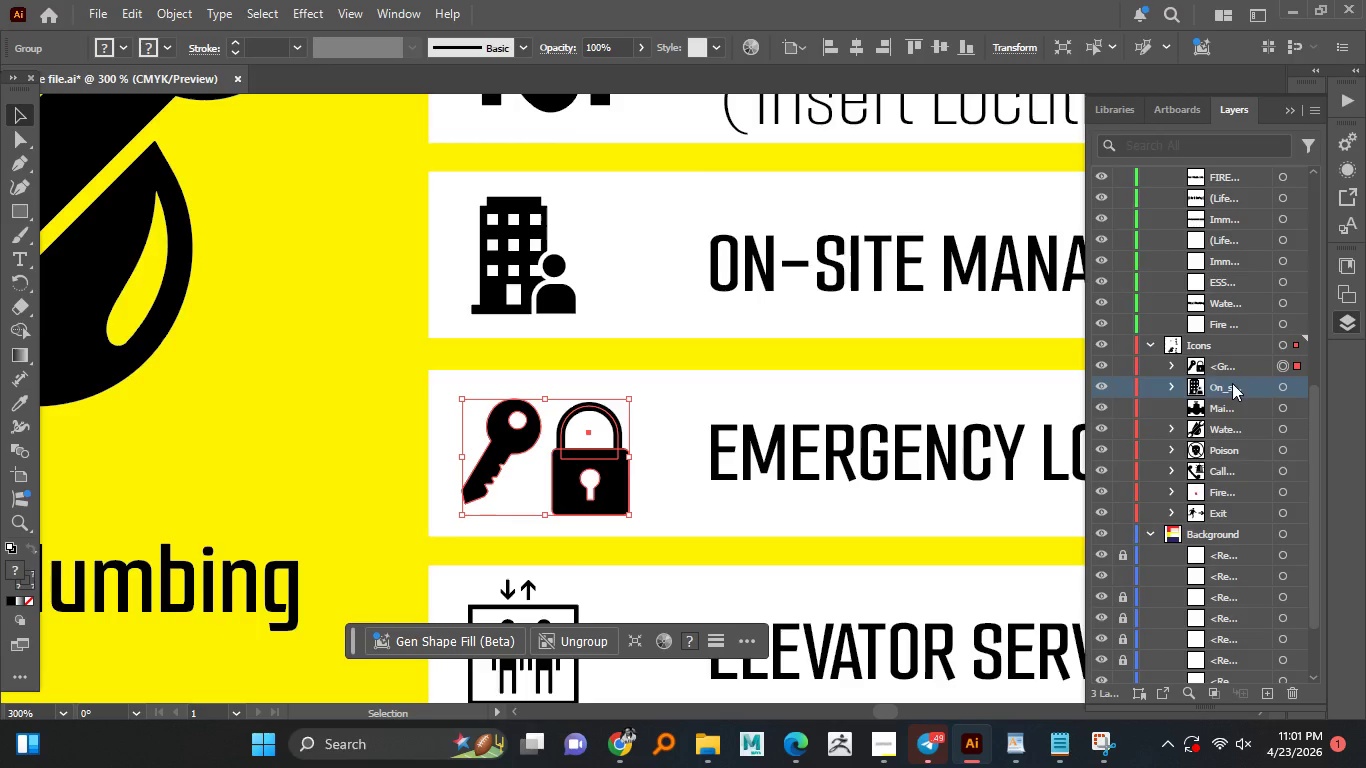 
hold_key(key=AltLeft, duration=1.19)
scroll: coordinate [834, 442], scroll_direction: down, amount: 1.0
 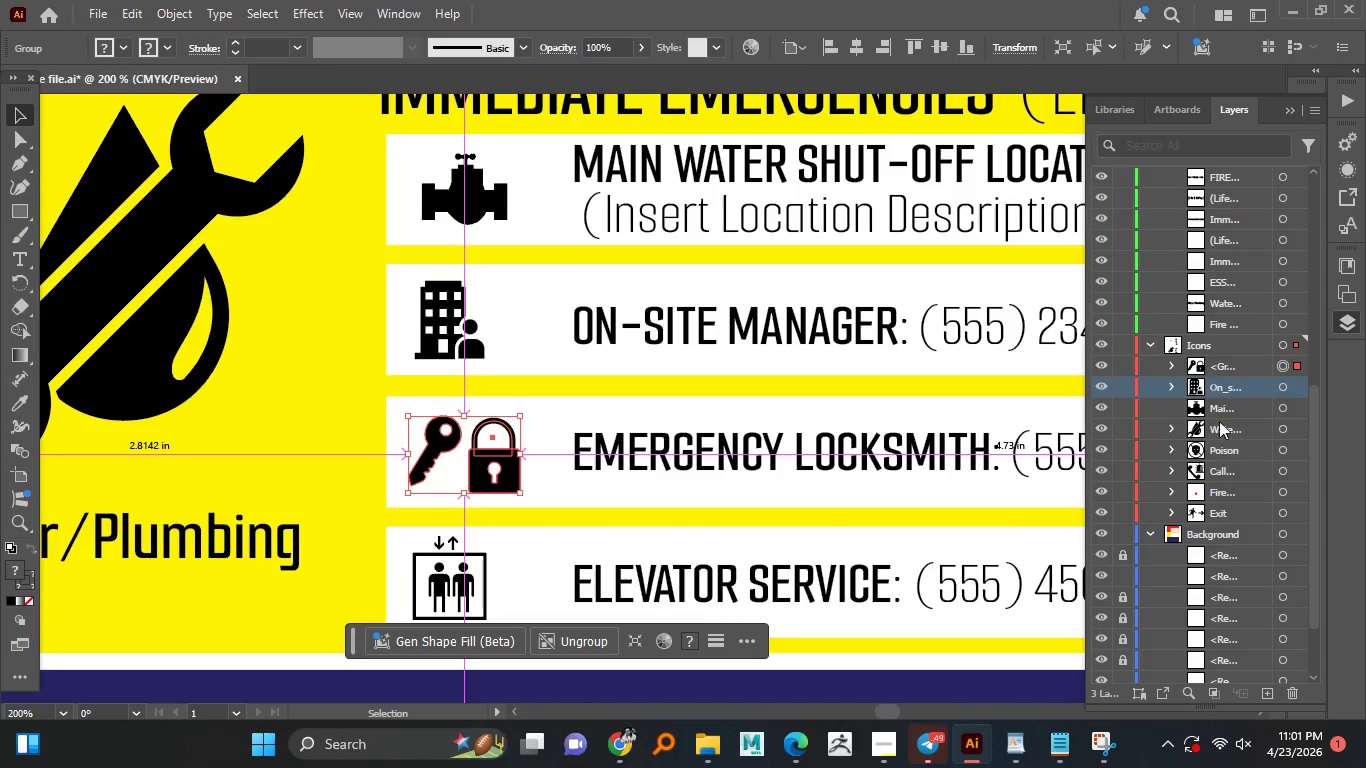 
left_click([1225, 367])
 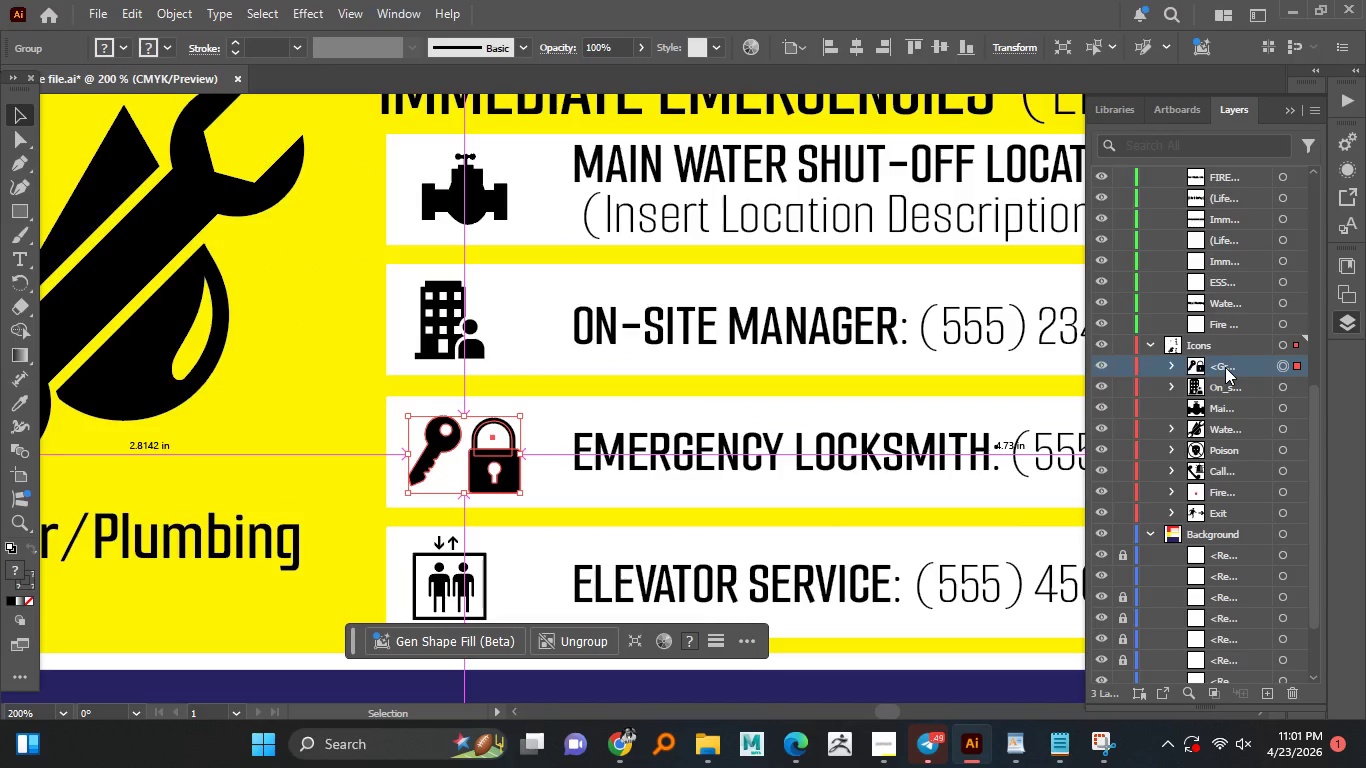 
double_click([1225, 367])
 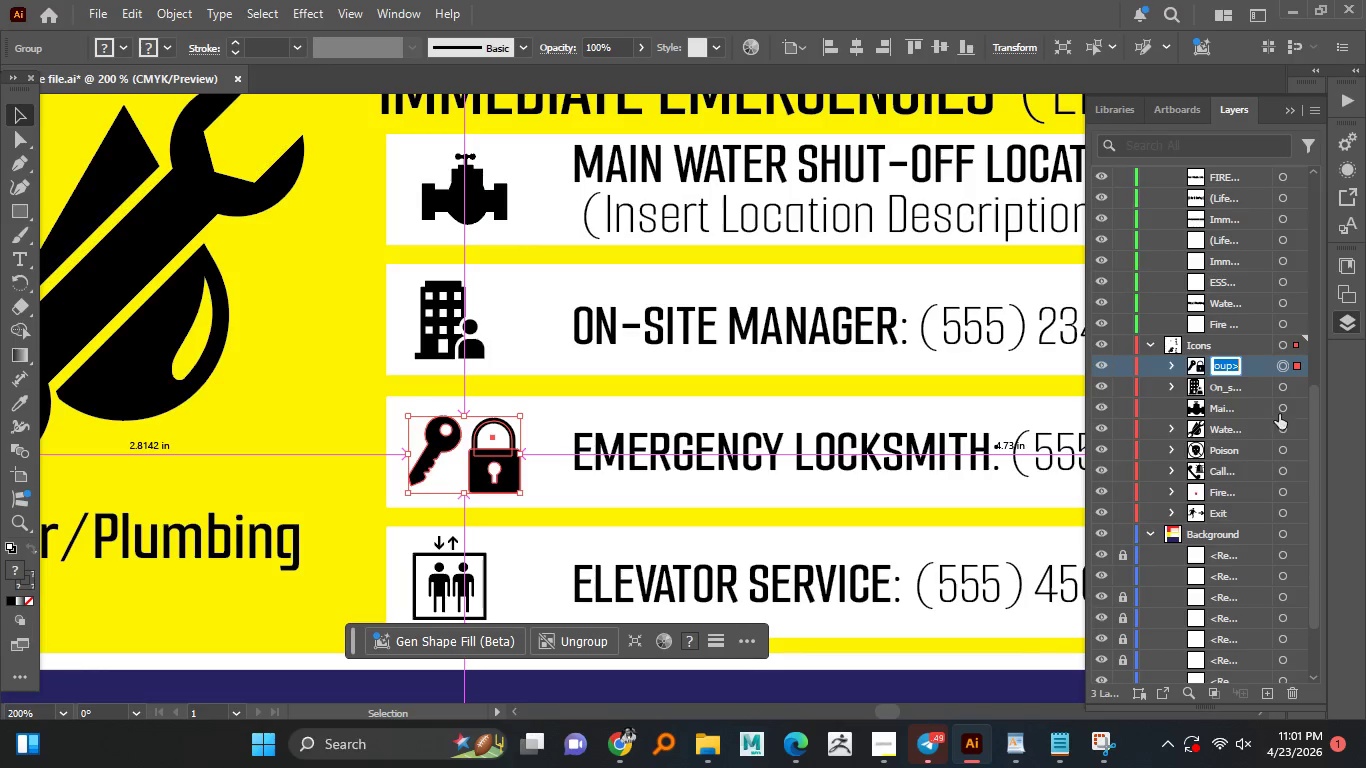 
type(Lock)
 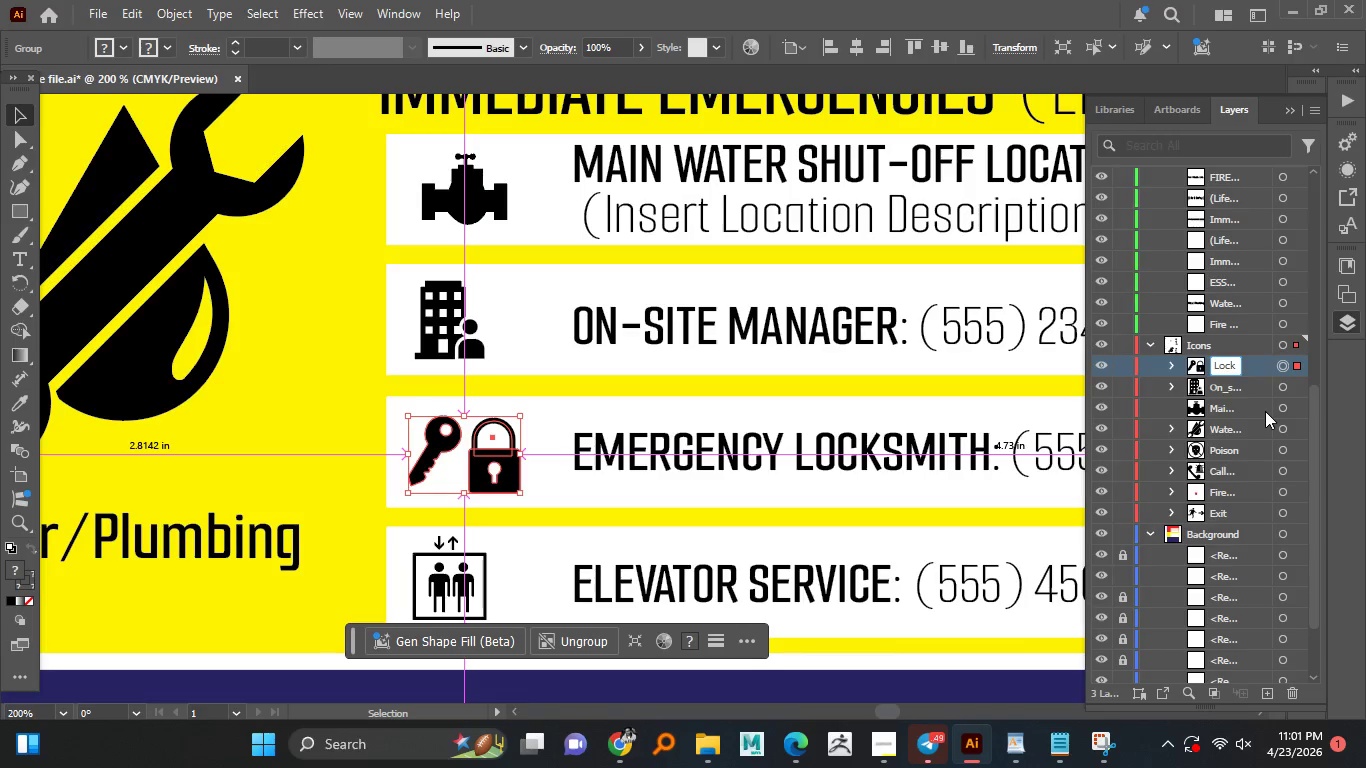 
key(Enter)
 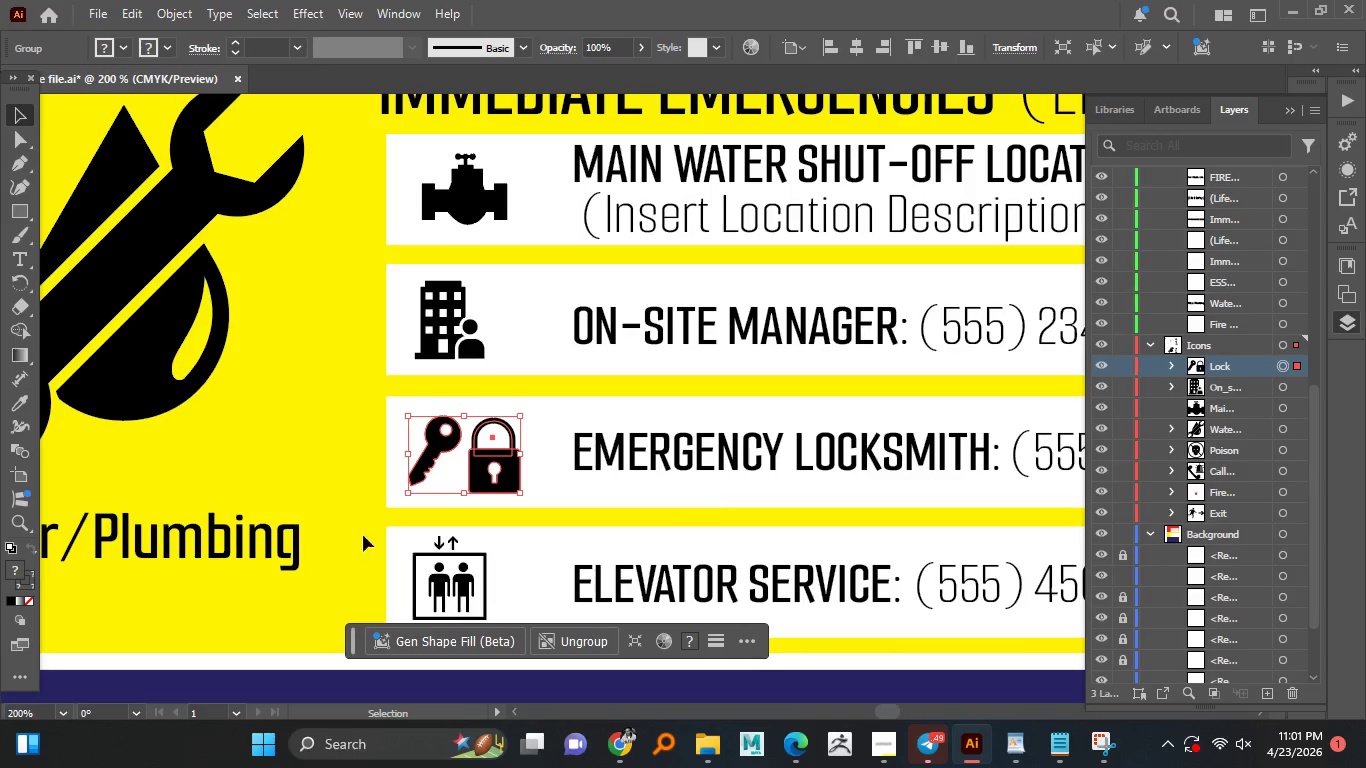 
scroll: coordinate [370, 491], scroll_direction: down, amount: 3.0
 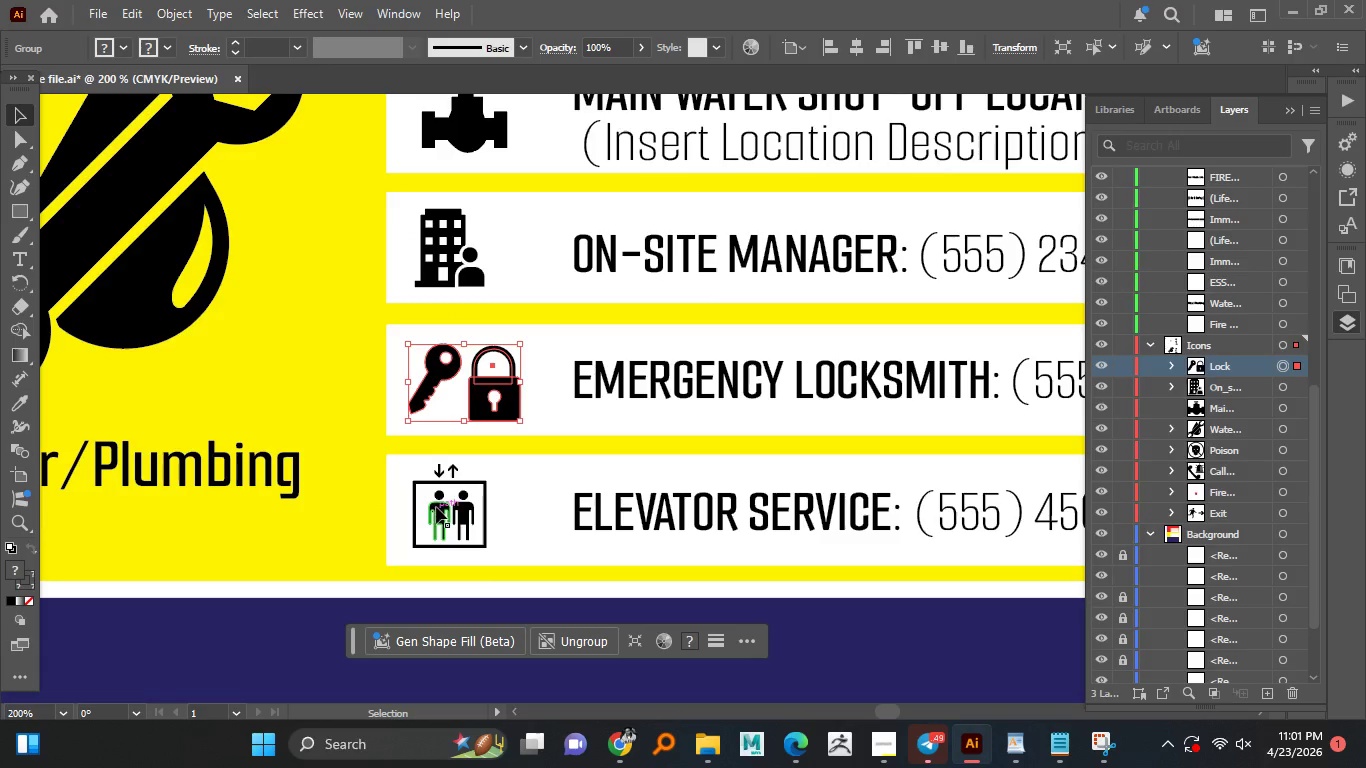 
left_click([436, 507])
 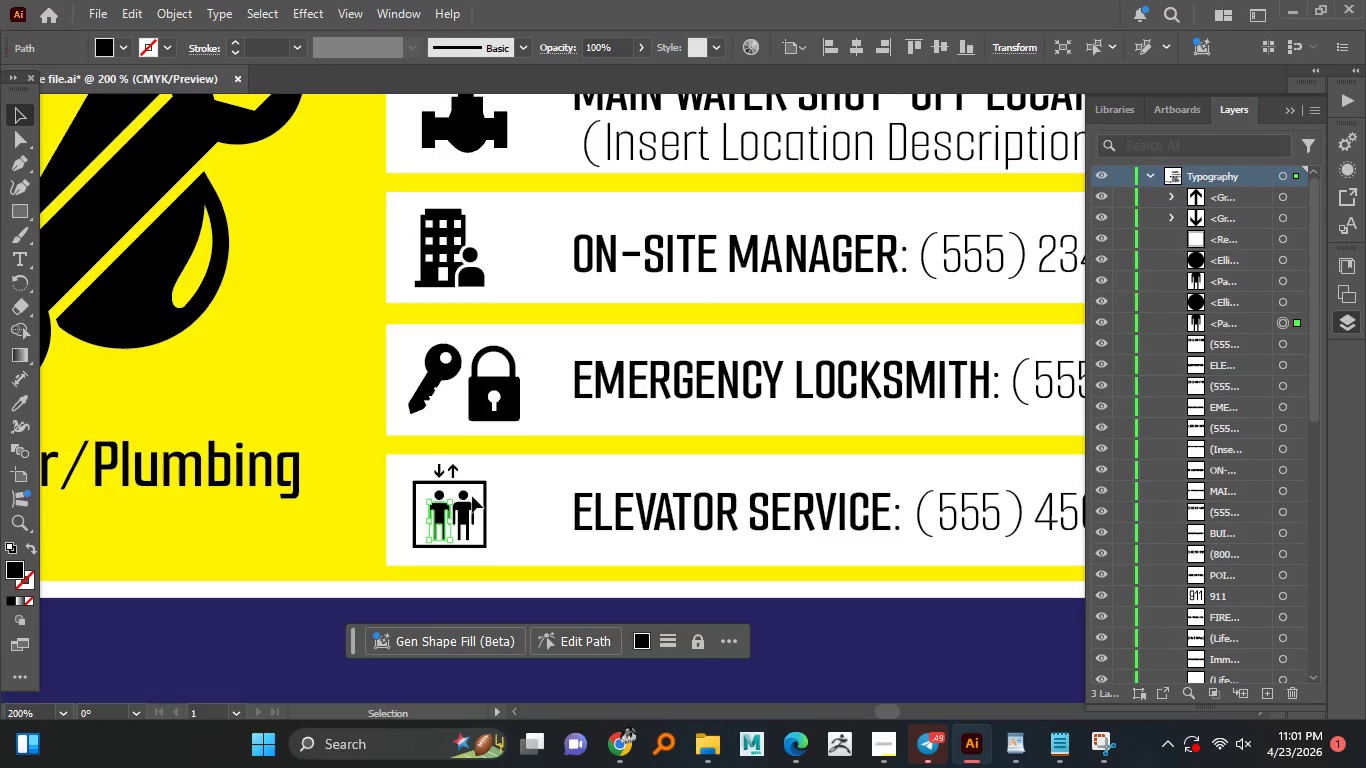 
scroll: coordinate [472, 496], scroll_direction: down, amount: 1.0
 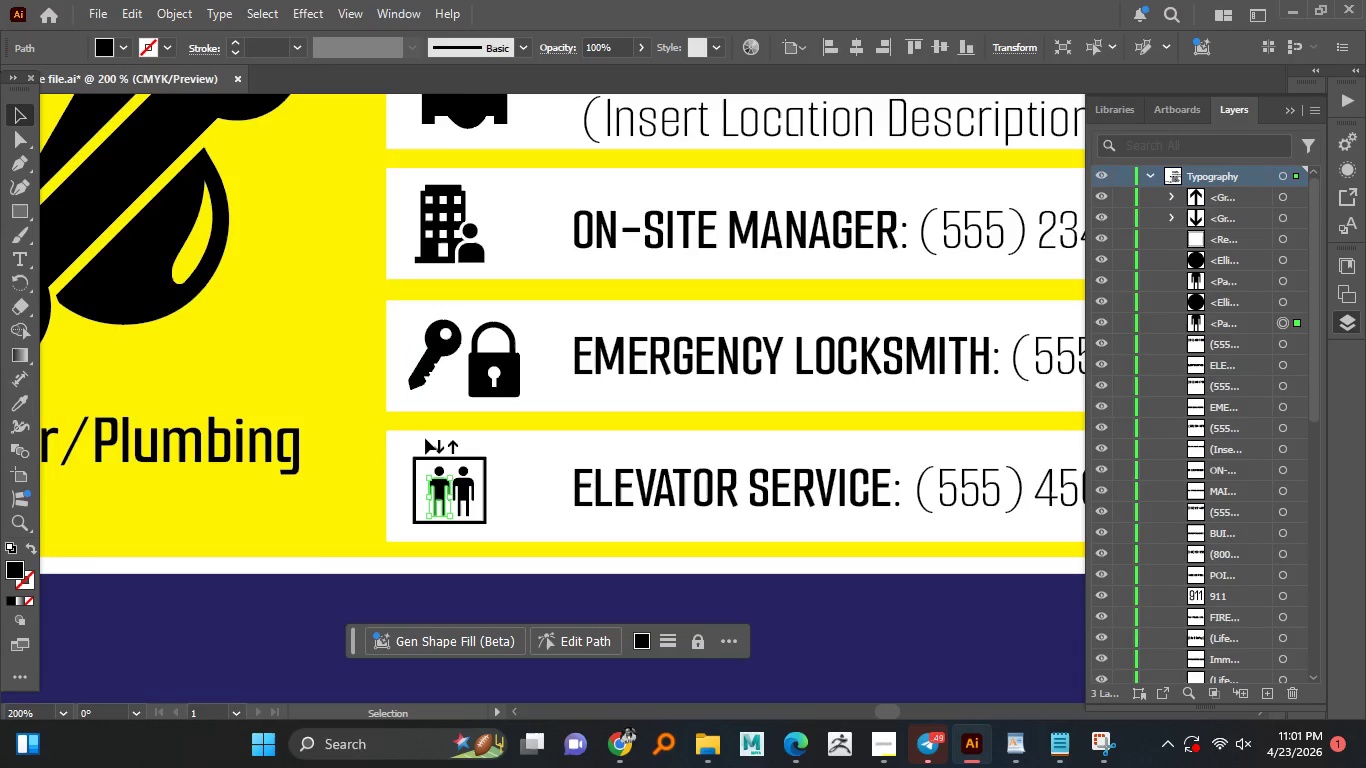 
left_click_drag(start_coordinate=[423, 438], to_coordinate=[481, 508])
 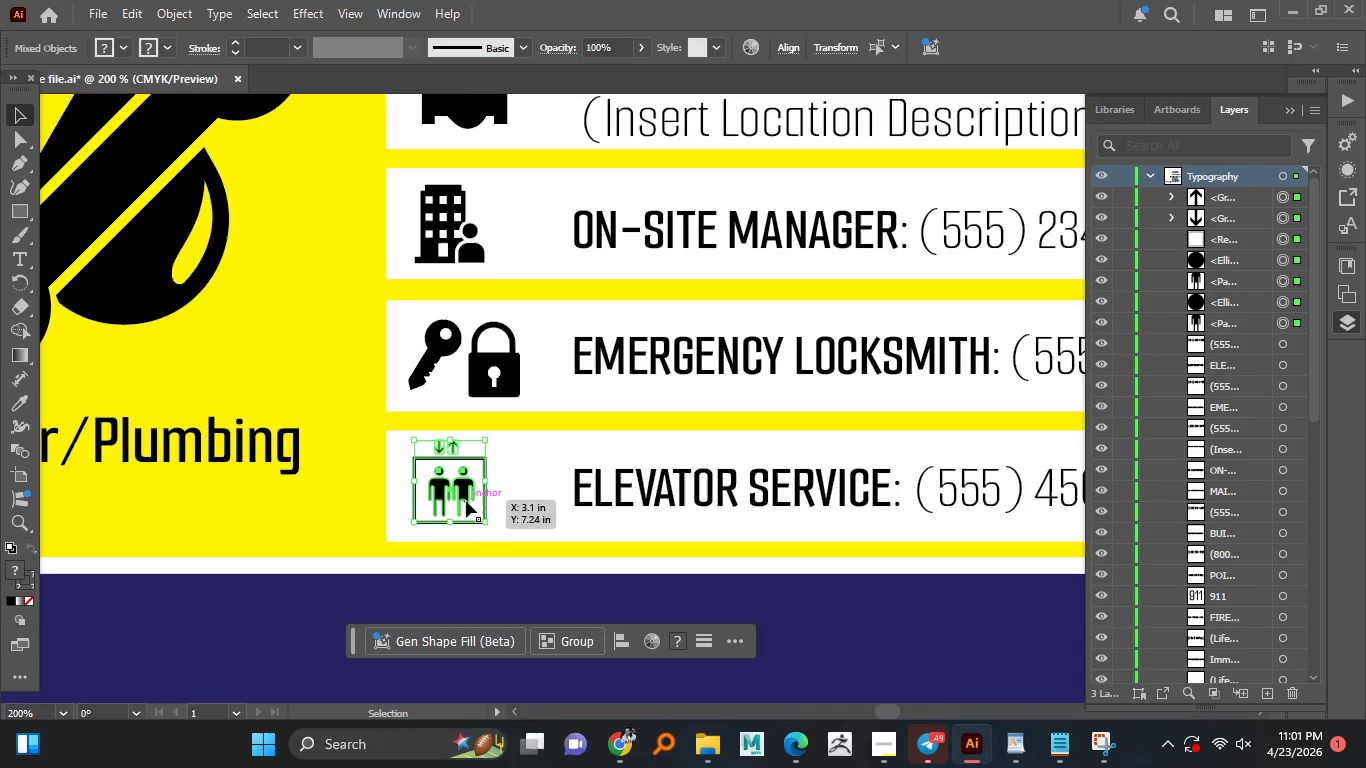 
double_click([466, 490])
 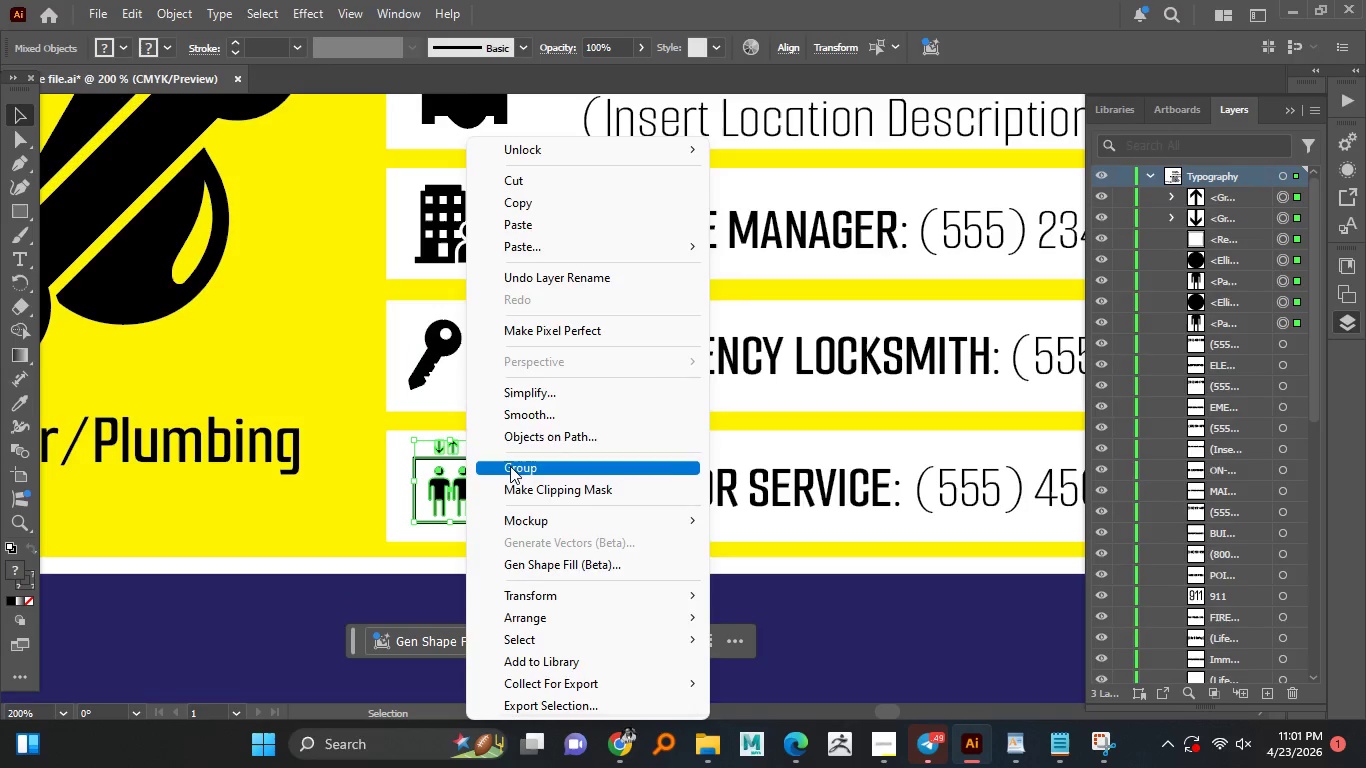 
left_click([510, 466])
 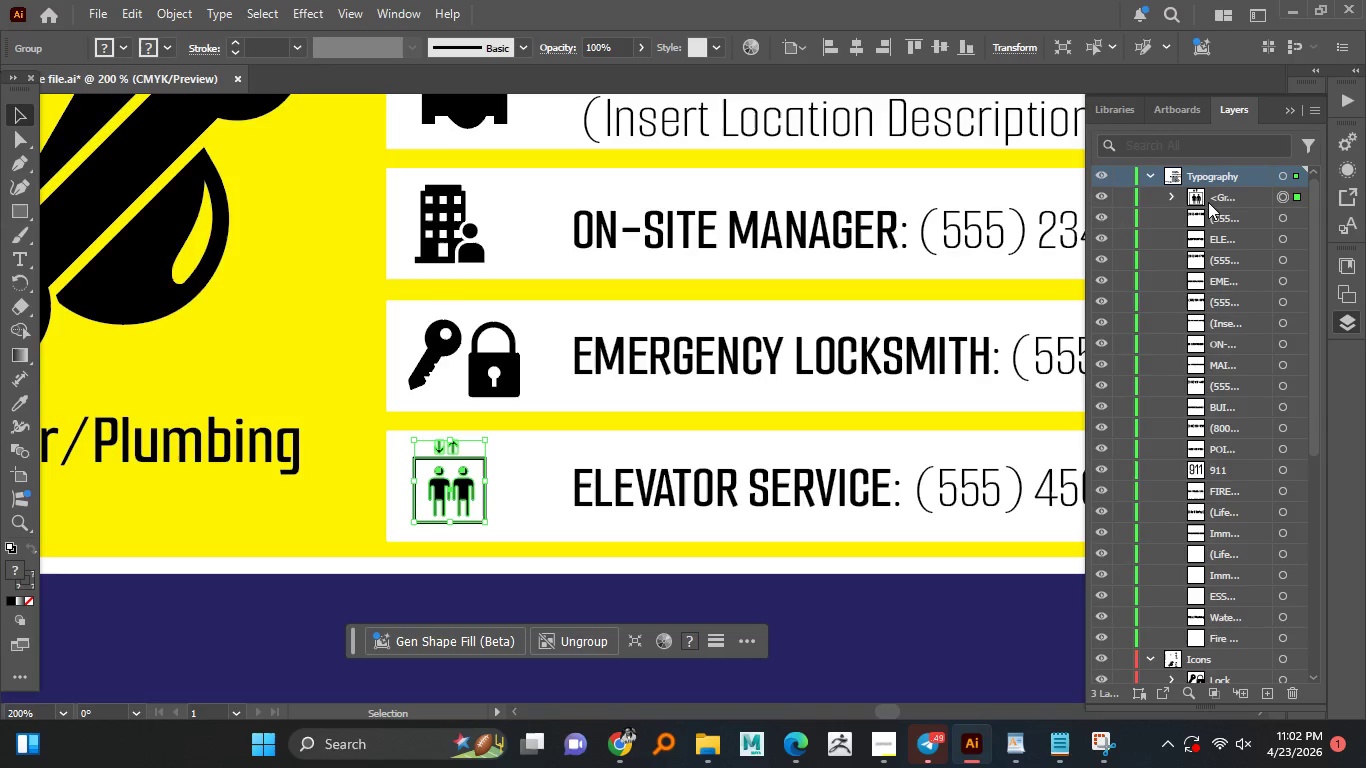 
double_click([1219, 197])
 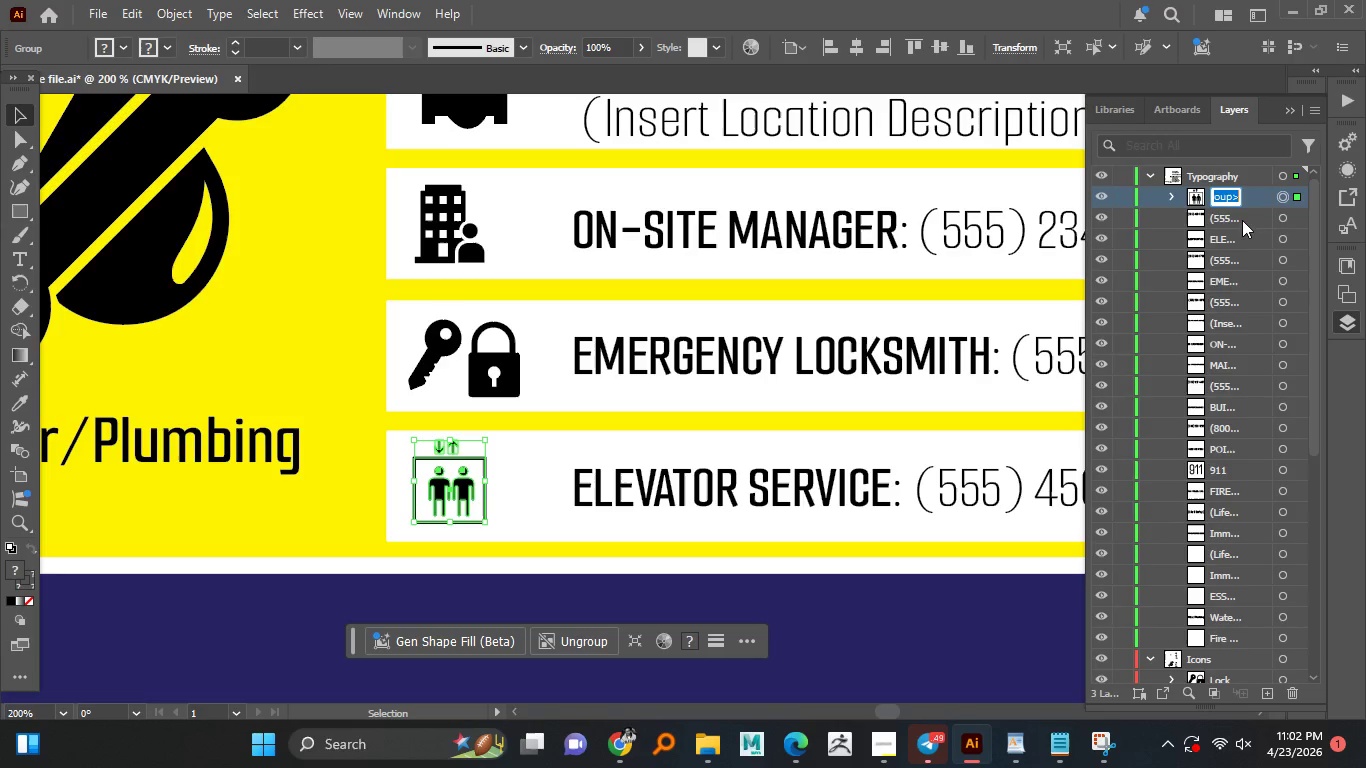 
type(Elevator)
 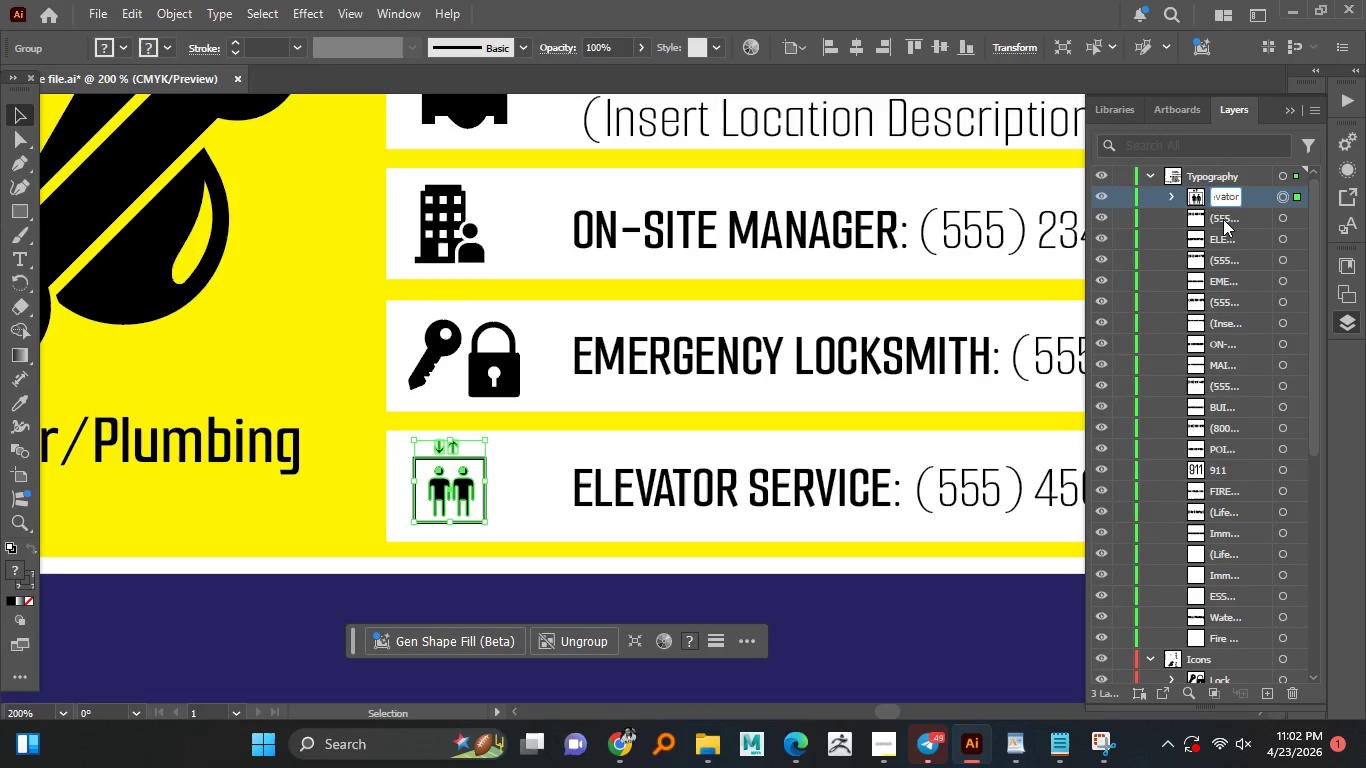 
key(Enter)
 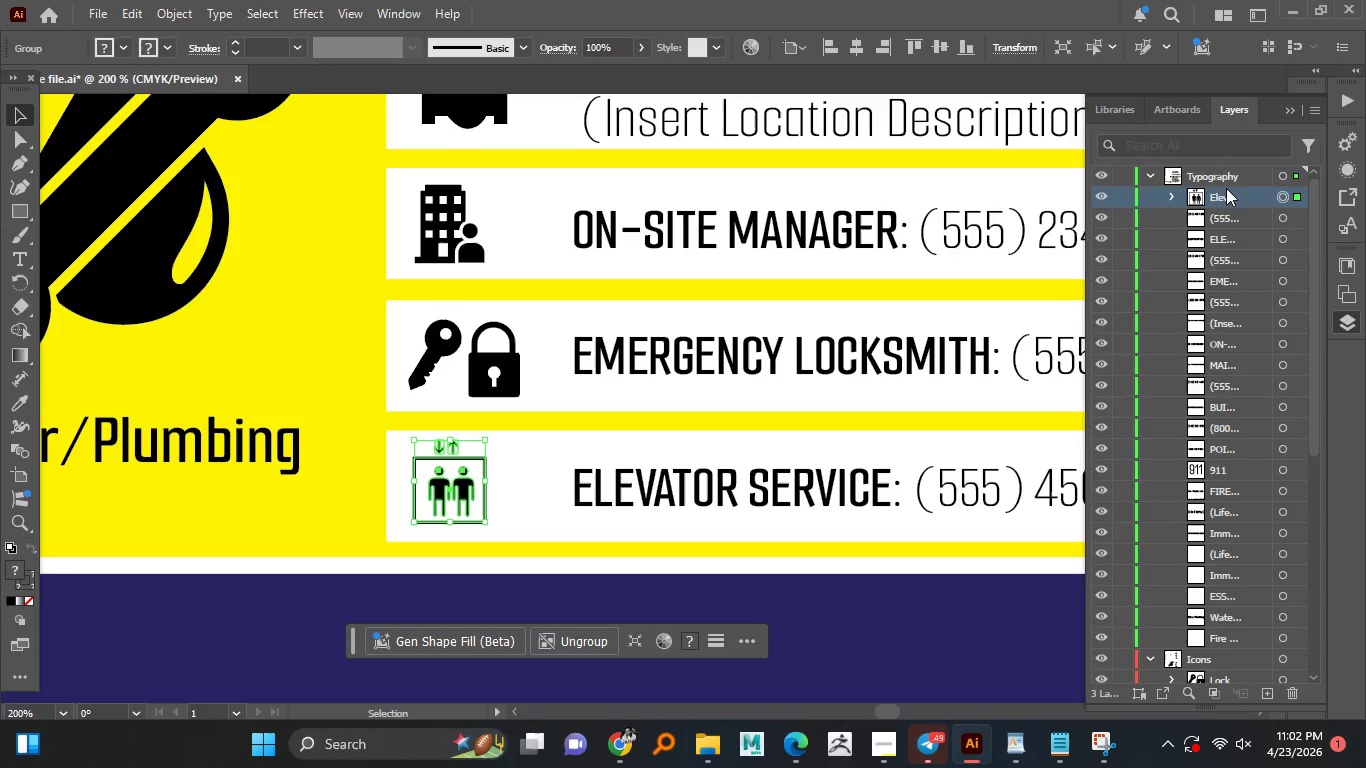 
left_click_drag(start_coordinate=[1228, 197], to_coordinate=[1236, 625])
 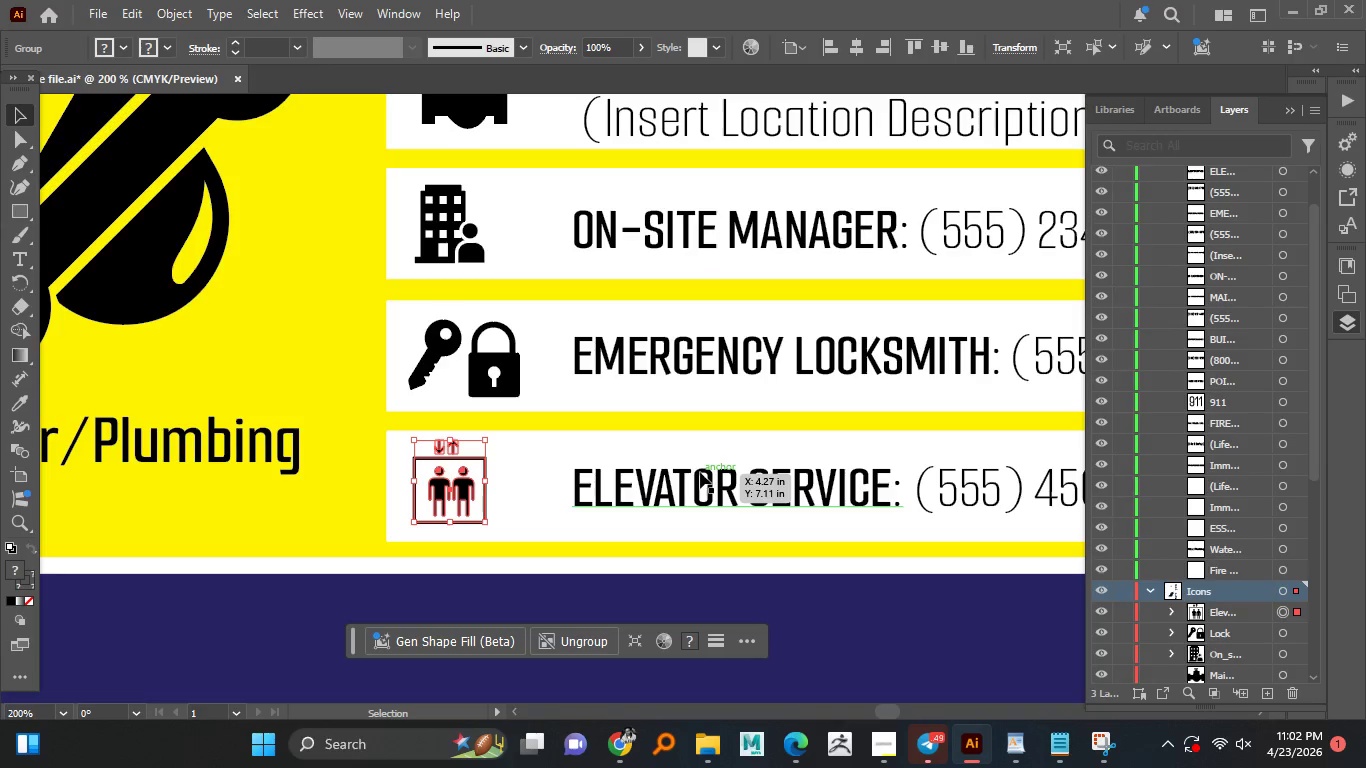 
hold_key(key=AltLeft, duration=1.38)
scroll: coordinate [699, 370], scroll_direction: down, amount: 4.0
 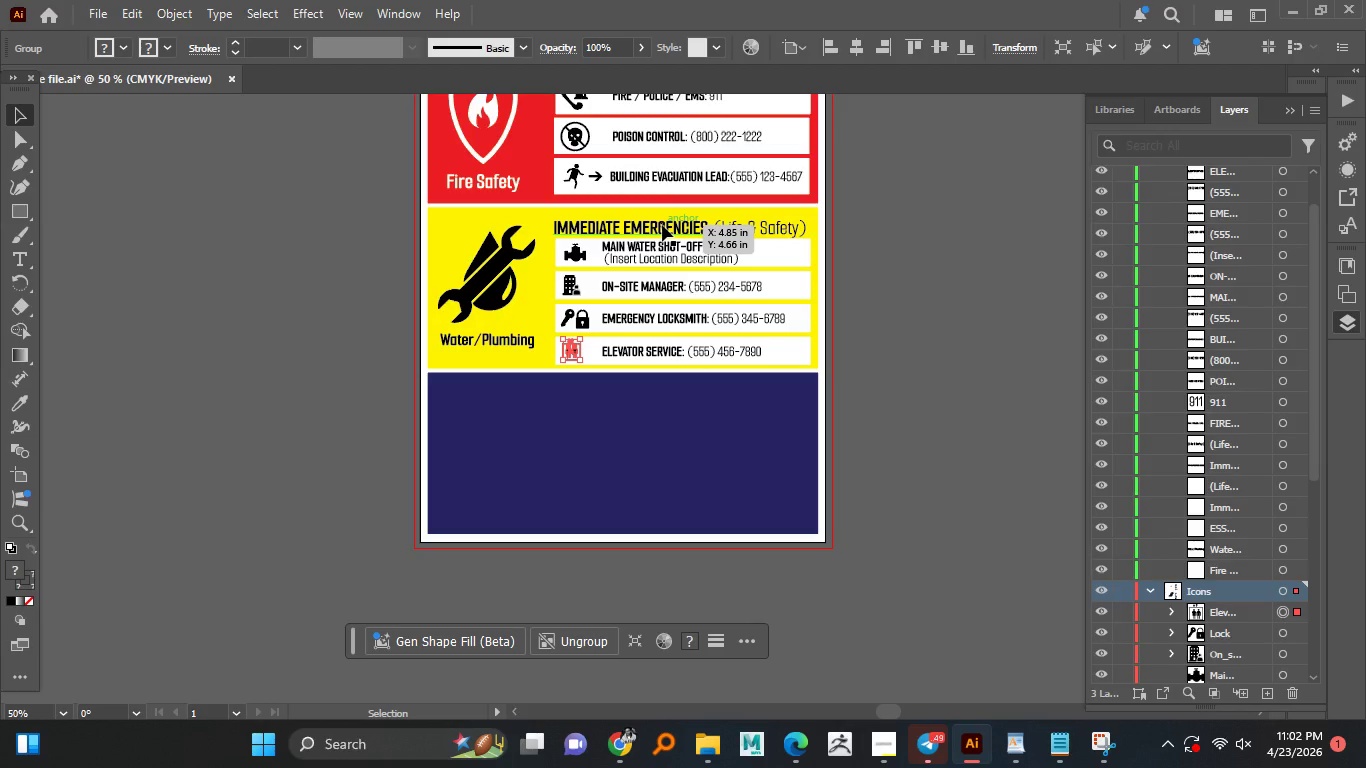 
left_click([662, 225])
 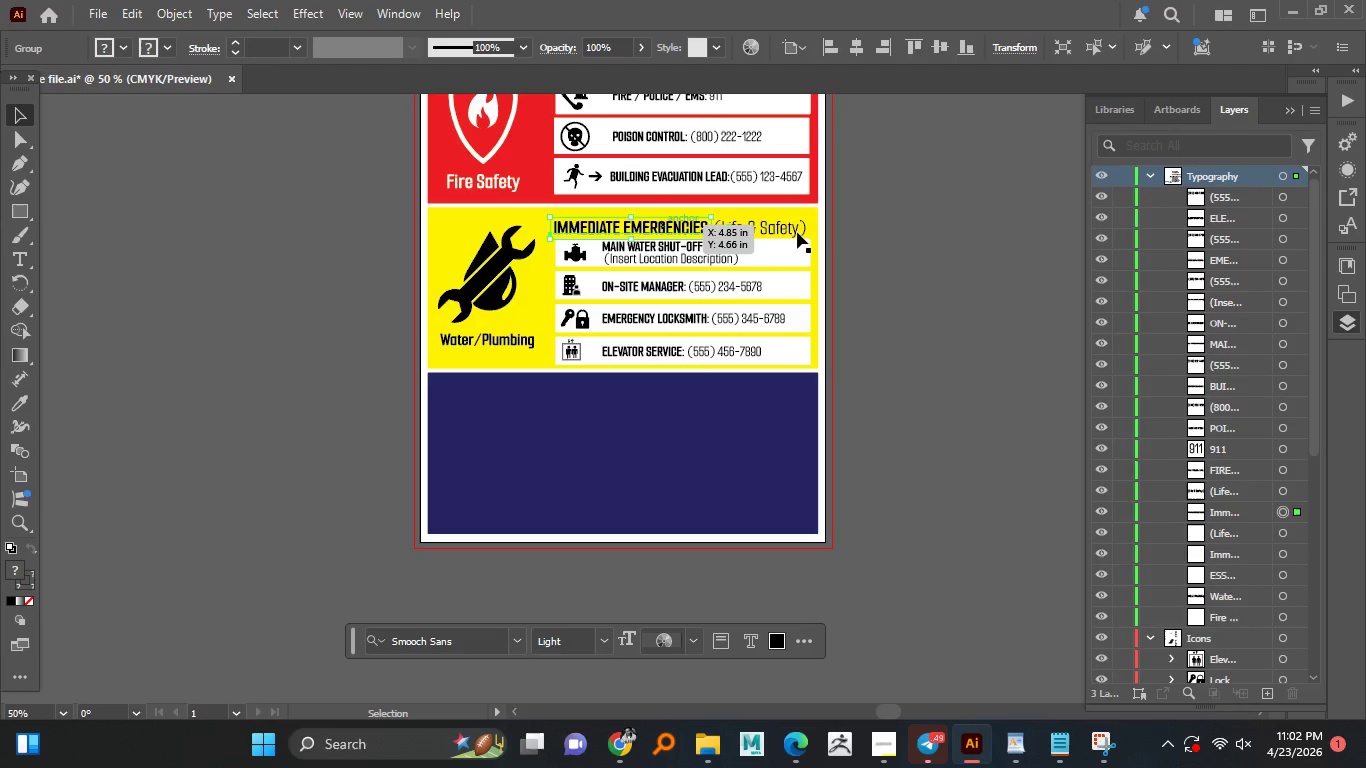 
hold_key(key=ShiftLeft, duration=0.88)
left_click([784, 228])
 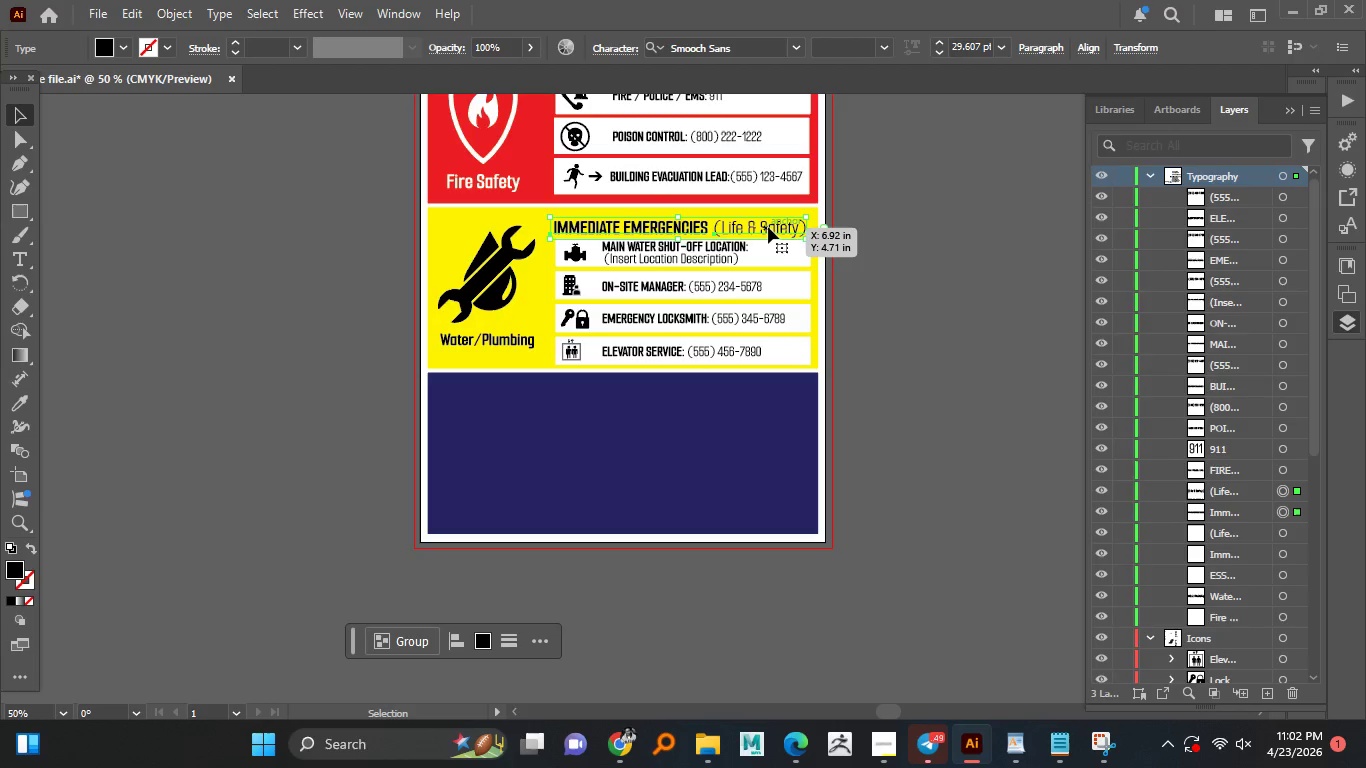 
hold_key(key=AltLeft, duration=3.16)
left_click_drag(start_coordinate=[768, 226], to_coordinate=[769, 391])
 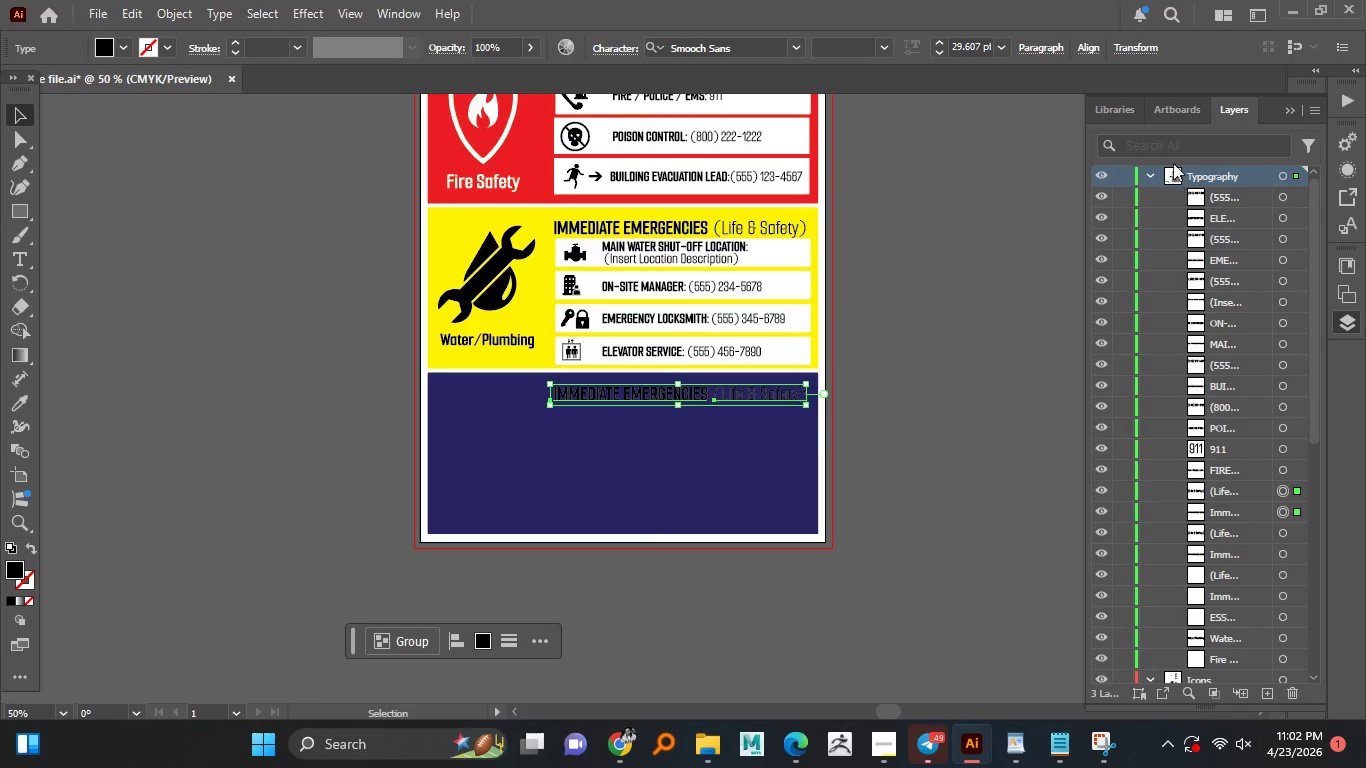 
hold_key(key=ShiftLeft, duration=1.52)
 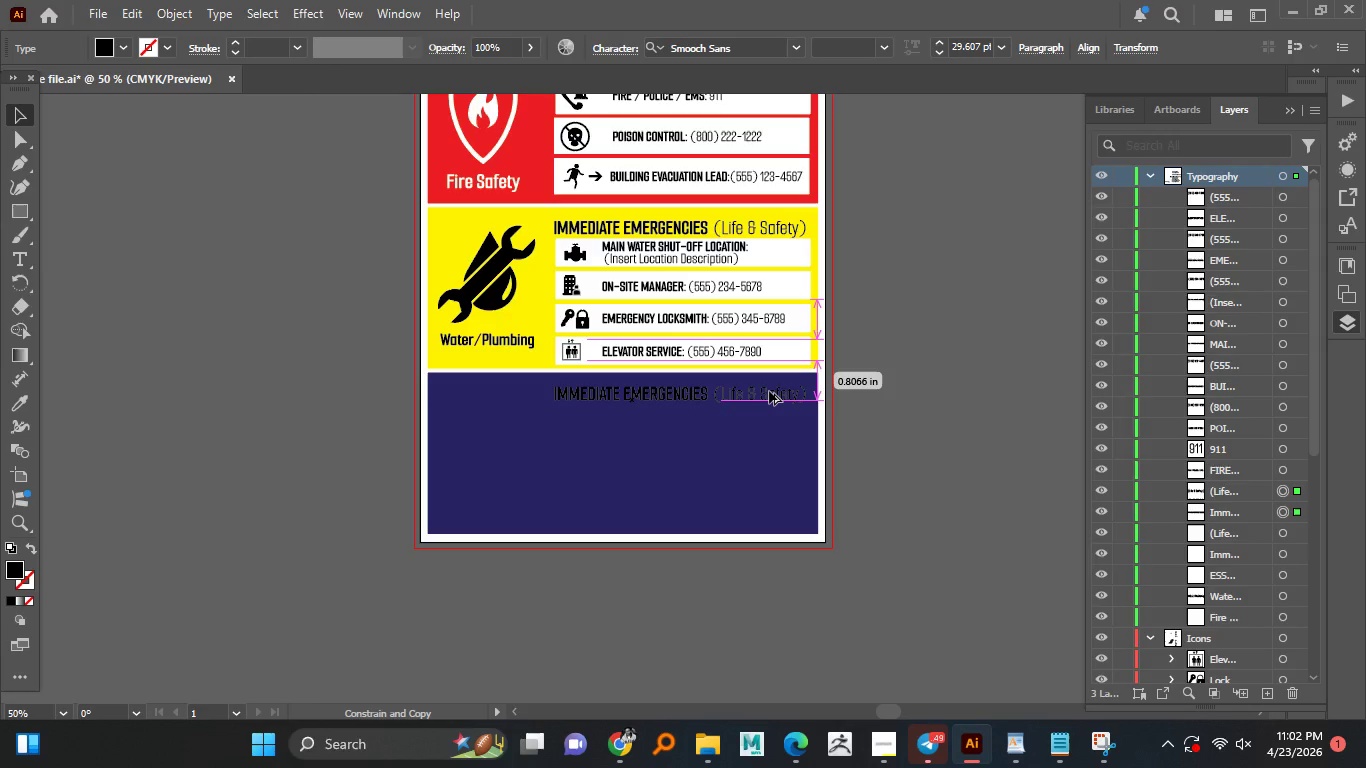 
hold_key(key=ShiftLeft, duration=1.28)
 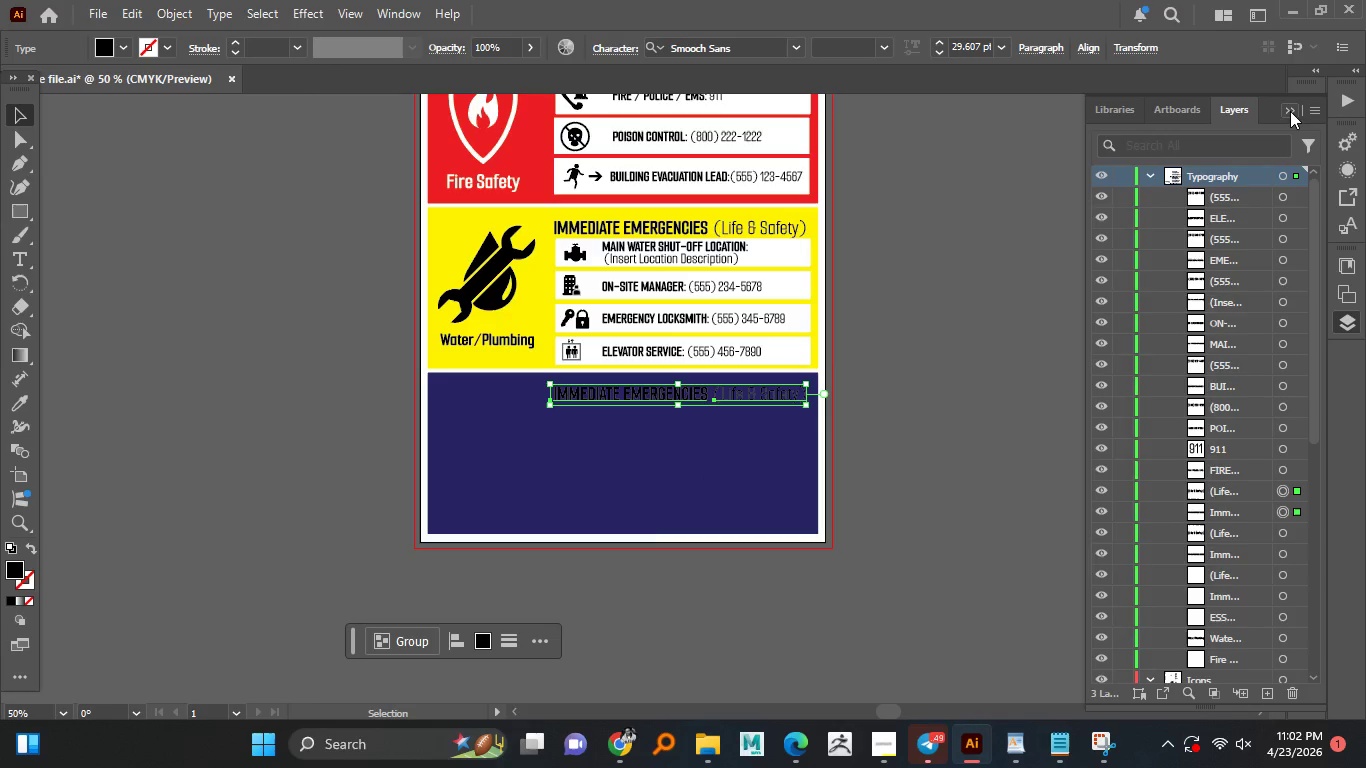 
left_click([1290, 111])
 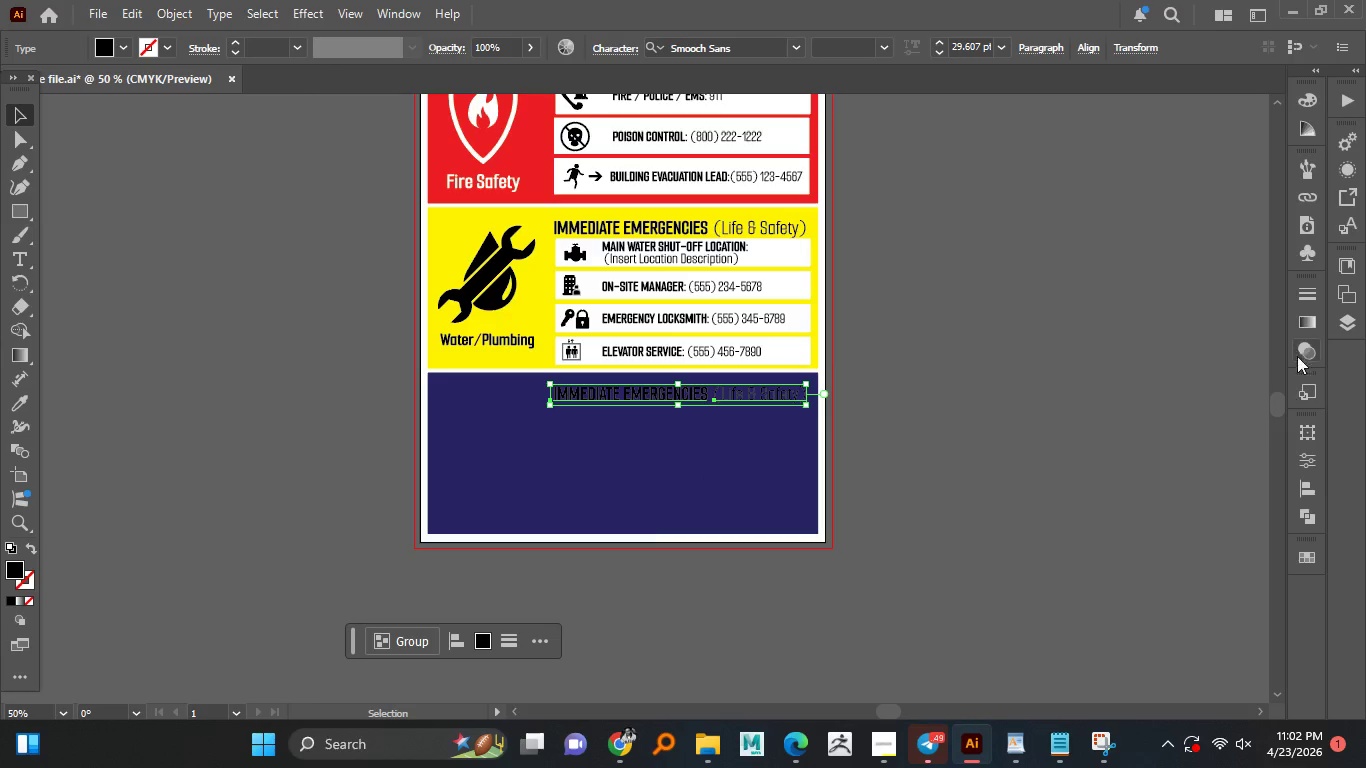 
left_click([1300, 550])
 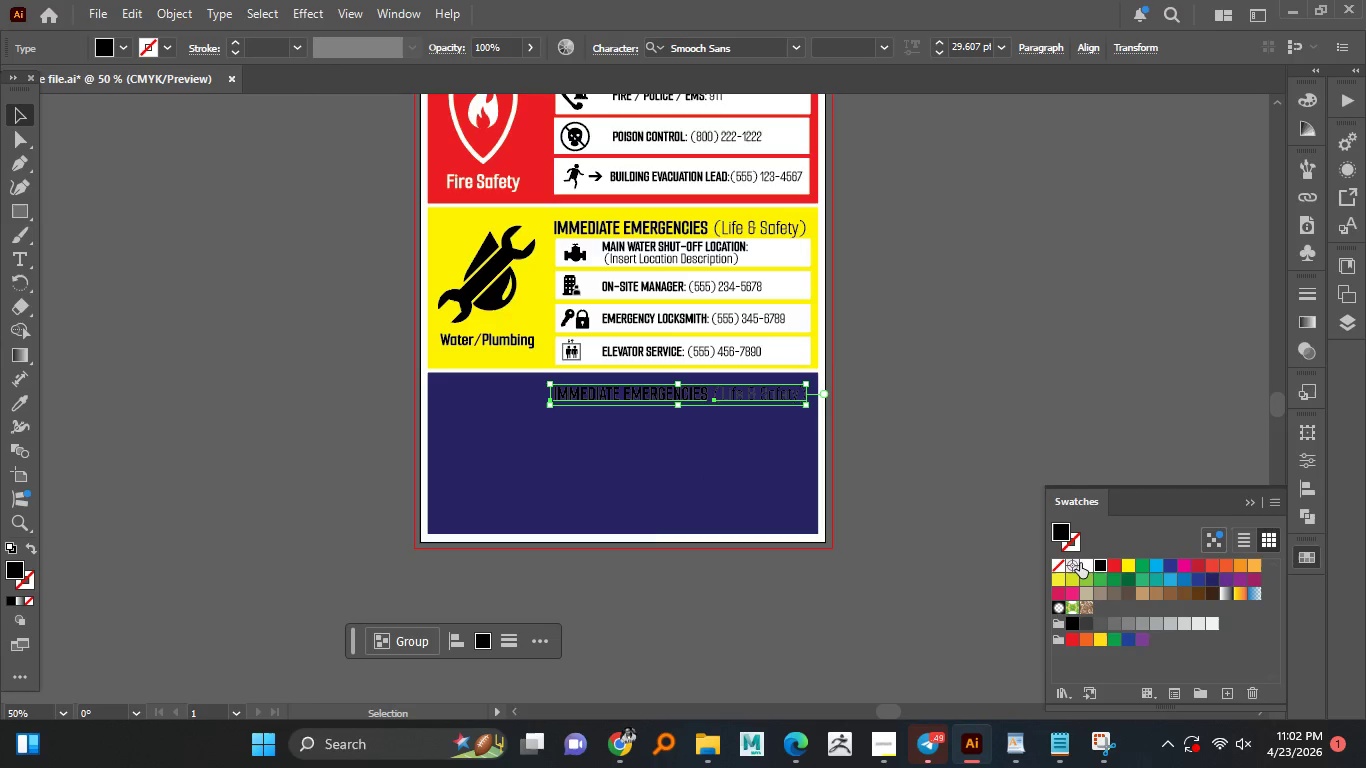 
left_click([1083, 565])
 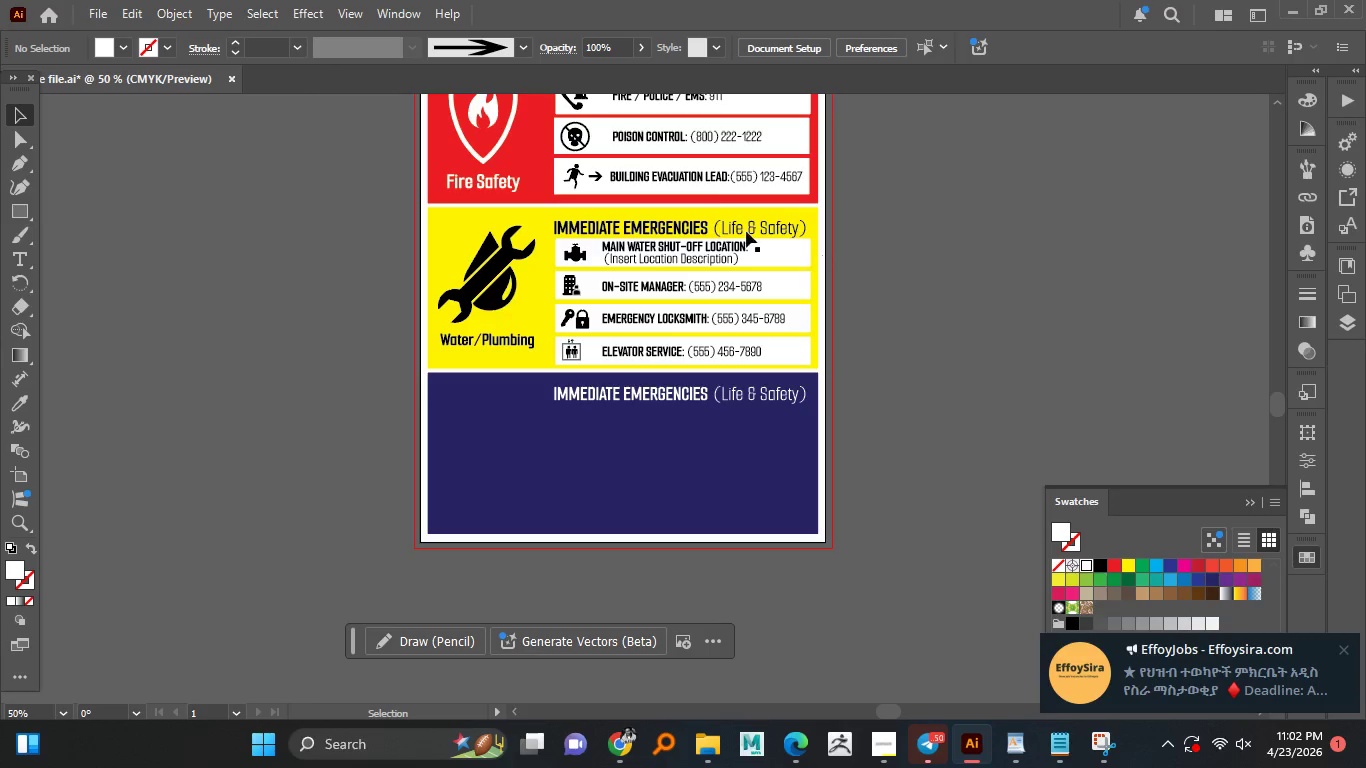 
wait(15.8)
 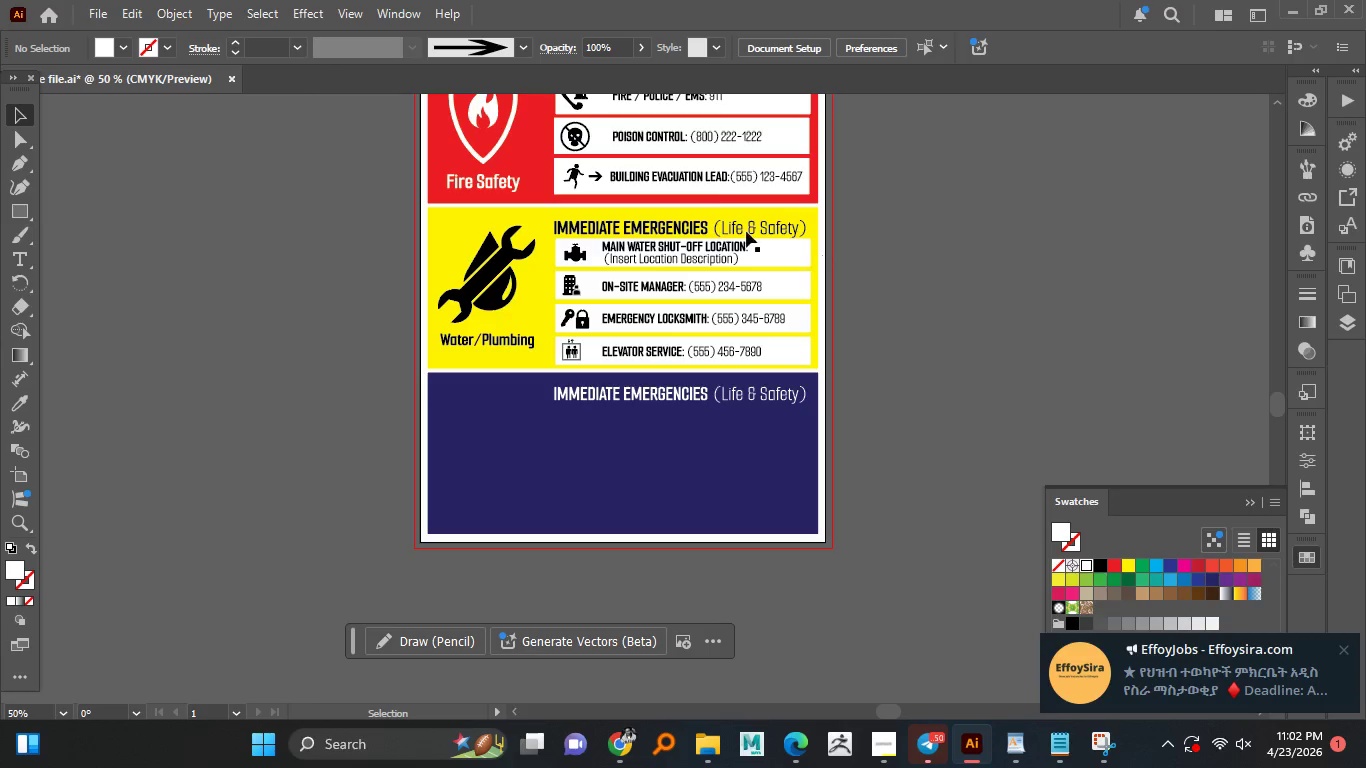 
right_click([766, 259])
 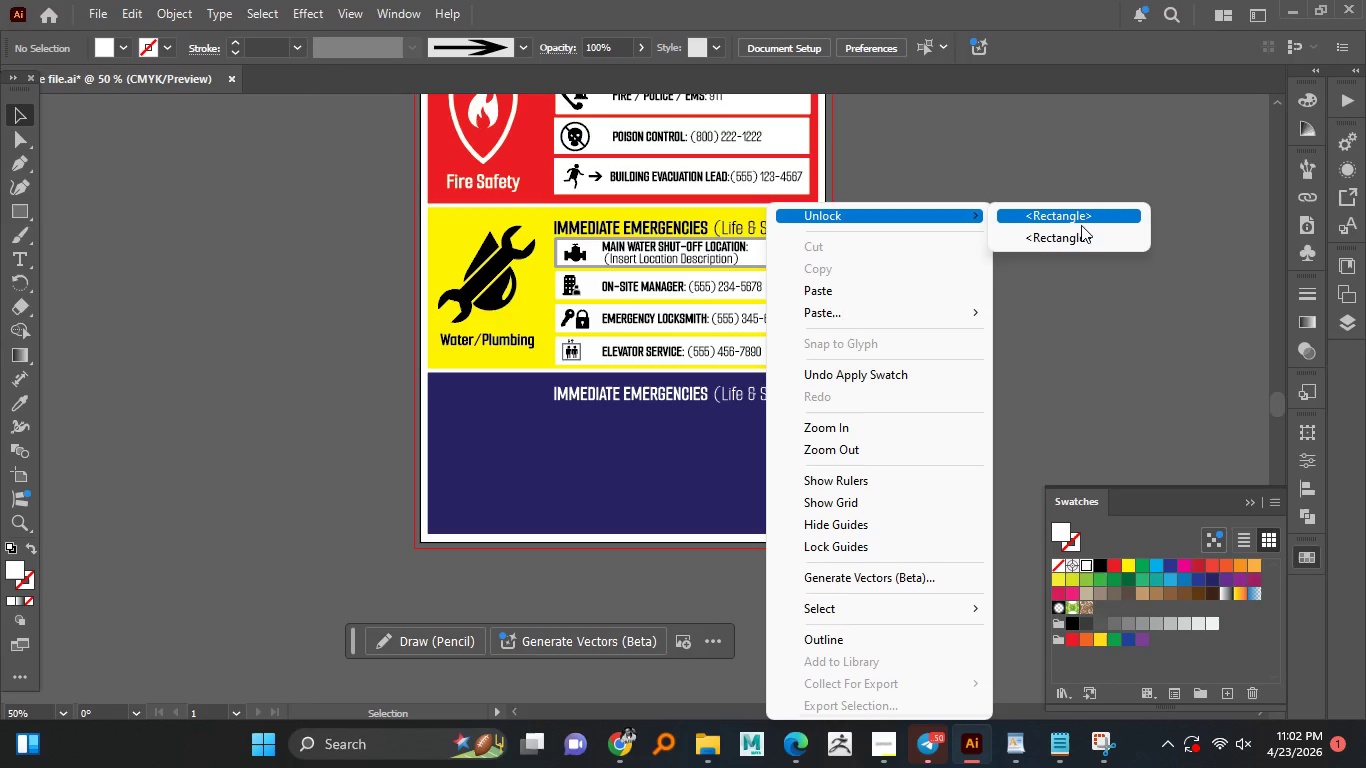 
left_click([1067, 215])
 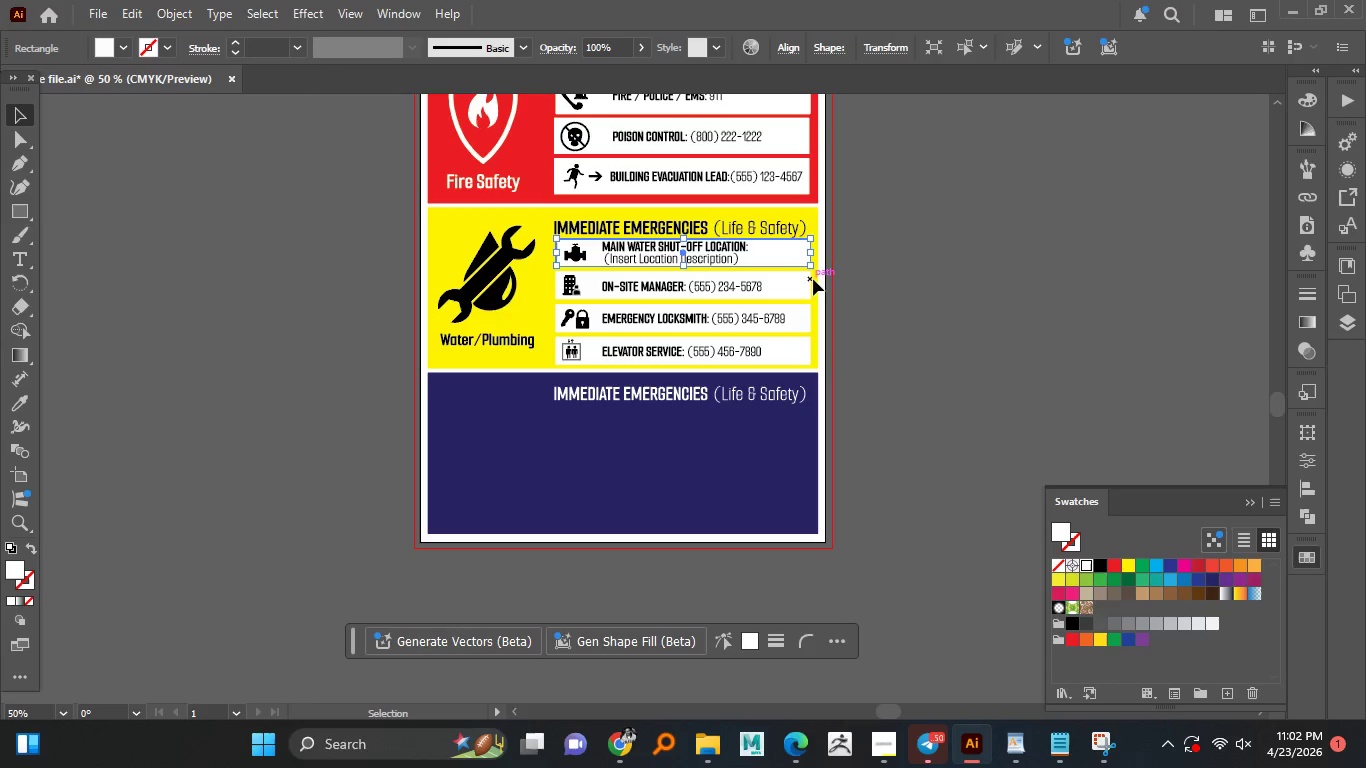 
left_click([795, 284])
 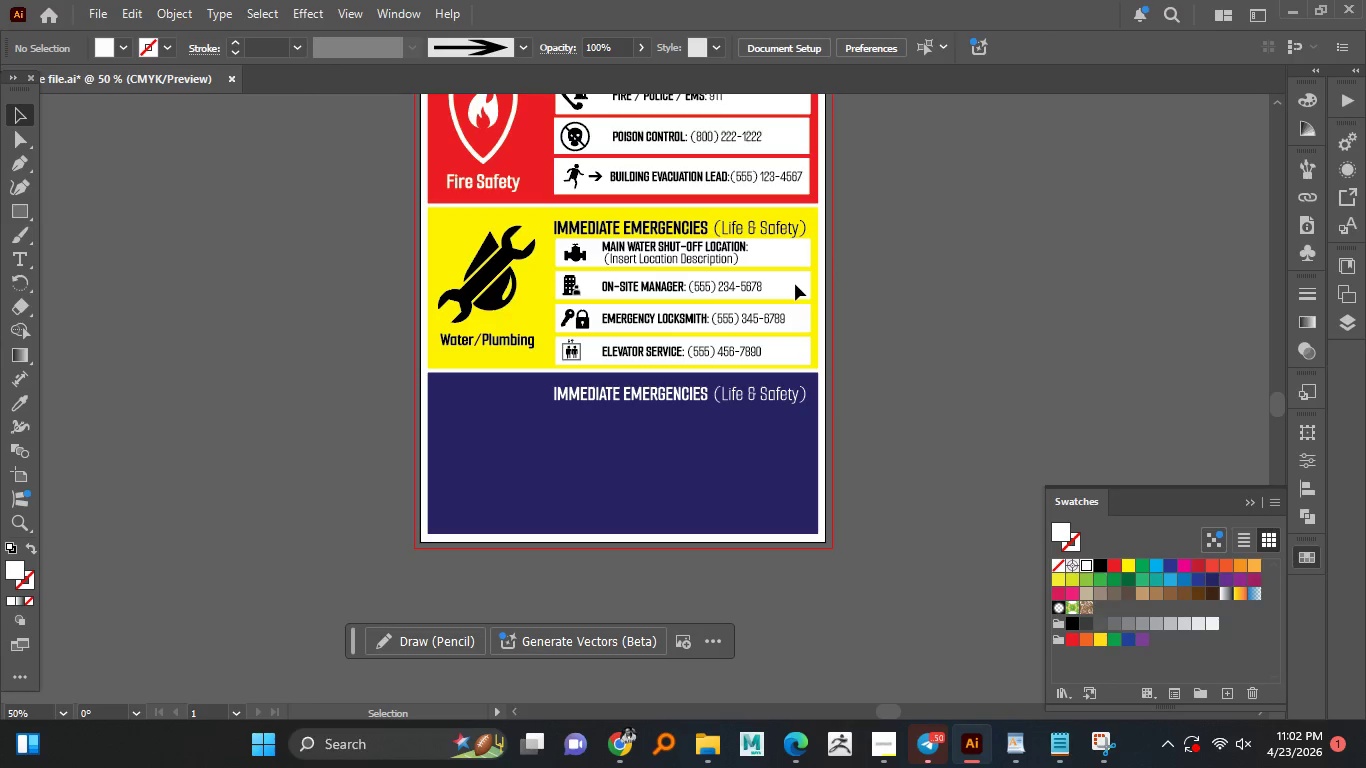 
right_click([795, 284])
 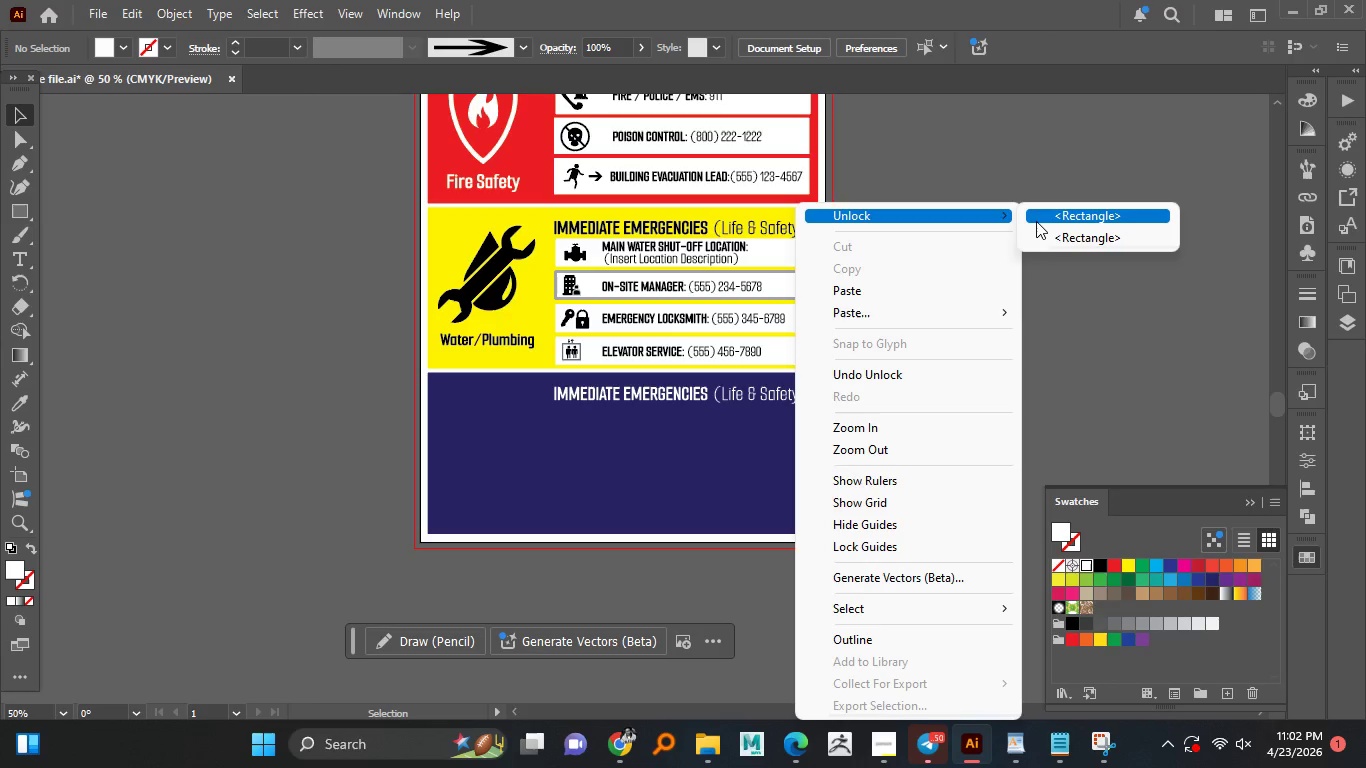 
left_click([1040, 221])
 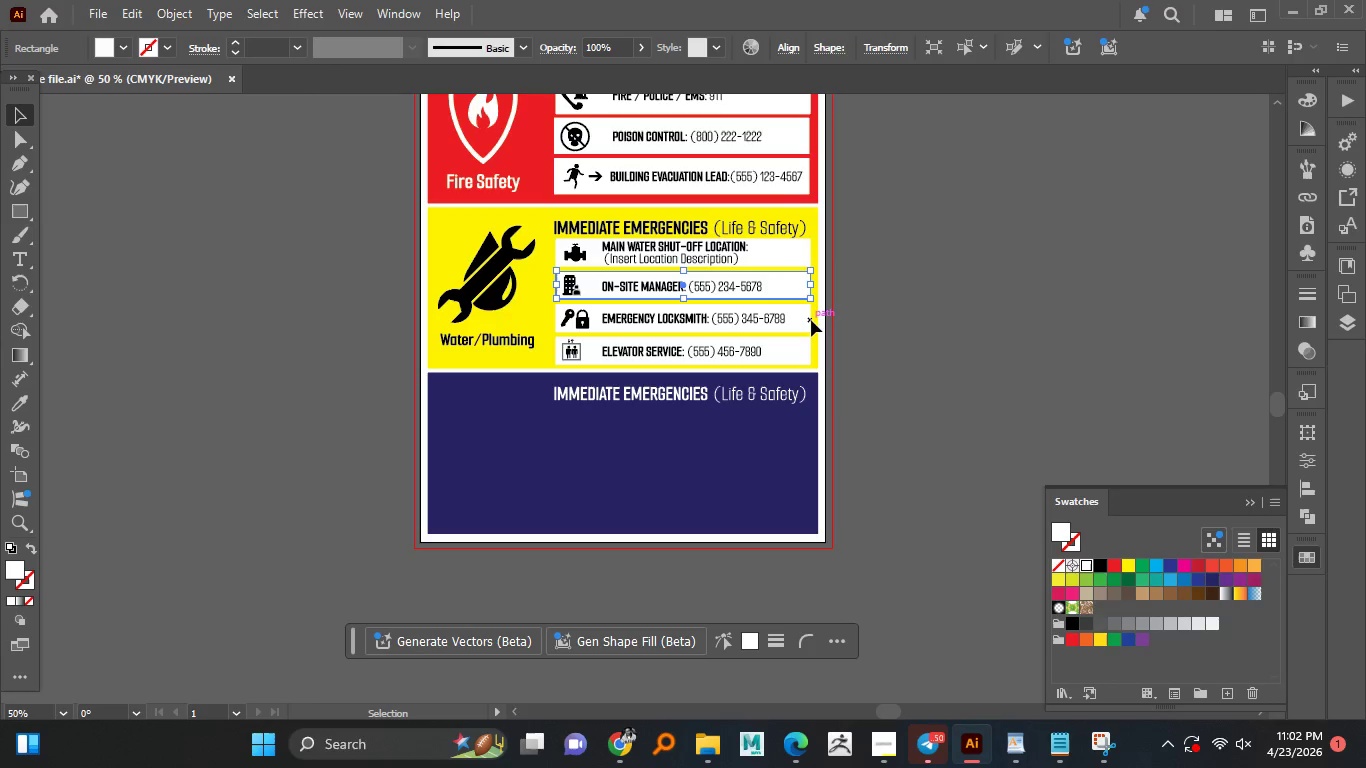 
left_click([804, 320])
 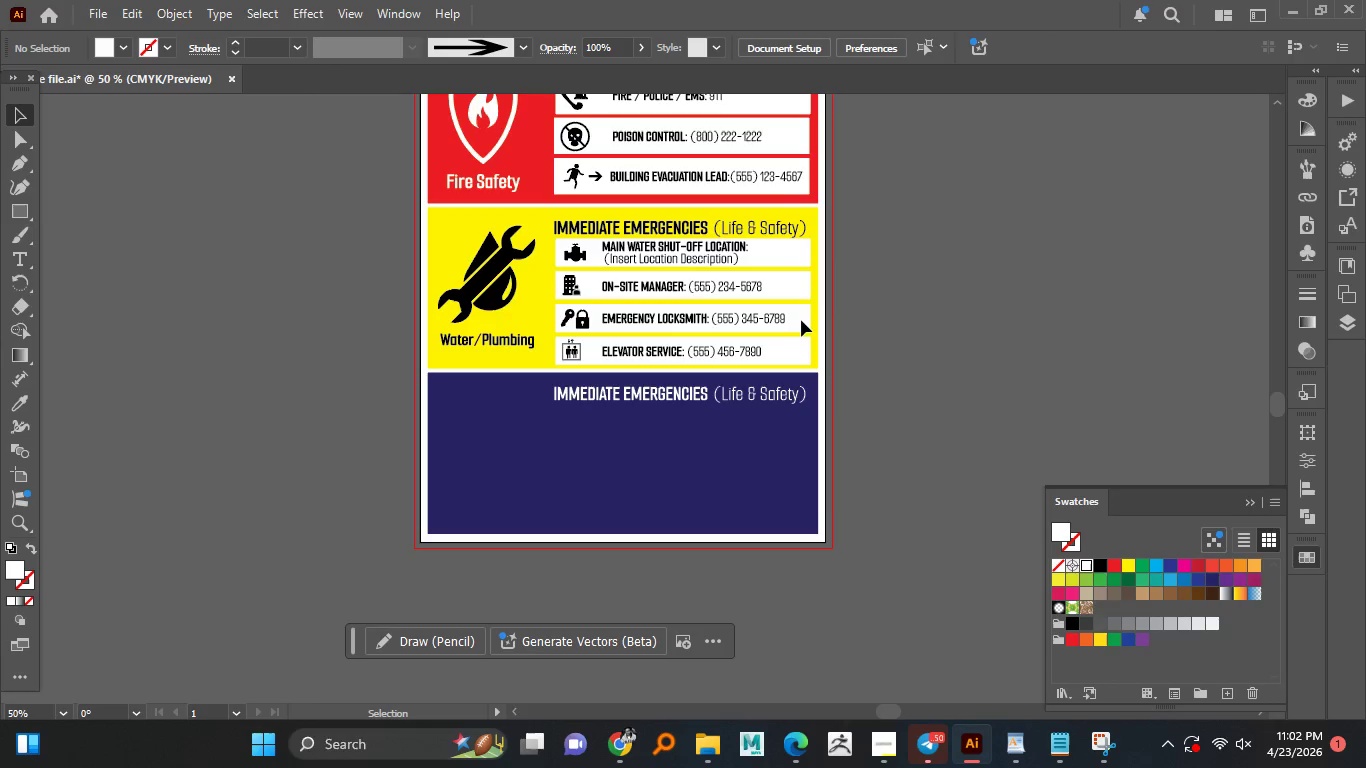 
right_click([795, 321])
 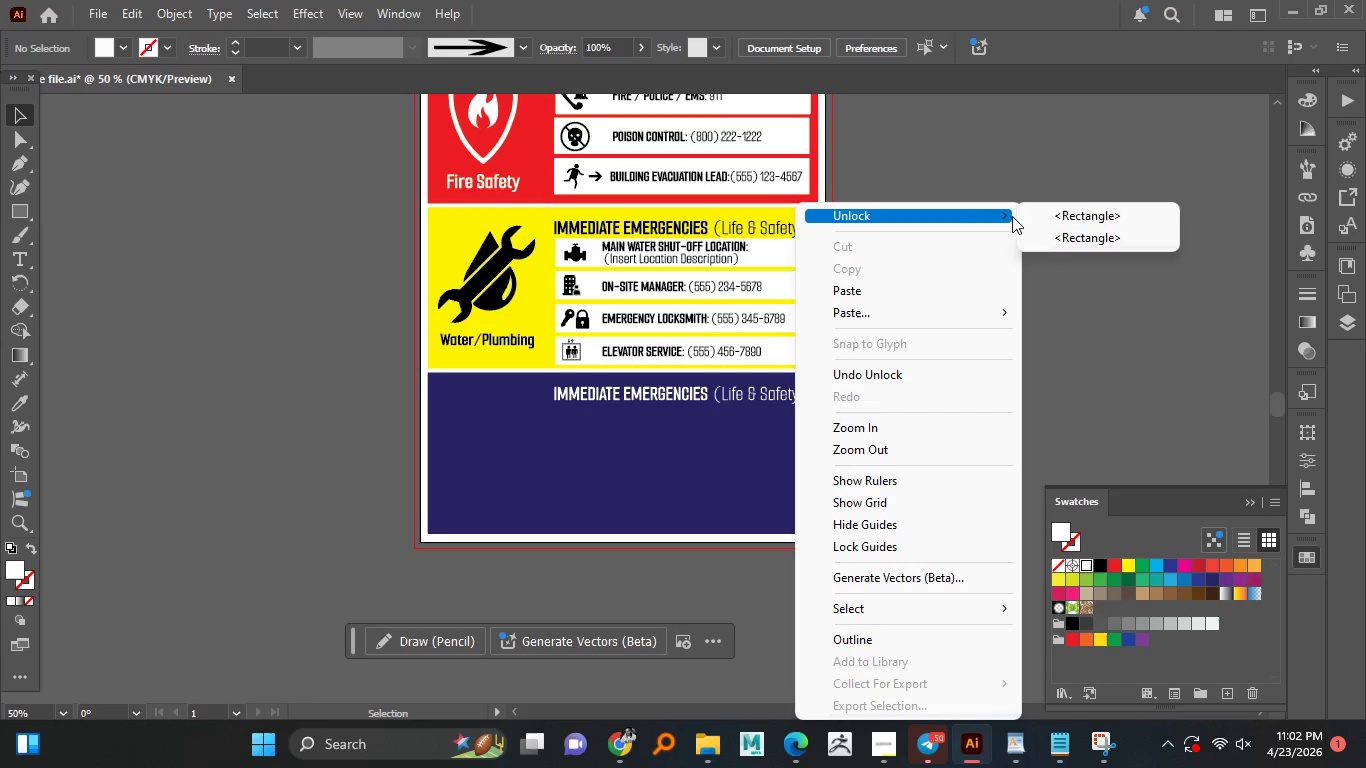 
left_click([1057, 214])
 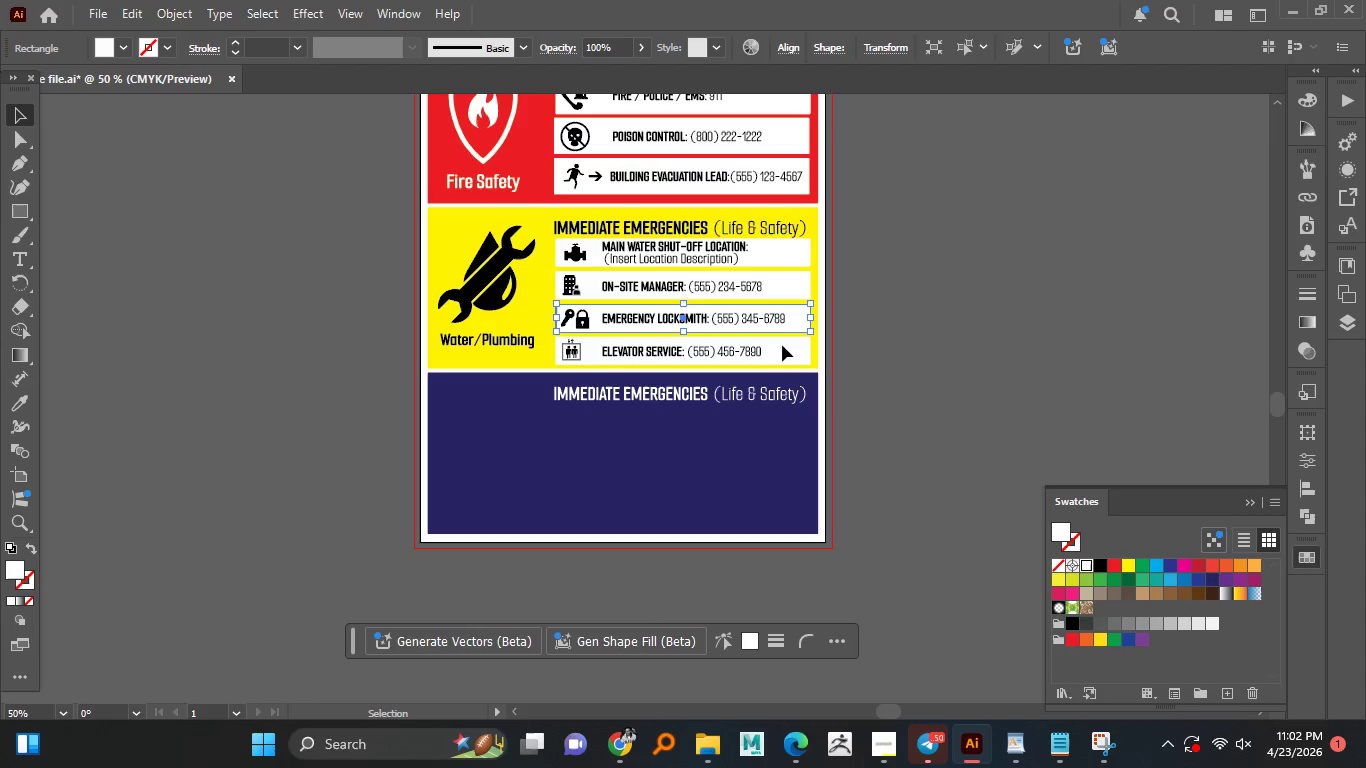 
left_click([783, 345])
 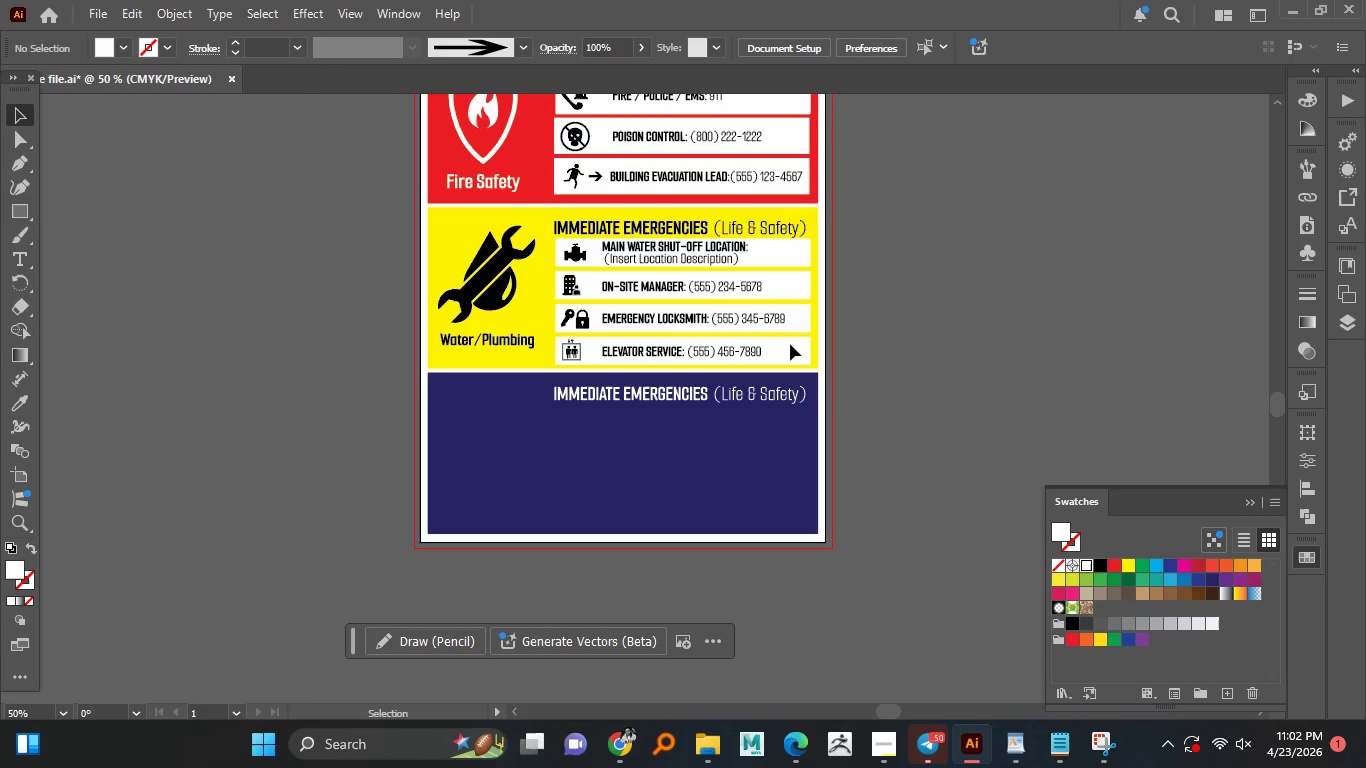 
right_click([790, 346])
 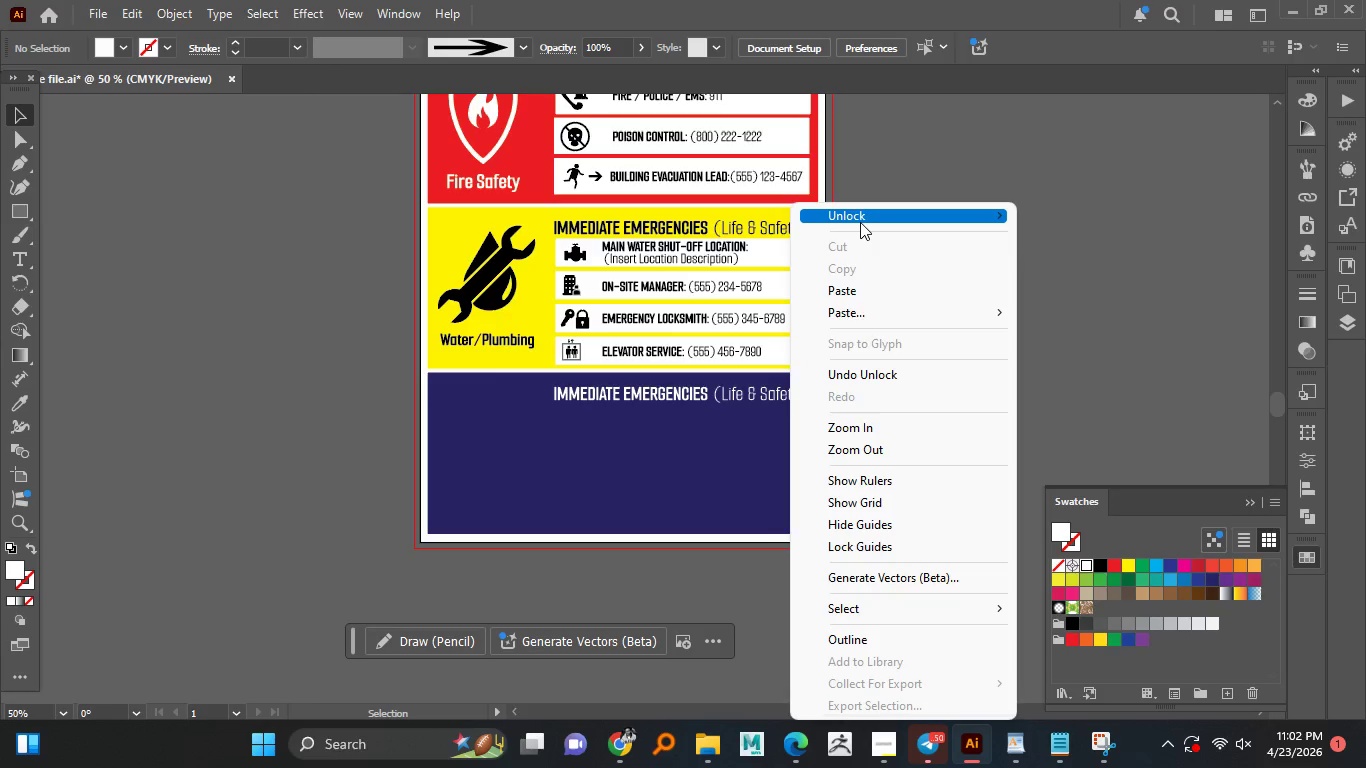 
left_click([862, 222])
 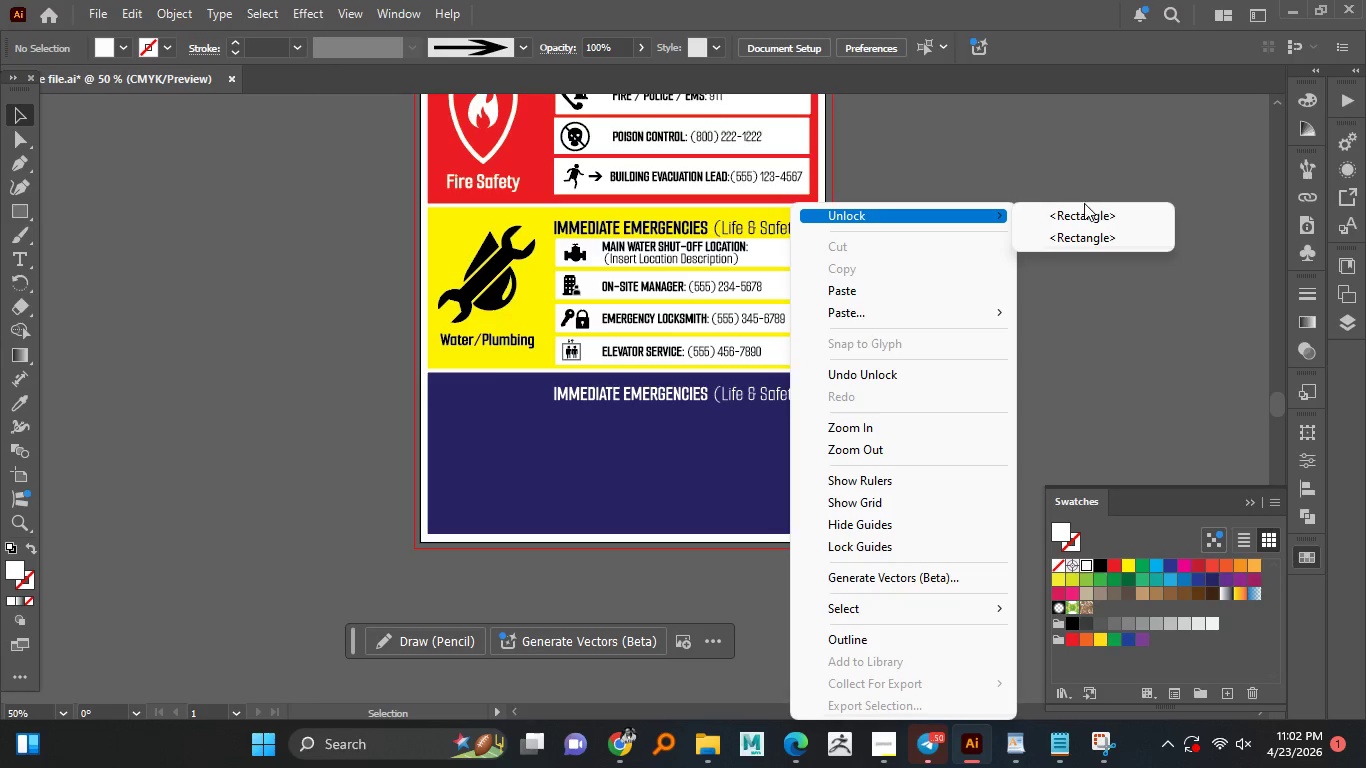 
left_click([1084, 205])
 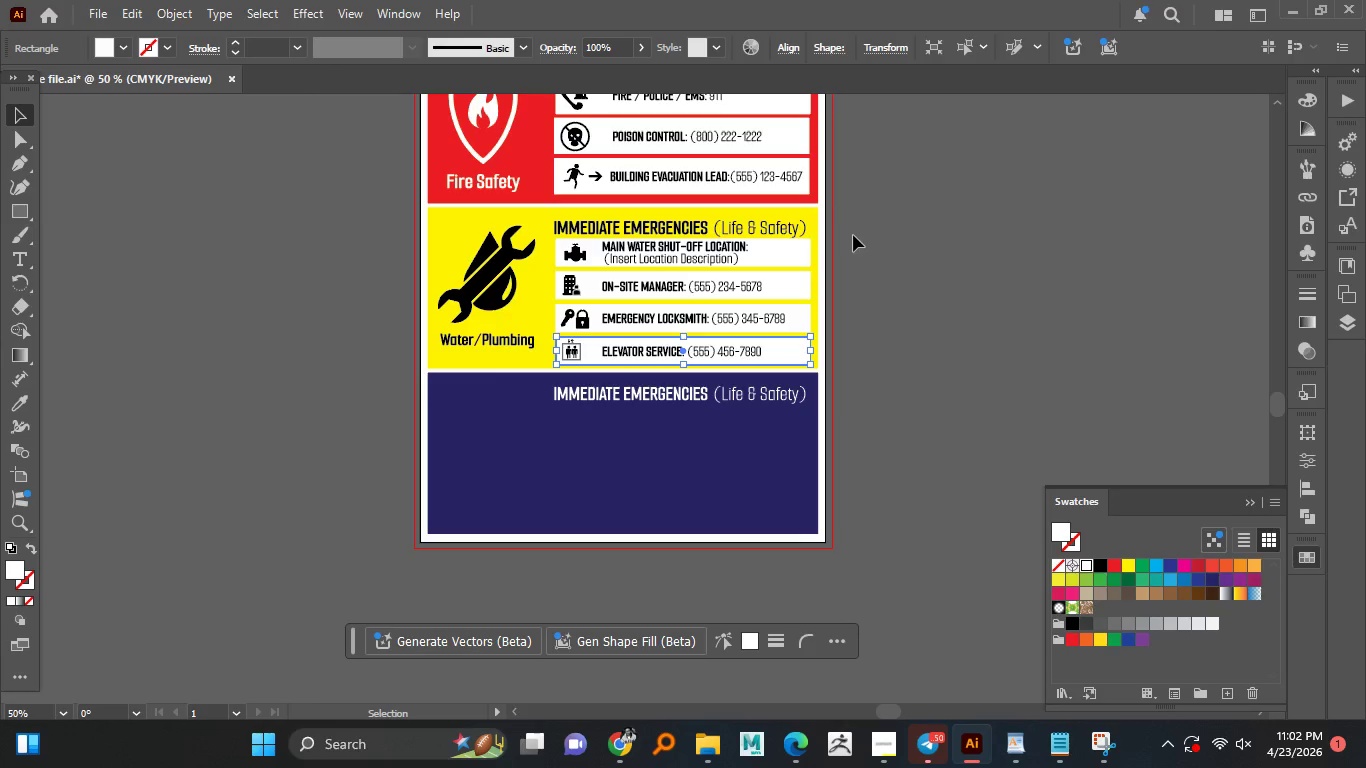 
left_click_drag(start_coordinate=[861, 222], to_coordinate=[938, 313])
 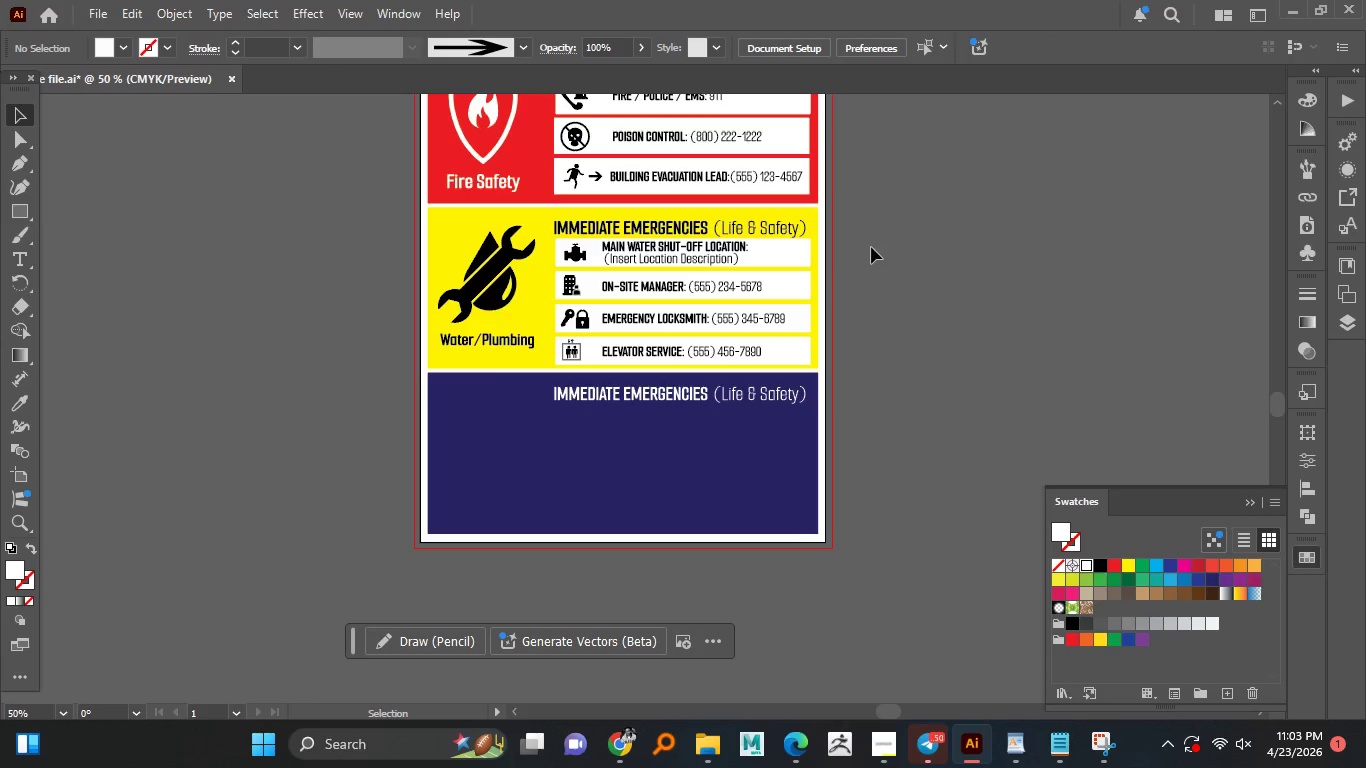 
left_click_drag(start_coordinate=[871, 246], to_coordinate=[618, 350])
 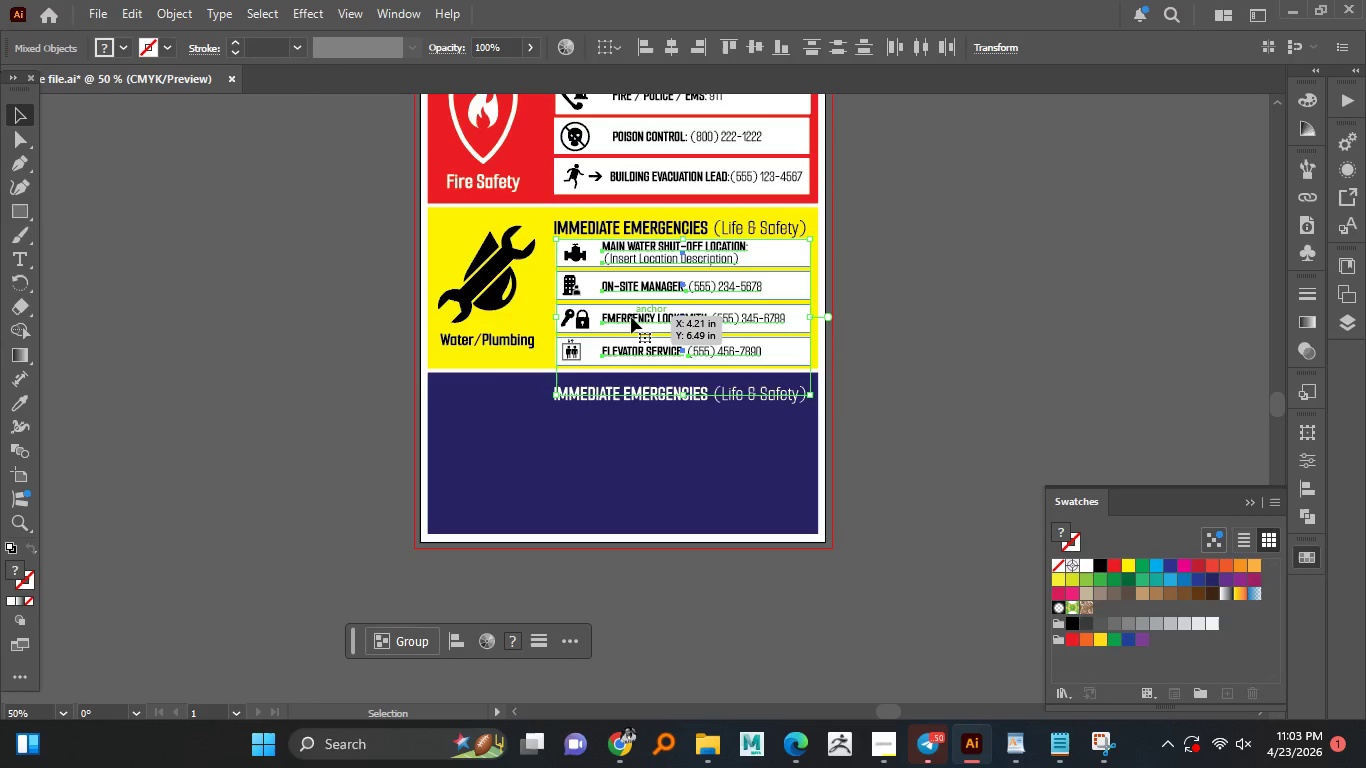 
hold_key(key=AltLeft, duration=4.0)
left_click_drag(start_coordinate=[631, 317], to_coordinate=[652, 484])
 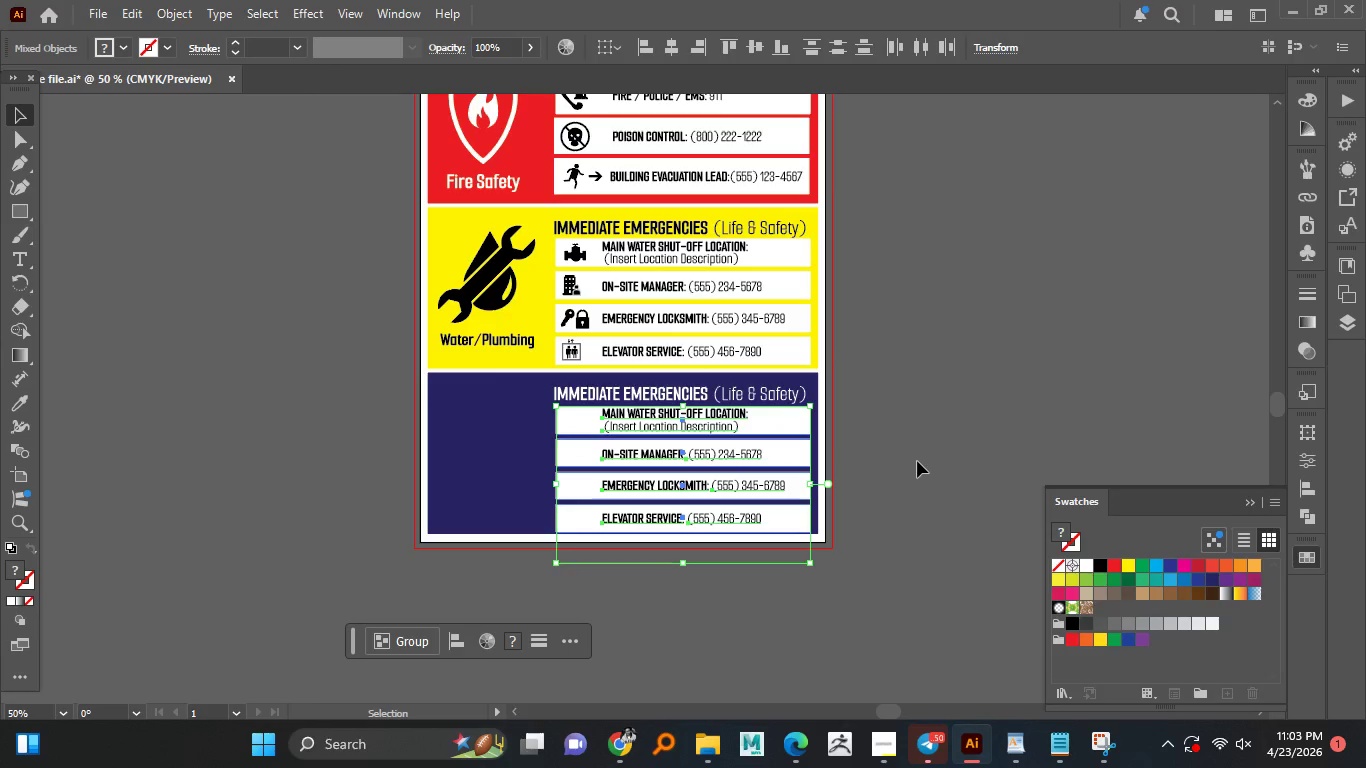 
hold_key(key=ShiftLeft, duration=1.52)
 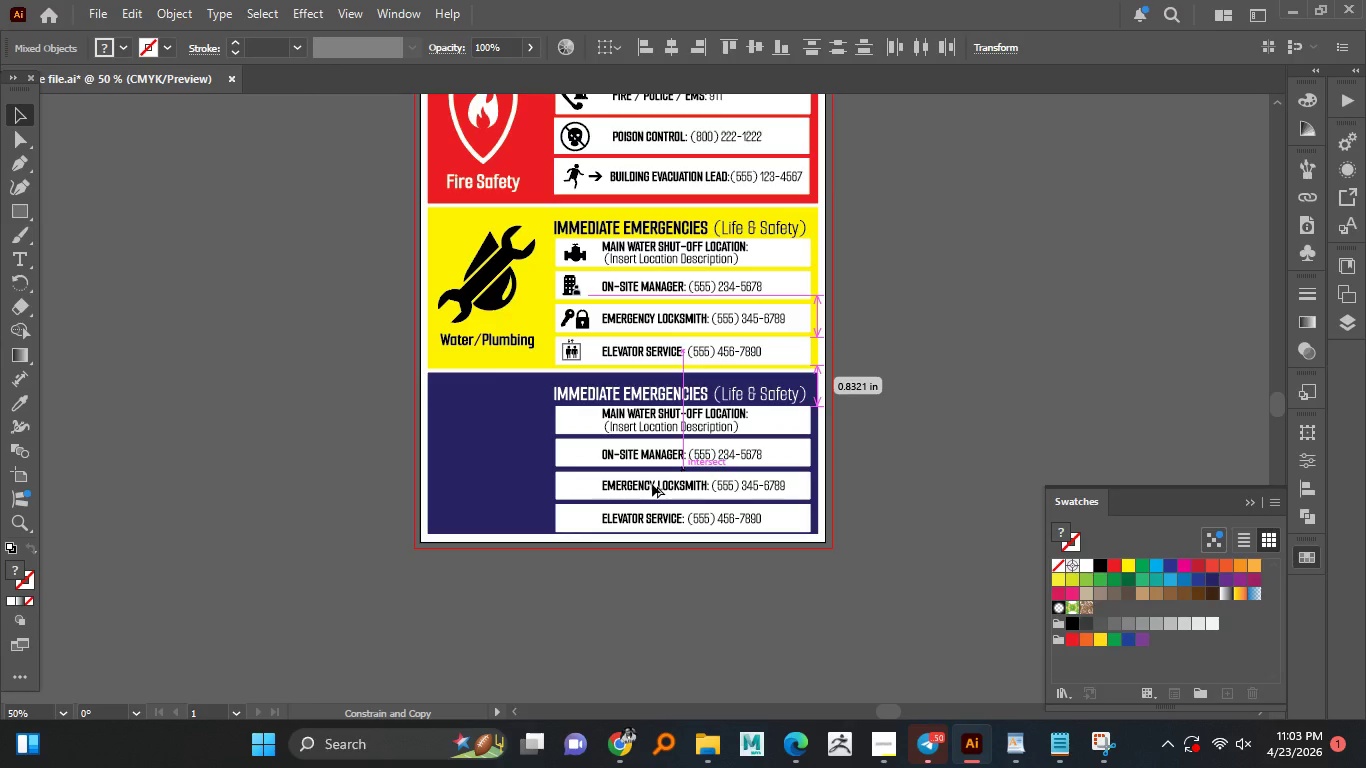 
hold_key(key=ShiftLeft, duration=1.5)
 